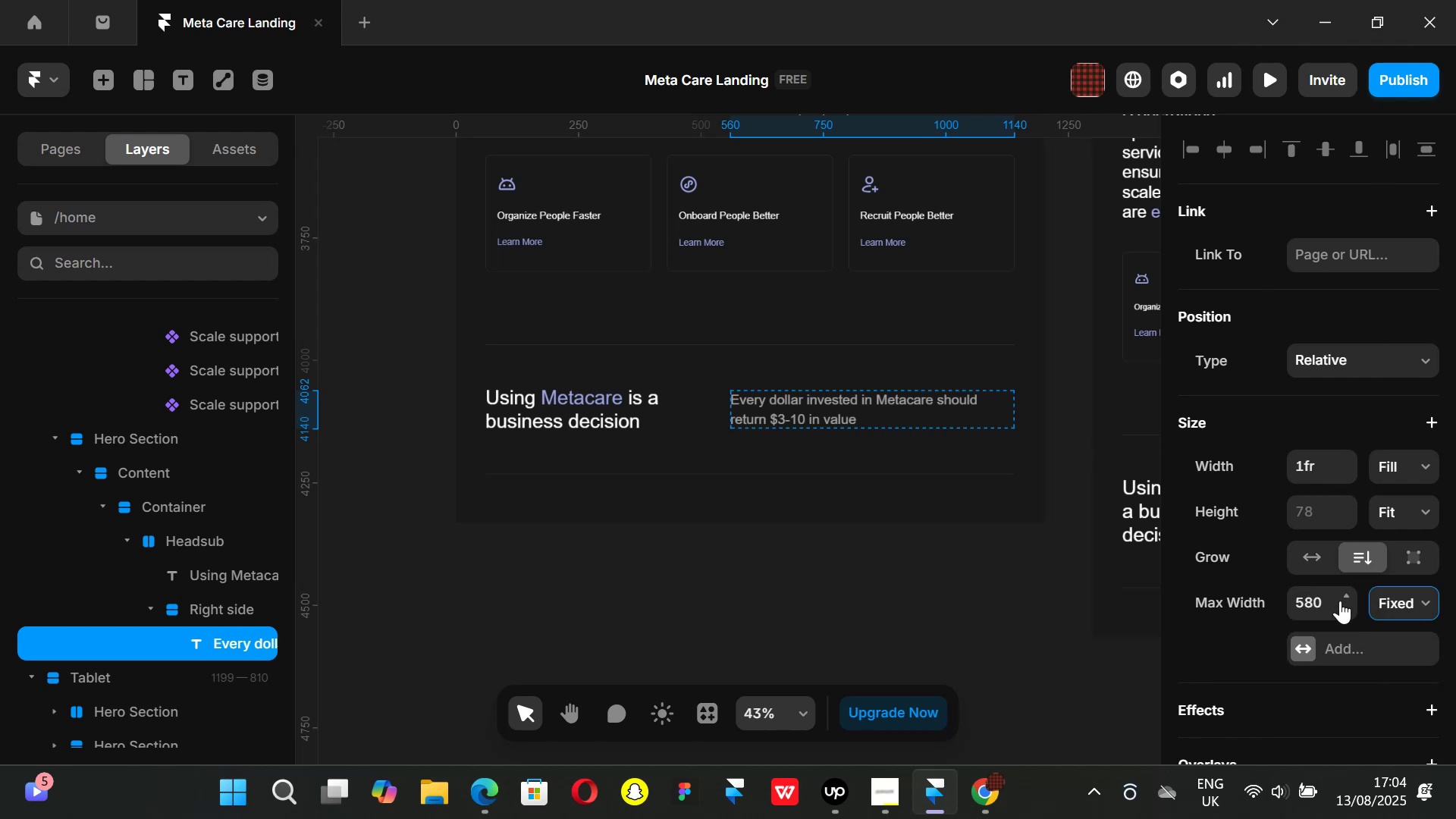 
left_click_drag(start_coordinate=[1348, 599], to_coordinate=[1365, 752])
 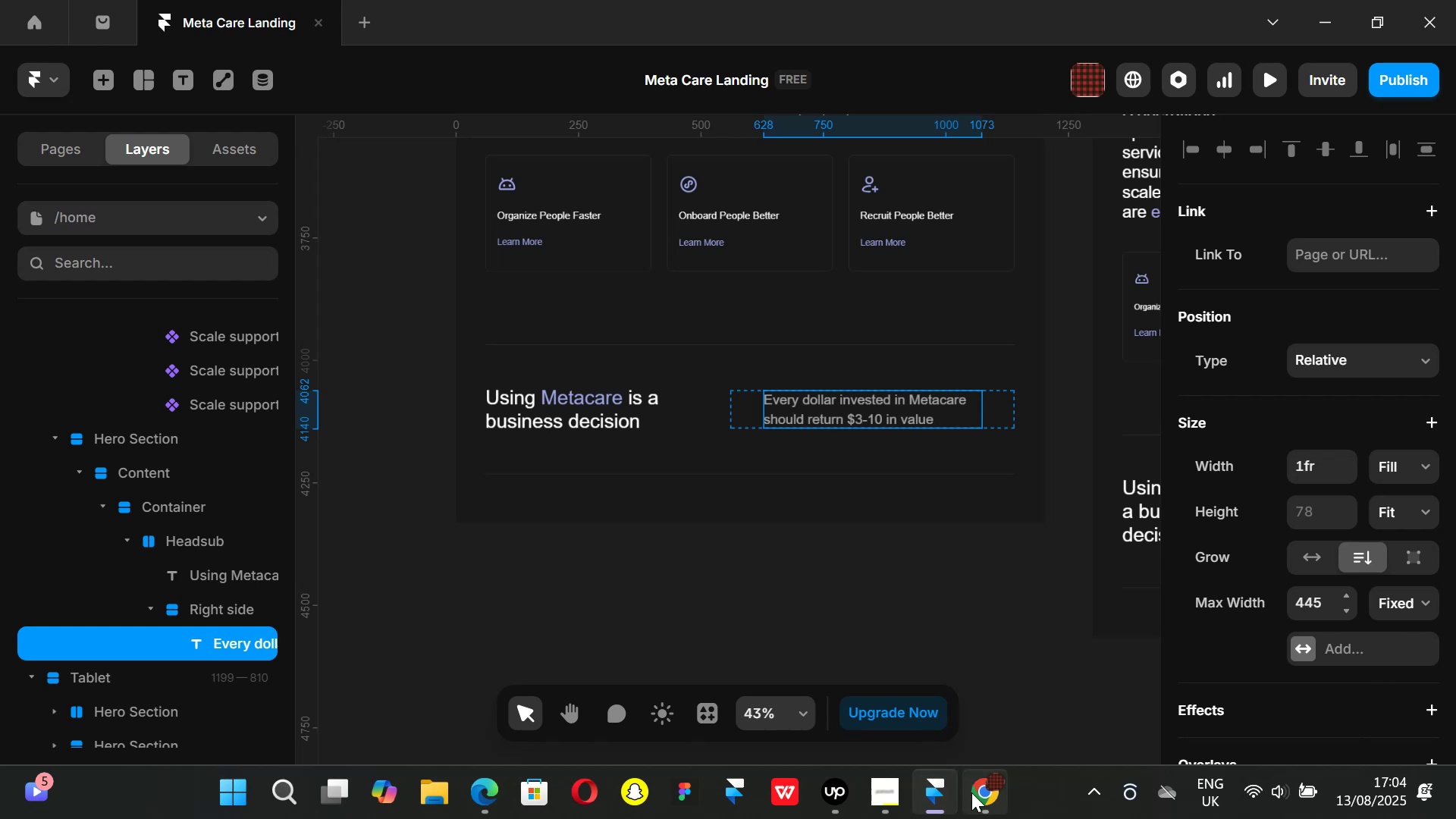 
left_click([999, 806])
 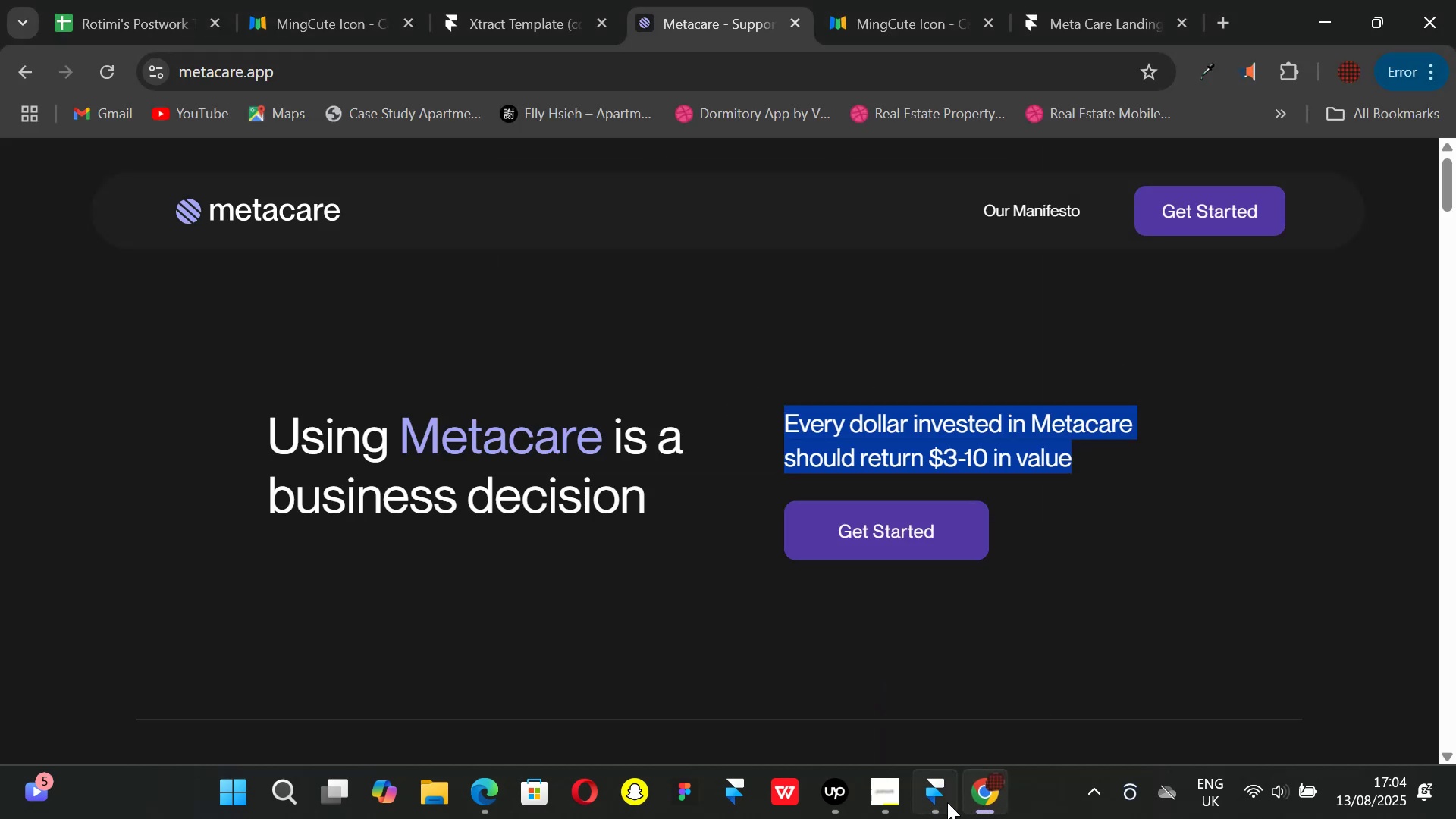 
left_click([938, 801])
 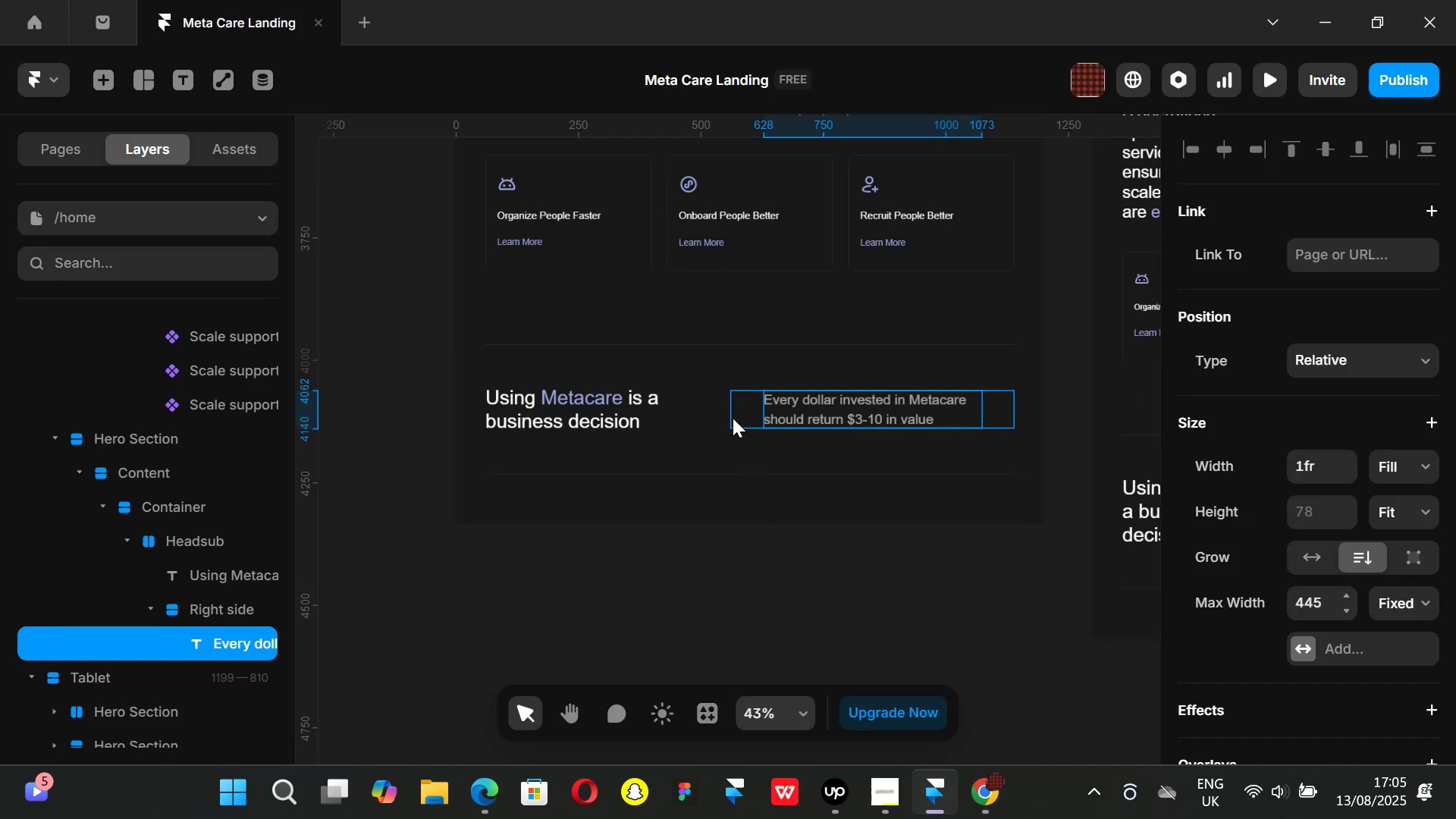 
left_click([733, 417])
 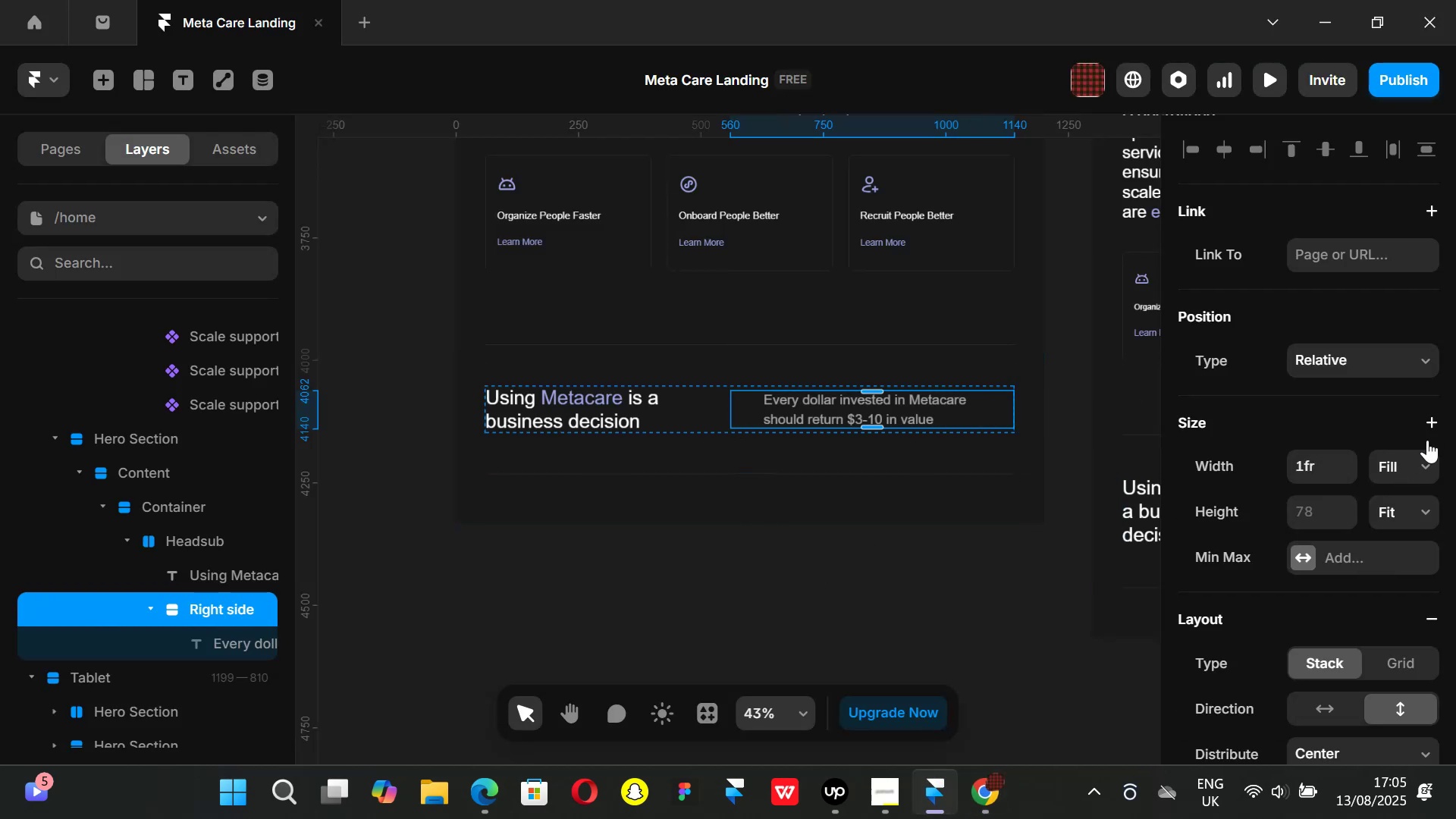 
left_click([1423, 470])
 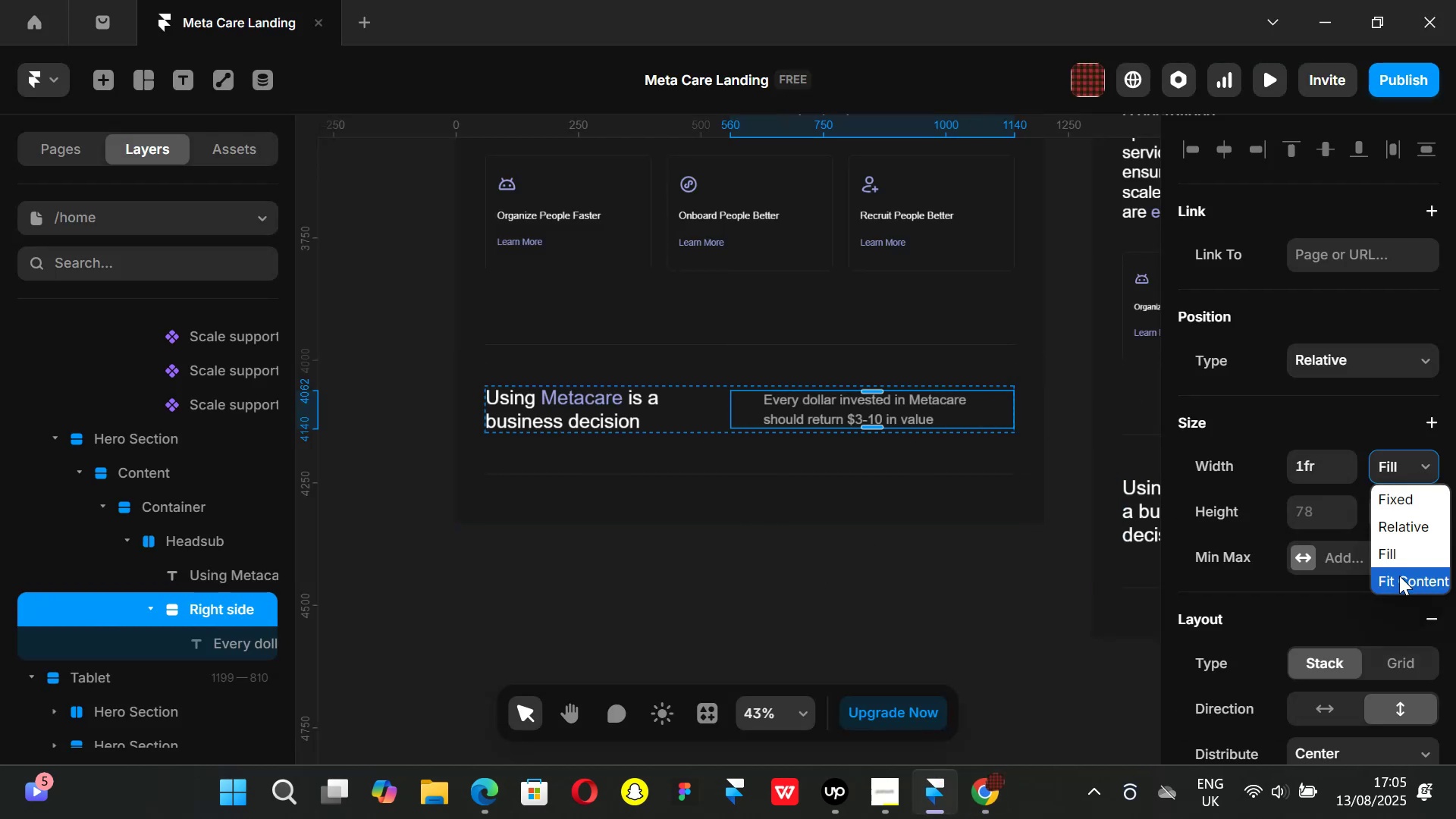 
left_click([1399, 576])
 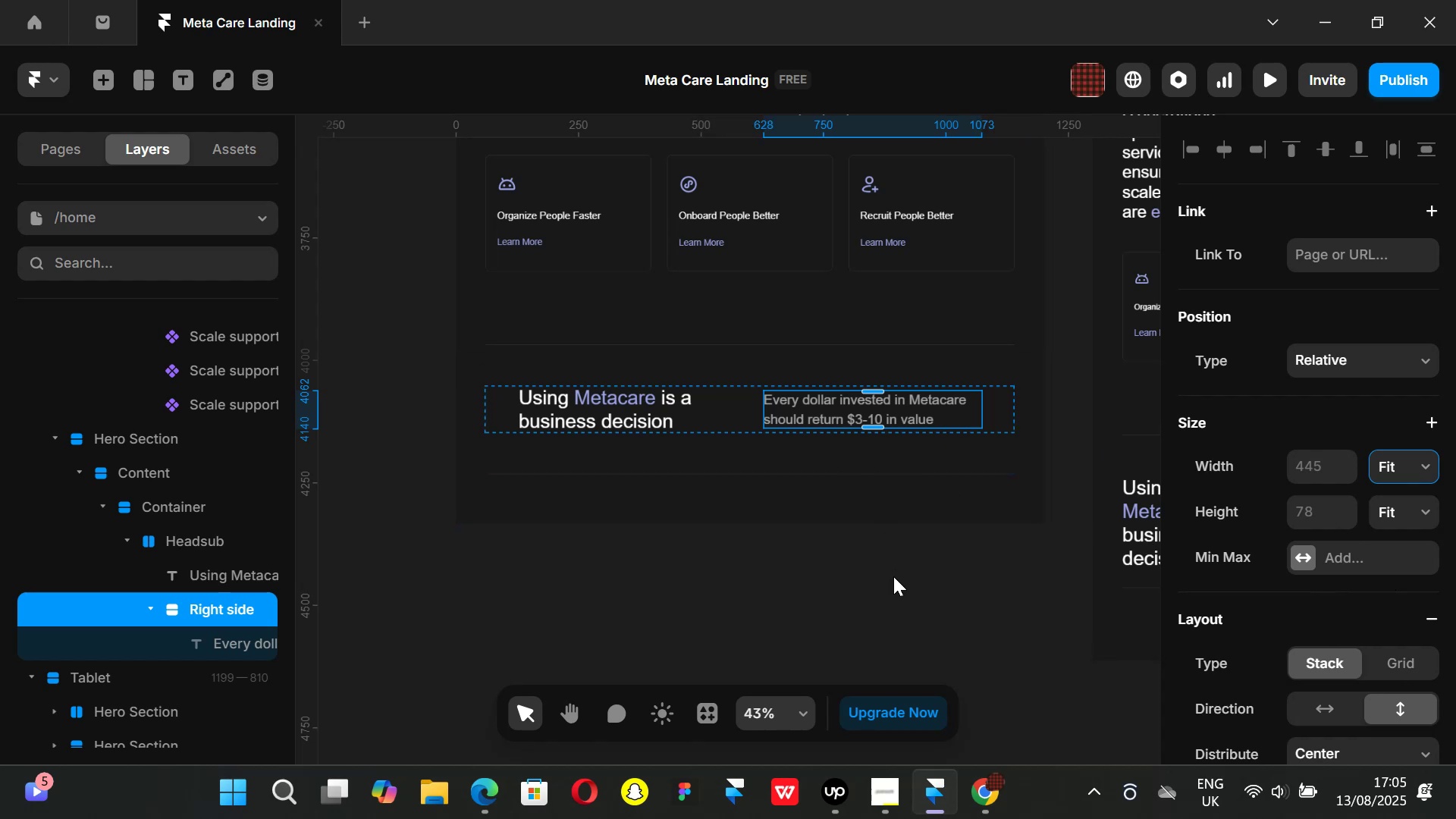 
left_click([212, 639])
 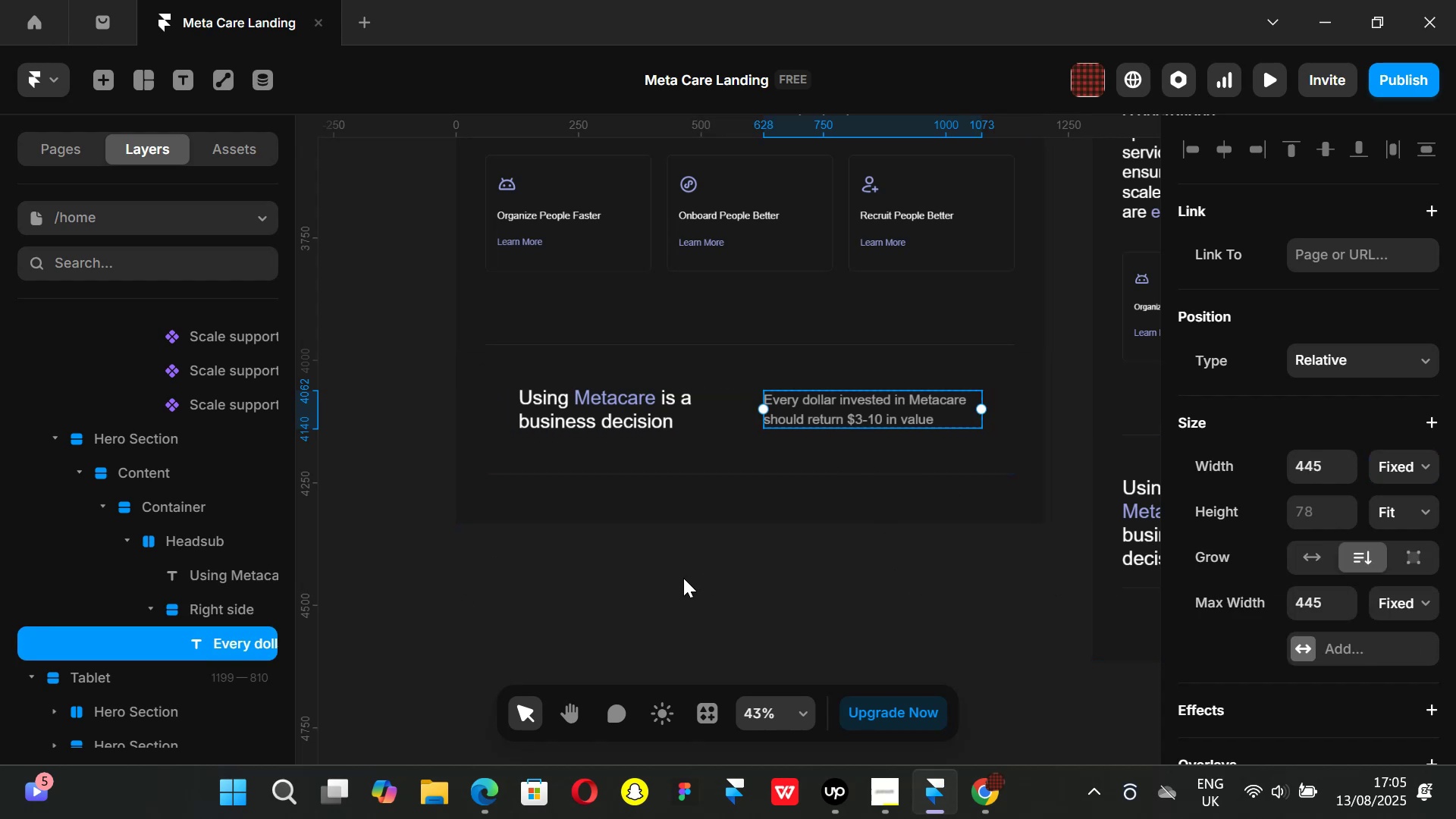 
hold_key(key=ShiftLeft, duration=1.51)
scroll: coordinate [761, 564], scroll_direction: down, amount: 8.0
 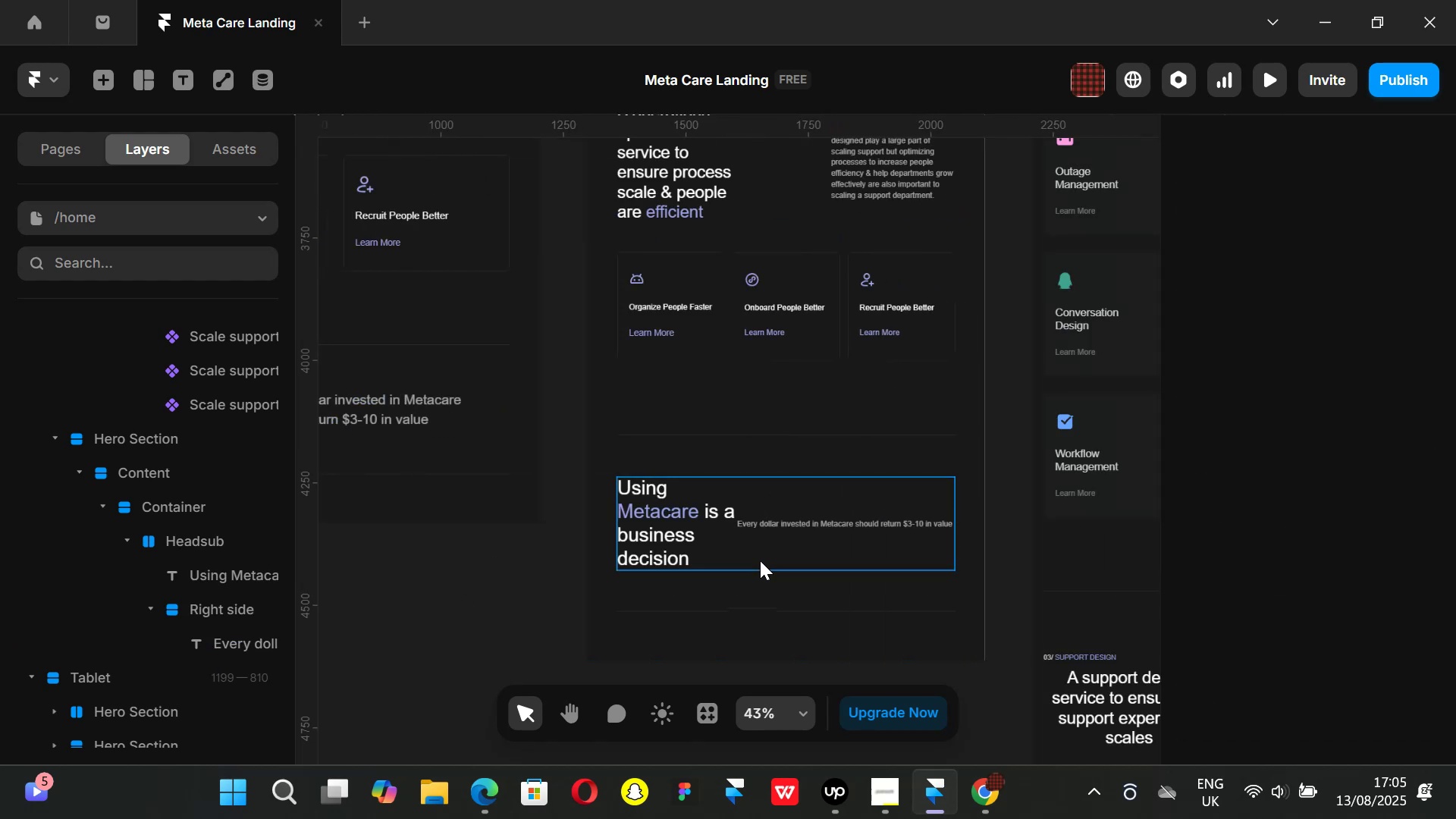 
hold_key(key=ShiftLeft, duration=0.52)
scroll: coordinate [795, 537], scroll_direction: down, amount: 29.0
 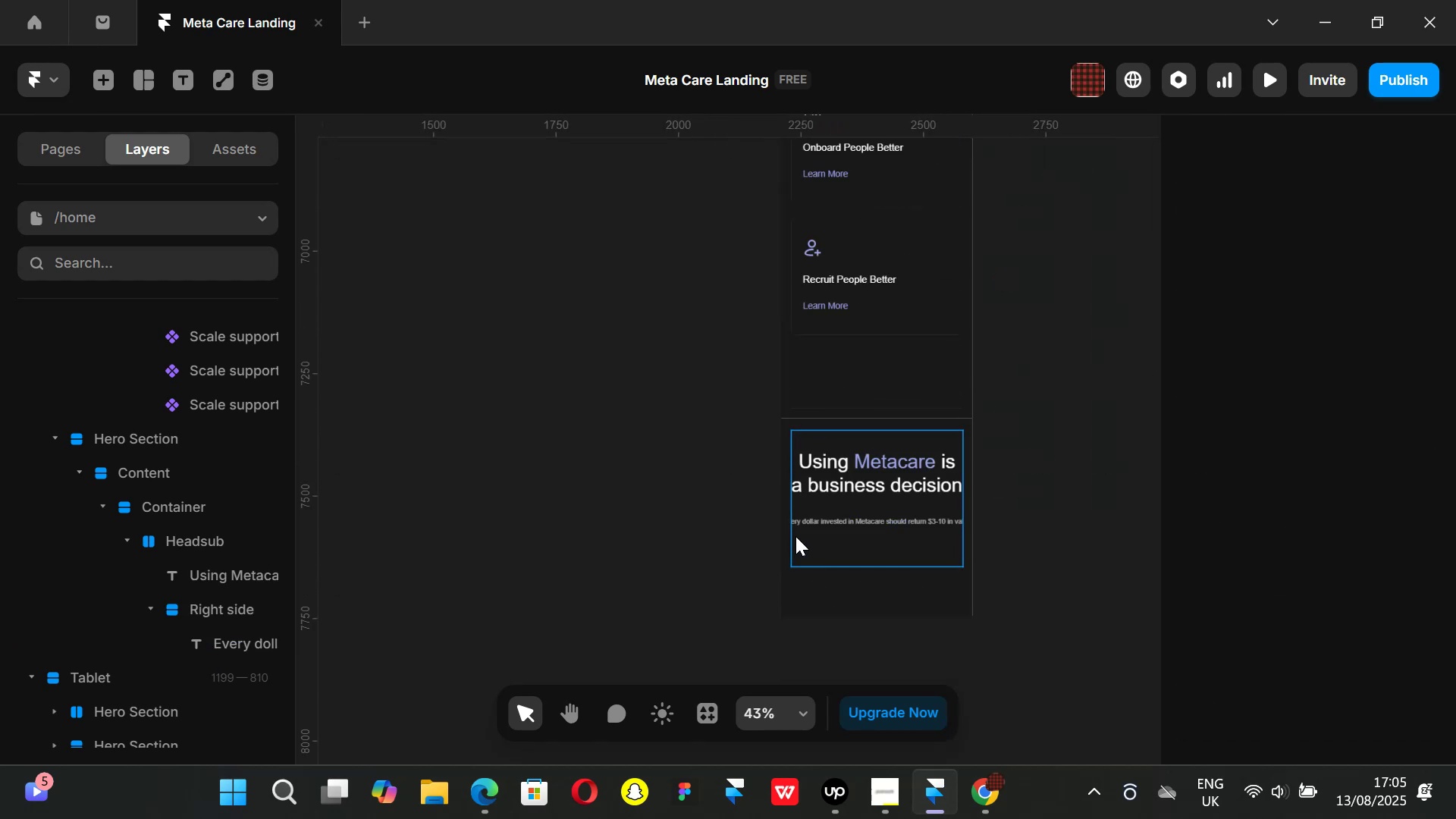 
scroll: coordinate [775, 466], scroll_direction: up, amount: 39.0
 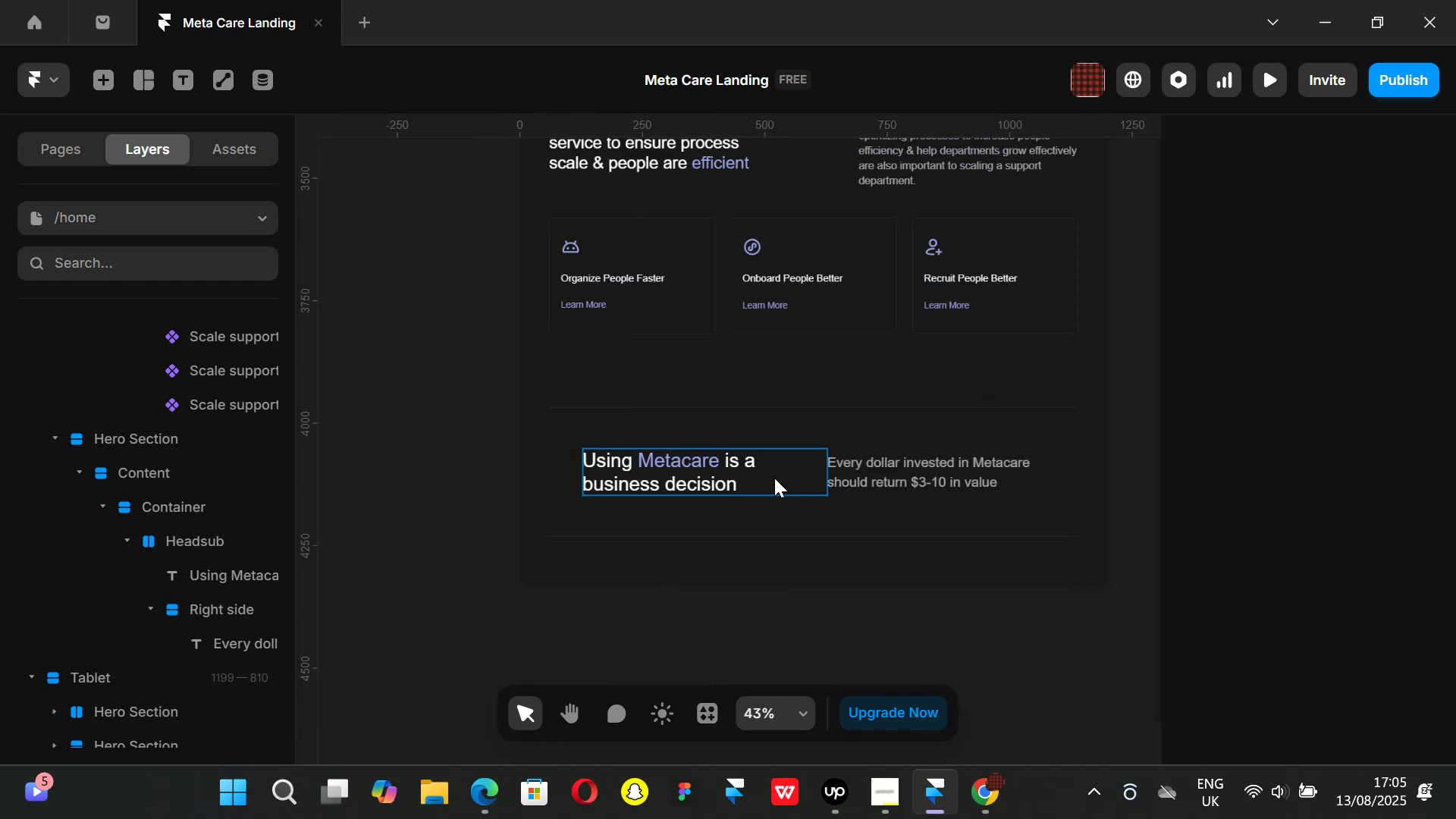 
hold_key(key=ShiftLeft, duration=1.51)
 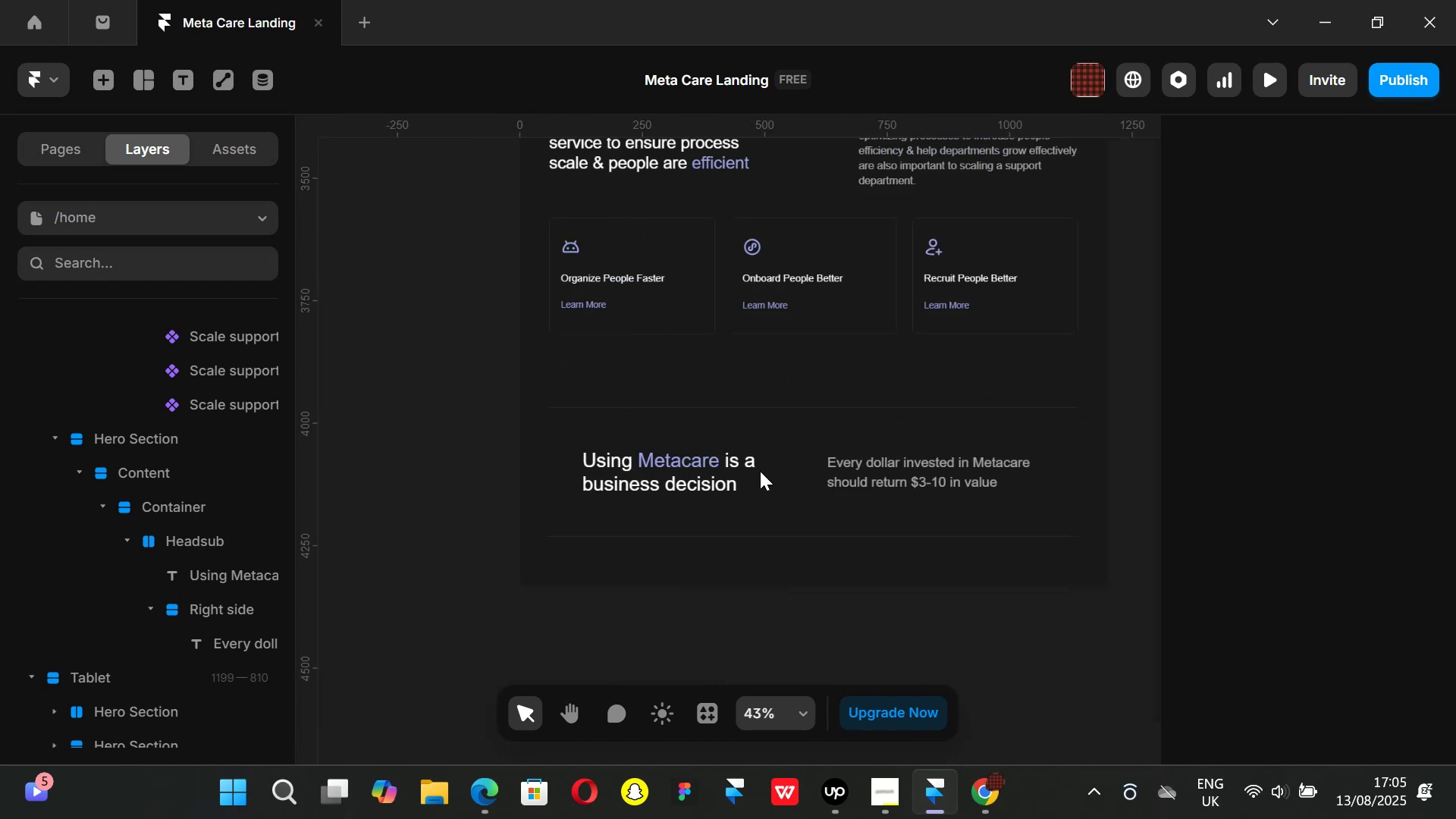 
hold_key(key=ShiftLeft, duration=0.42)
 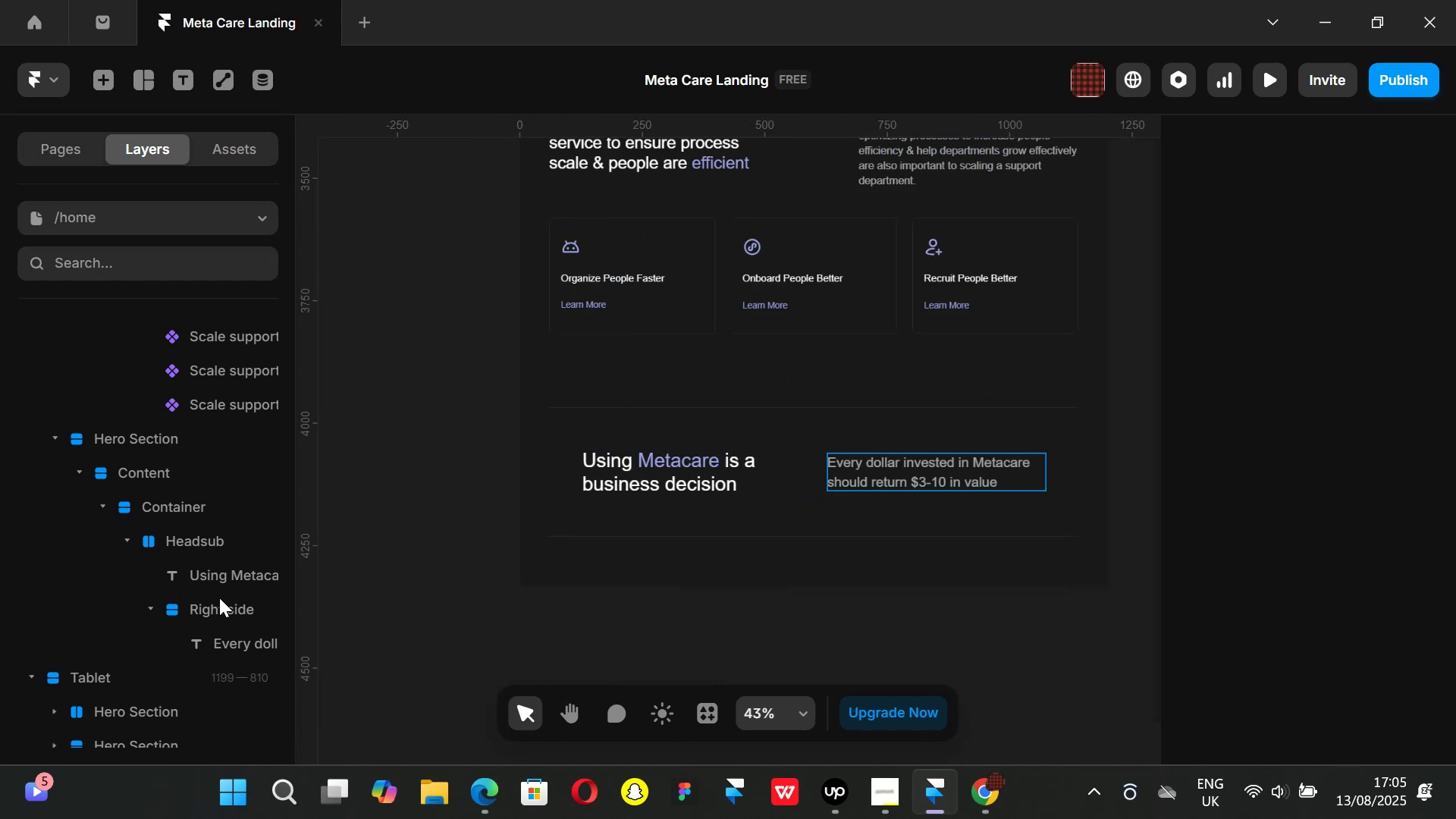 
left_click([196, 535])
 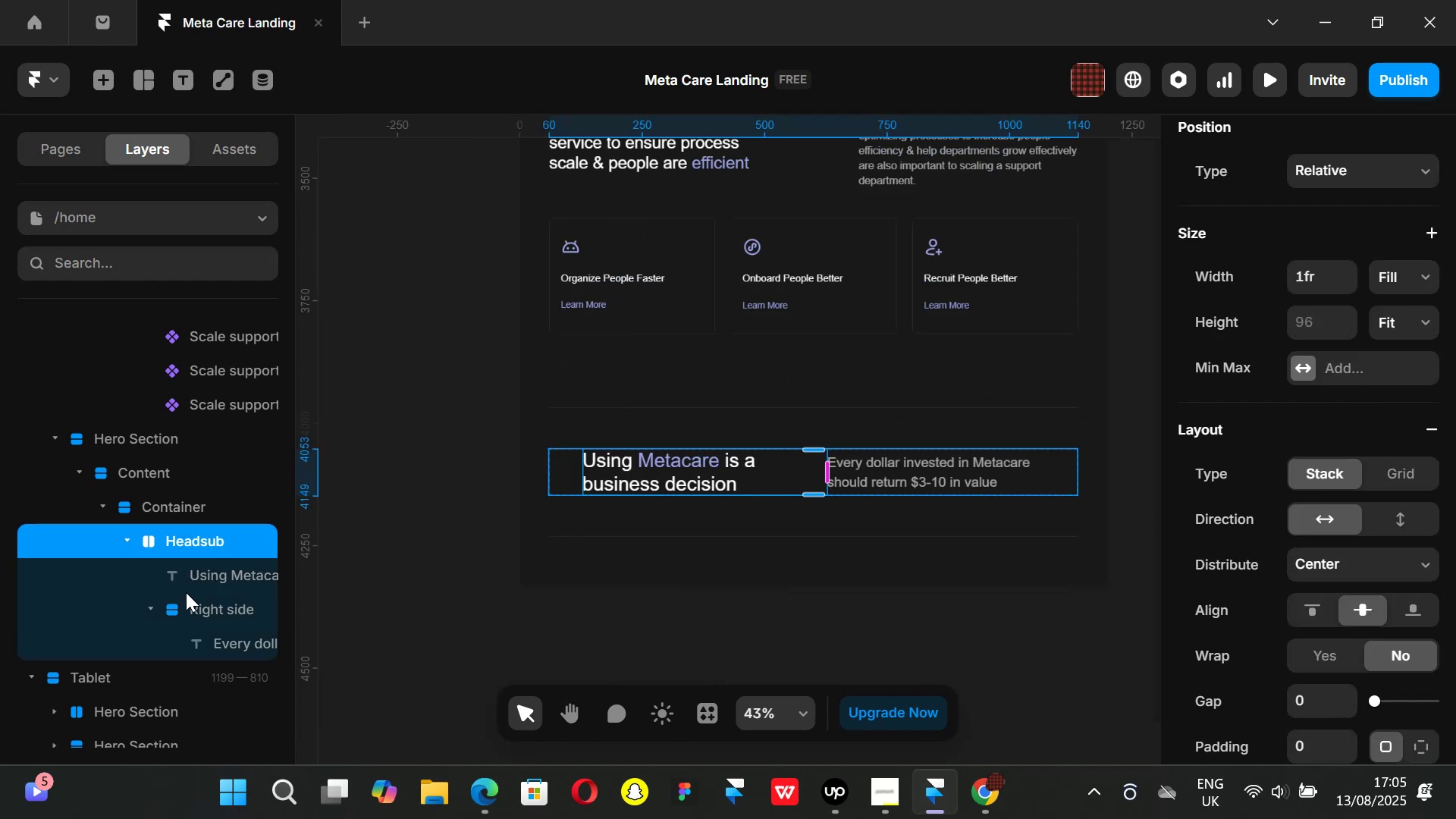 
left_click([187, 504])
 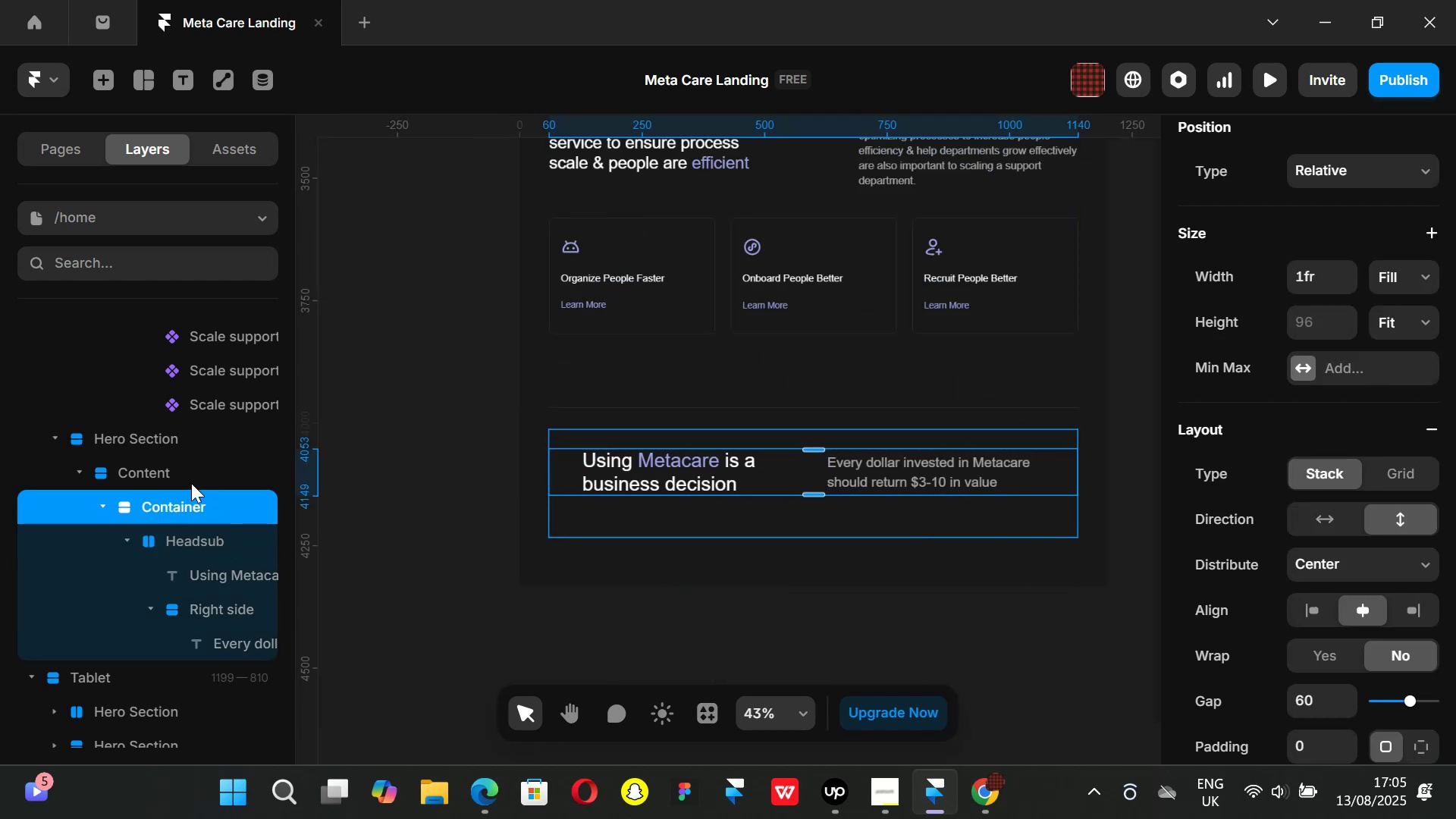 
left_click([195, 543])
 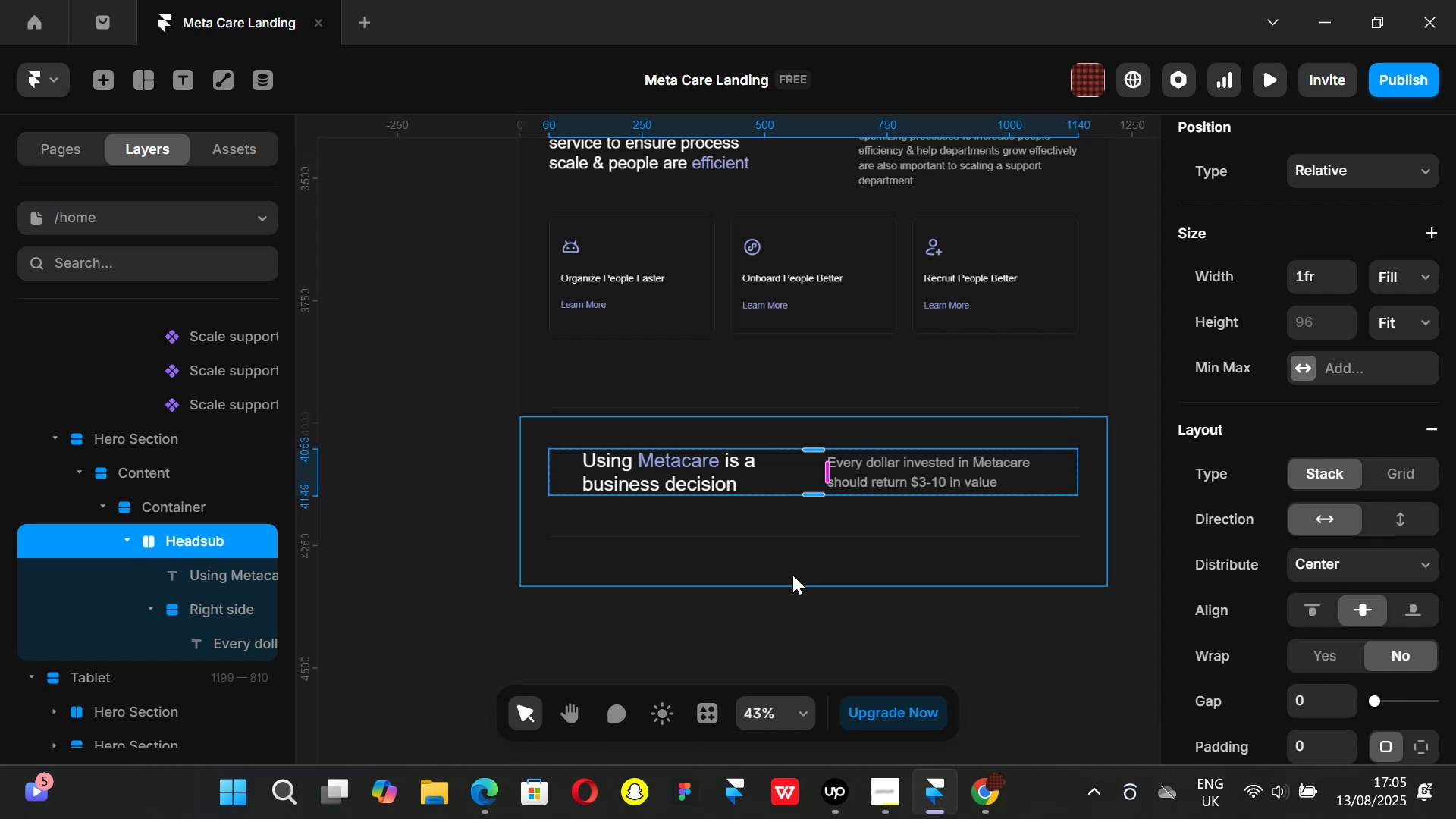 
hold_key(key=ShiftLeft, duration=1.04)
scroll: coordinate [833, 544], scroll_direction: down, amount: 9.0
 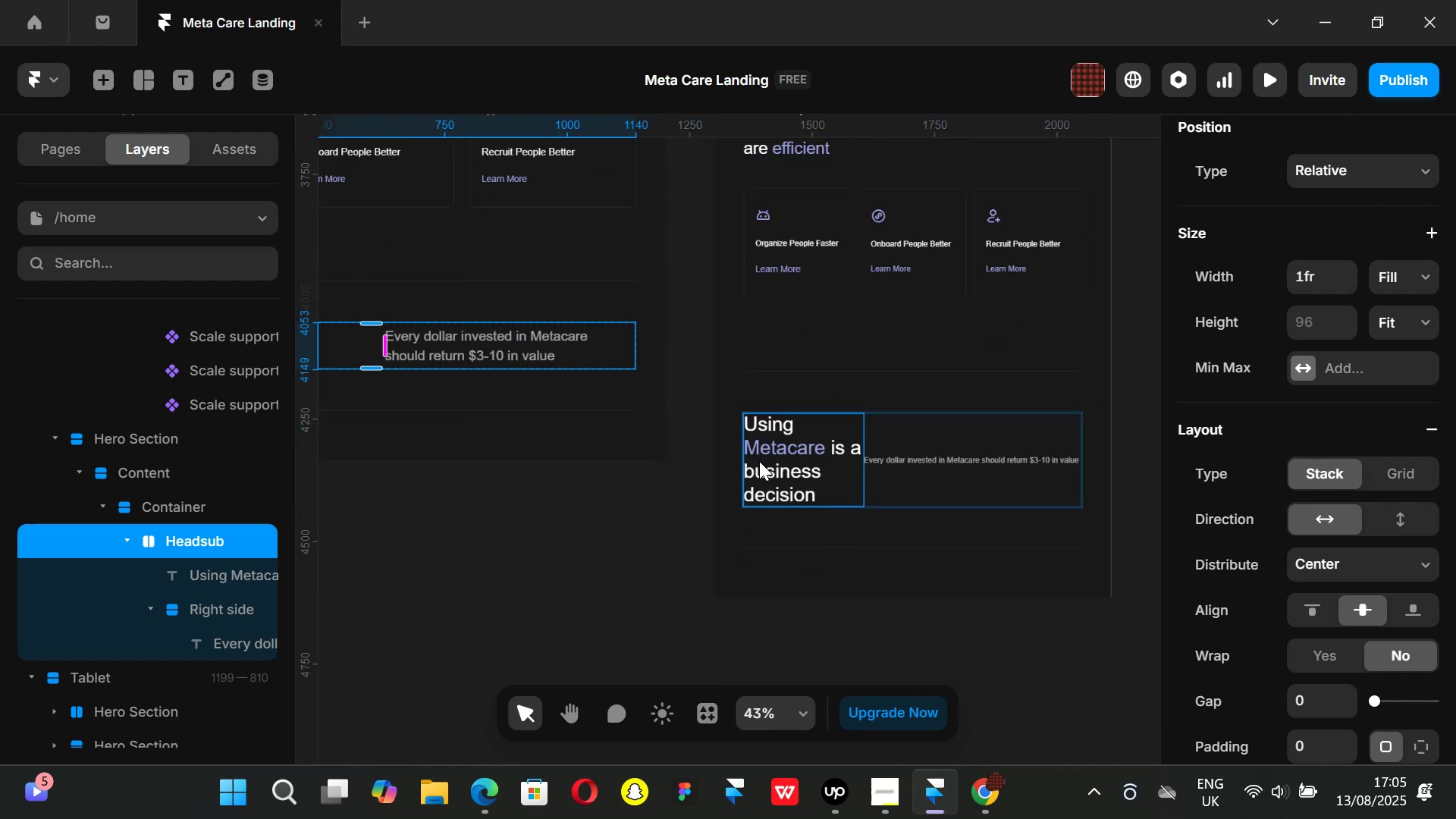 
left_click([759, 461])
 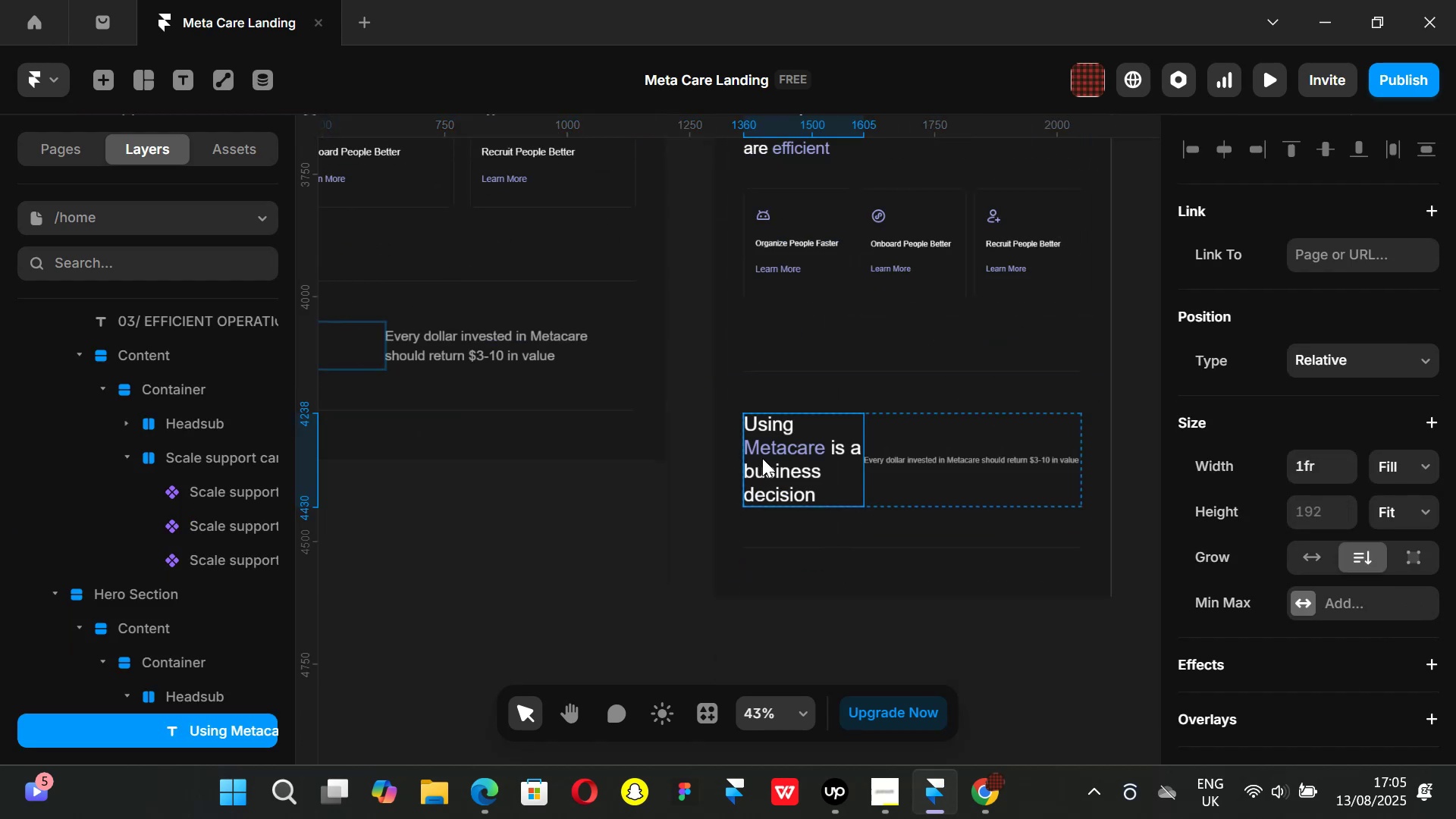 
hold_key(key=ShiftLeft, duration=0.69)
scroll: coordinate [670, 462], scroll_direction: up, amount: 9.0
 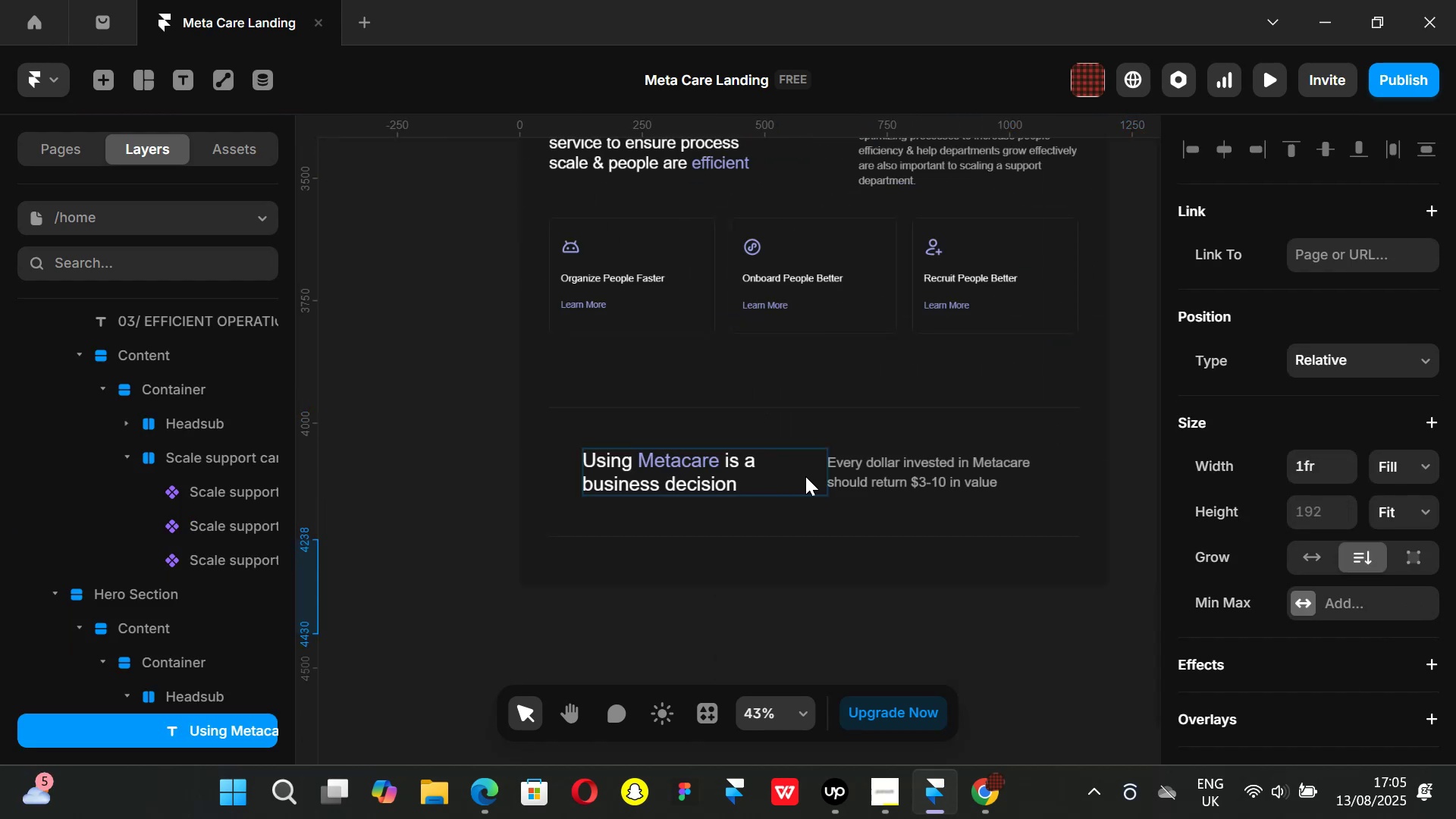 
hold_key(key=ShiftLeft, duration=0.85)
scroll: coordinate [1345, 537], scroll_direction: down, amount: 5.0
 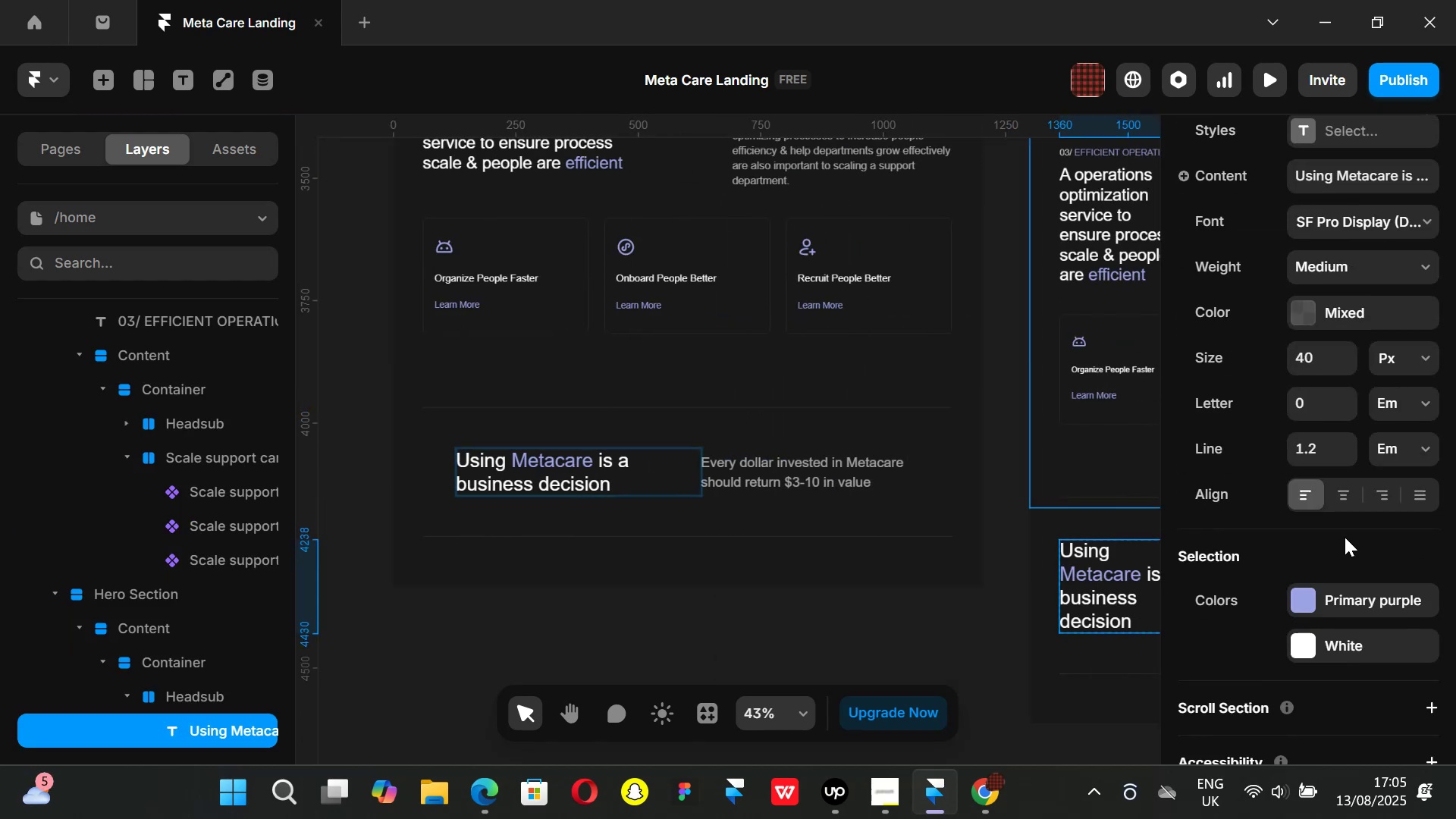 
scroll: coordinate [629, 570], scroll_direction: up, amount: 2.0
 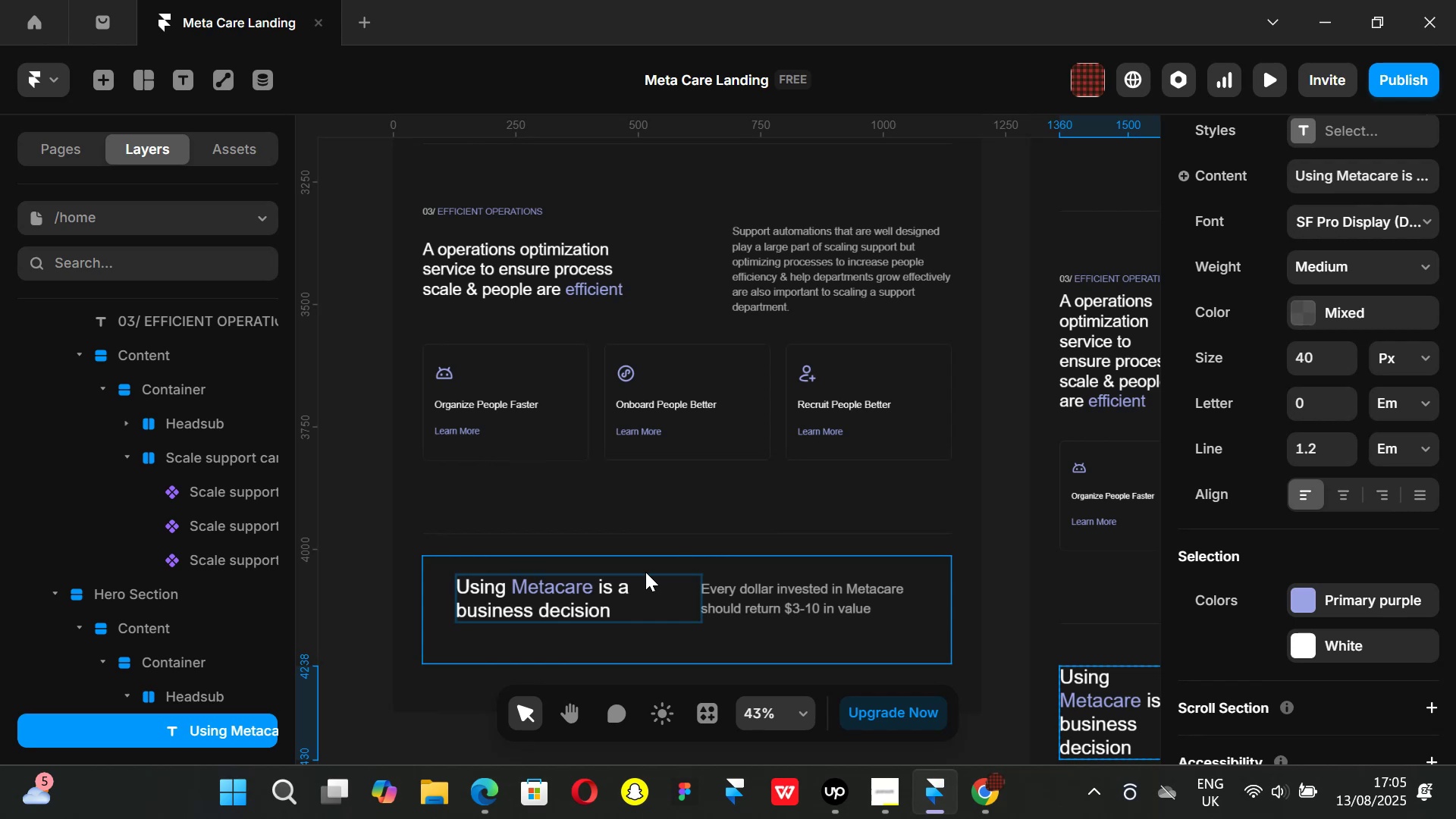 
scroll: coordinate [694, 544], scroll_direction: down, amount: 2.0
 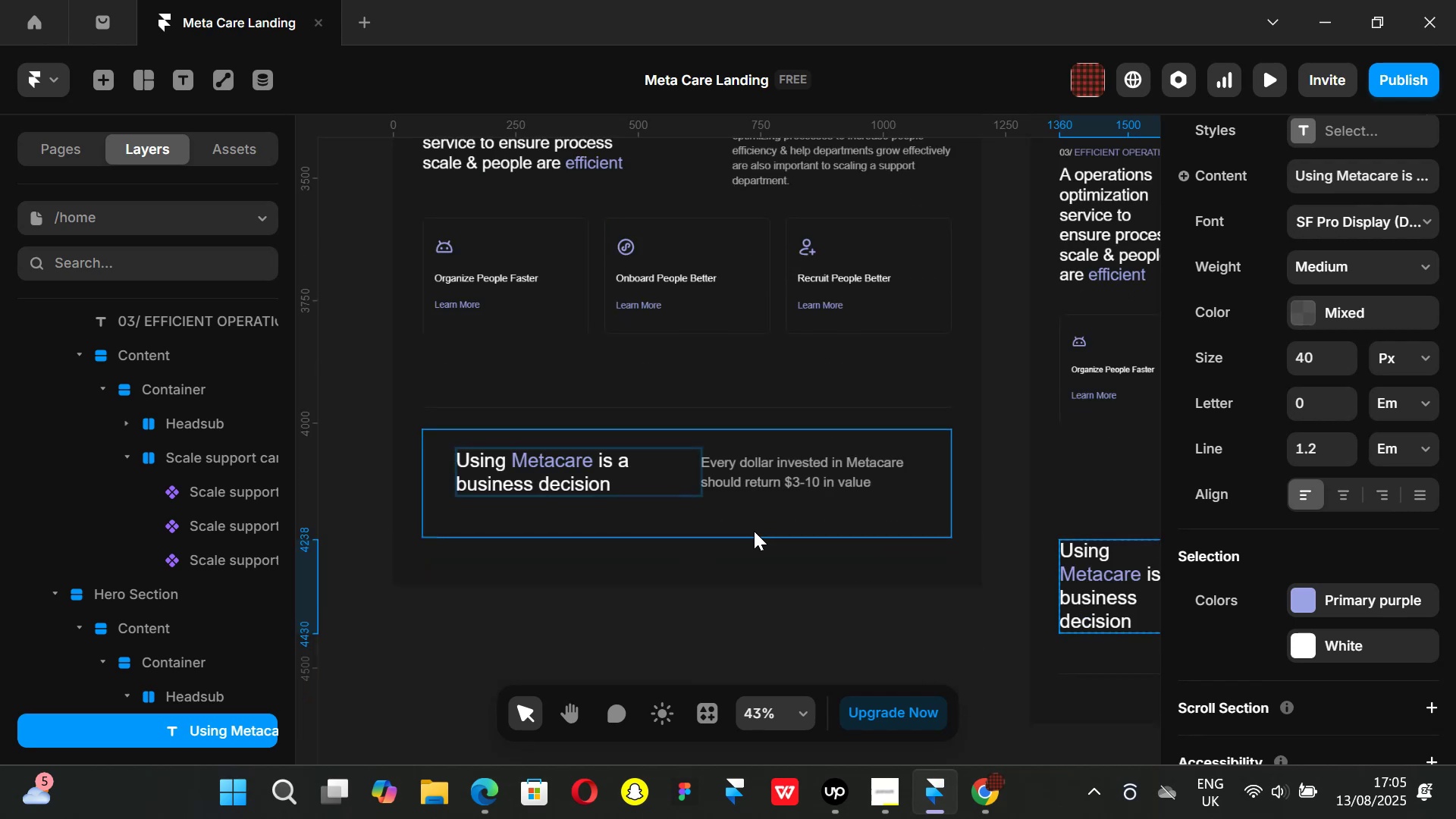 
hold_key(key=ShiftLeft, duration=0.54)
scroll: coordinate [754, 531], scroll_direction: down, amount: 7.0
 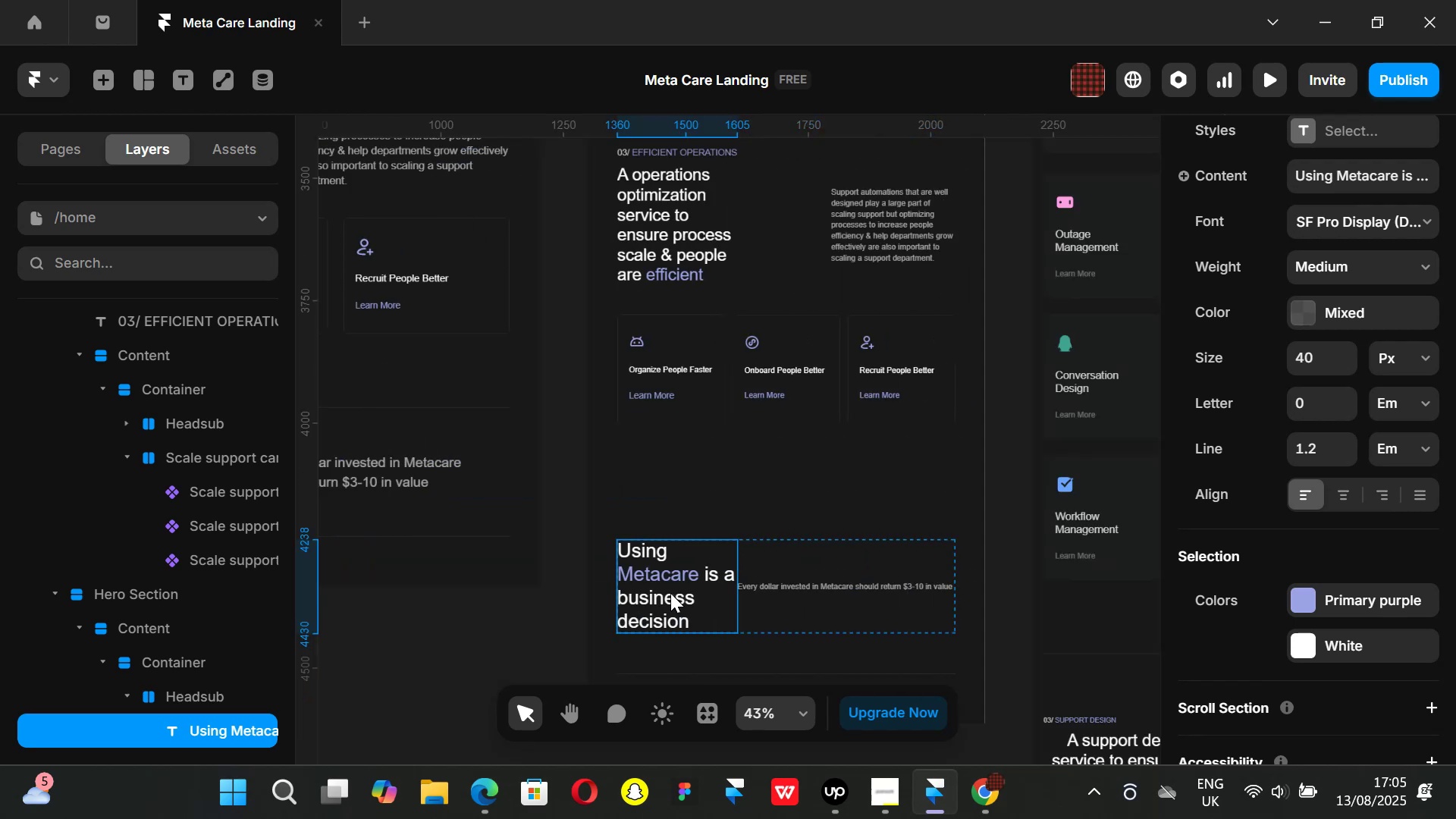 
left_click([670, 593])
 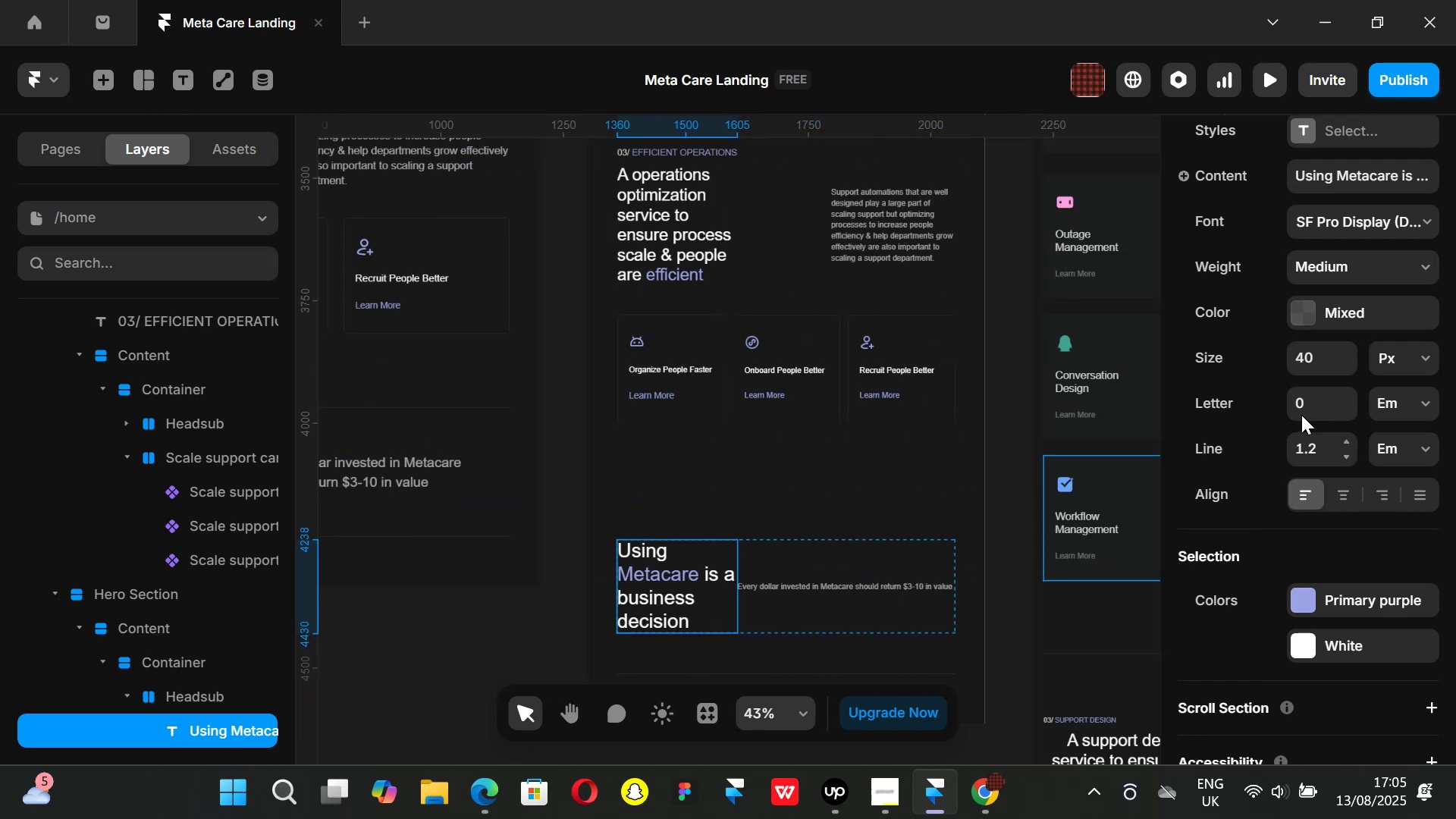 
left_click([1326, 357])
 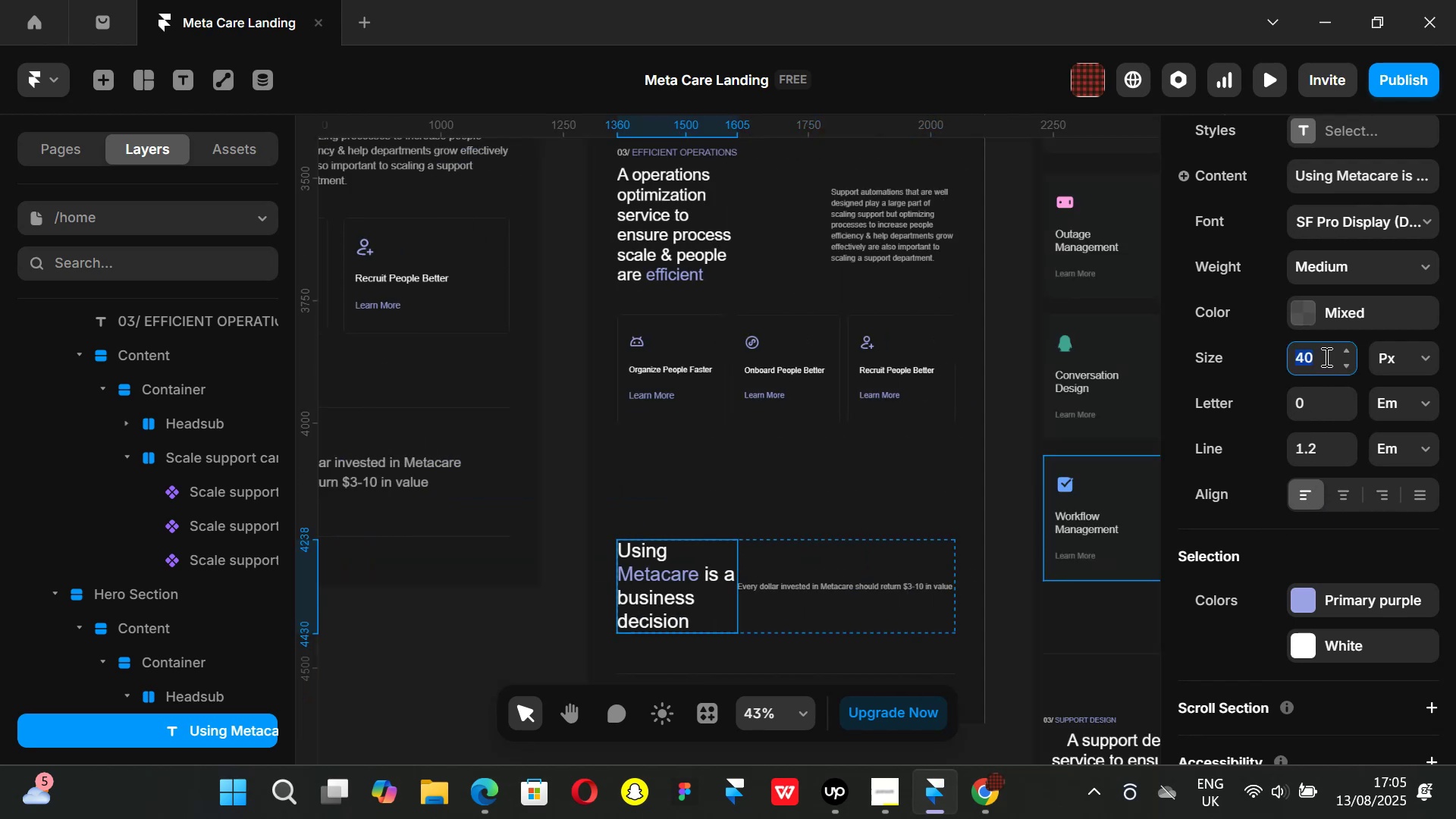 
type(32)
 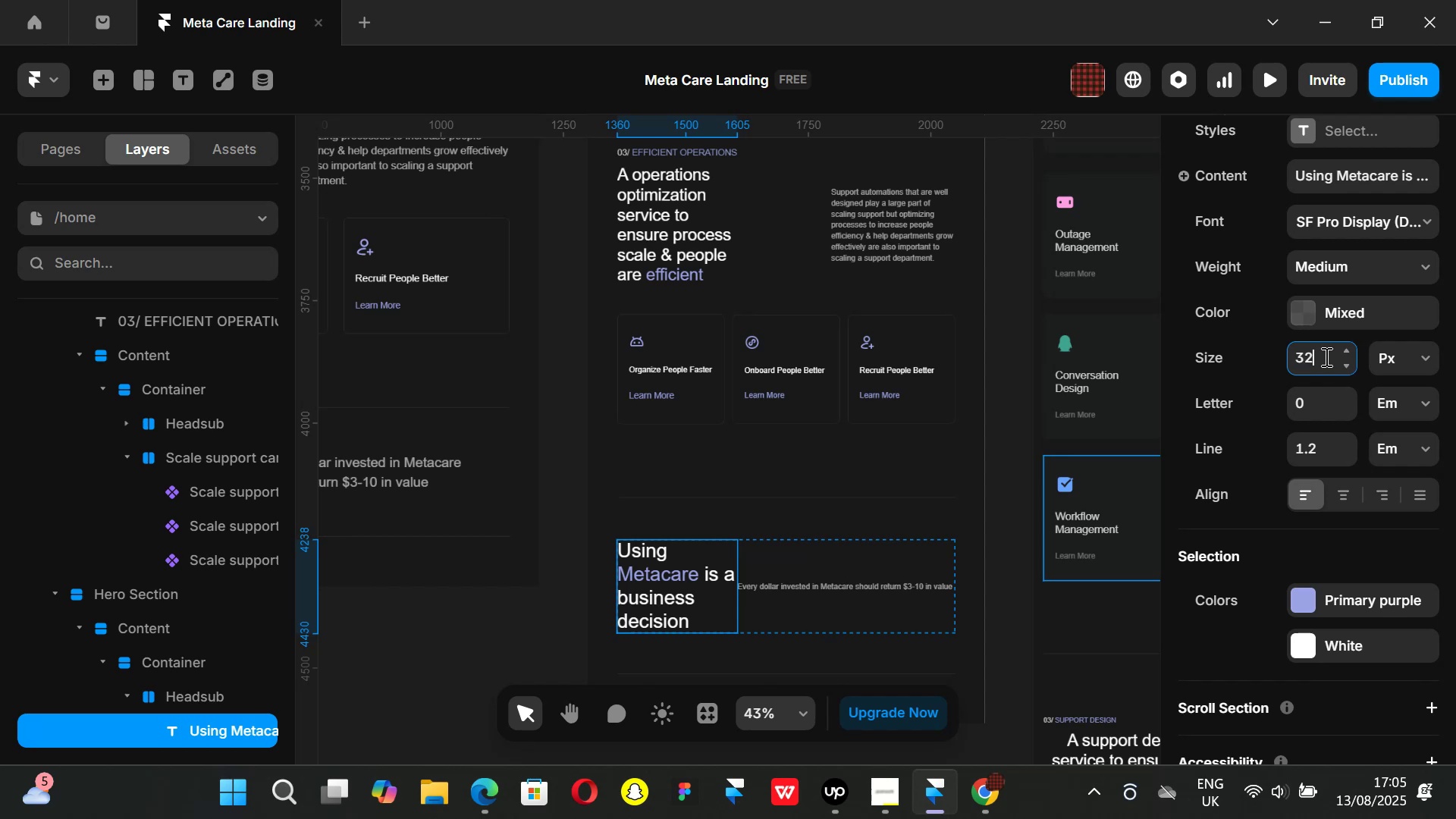 
key(Enter)
 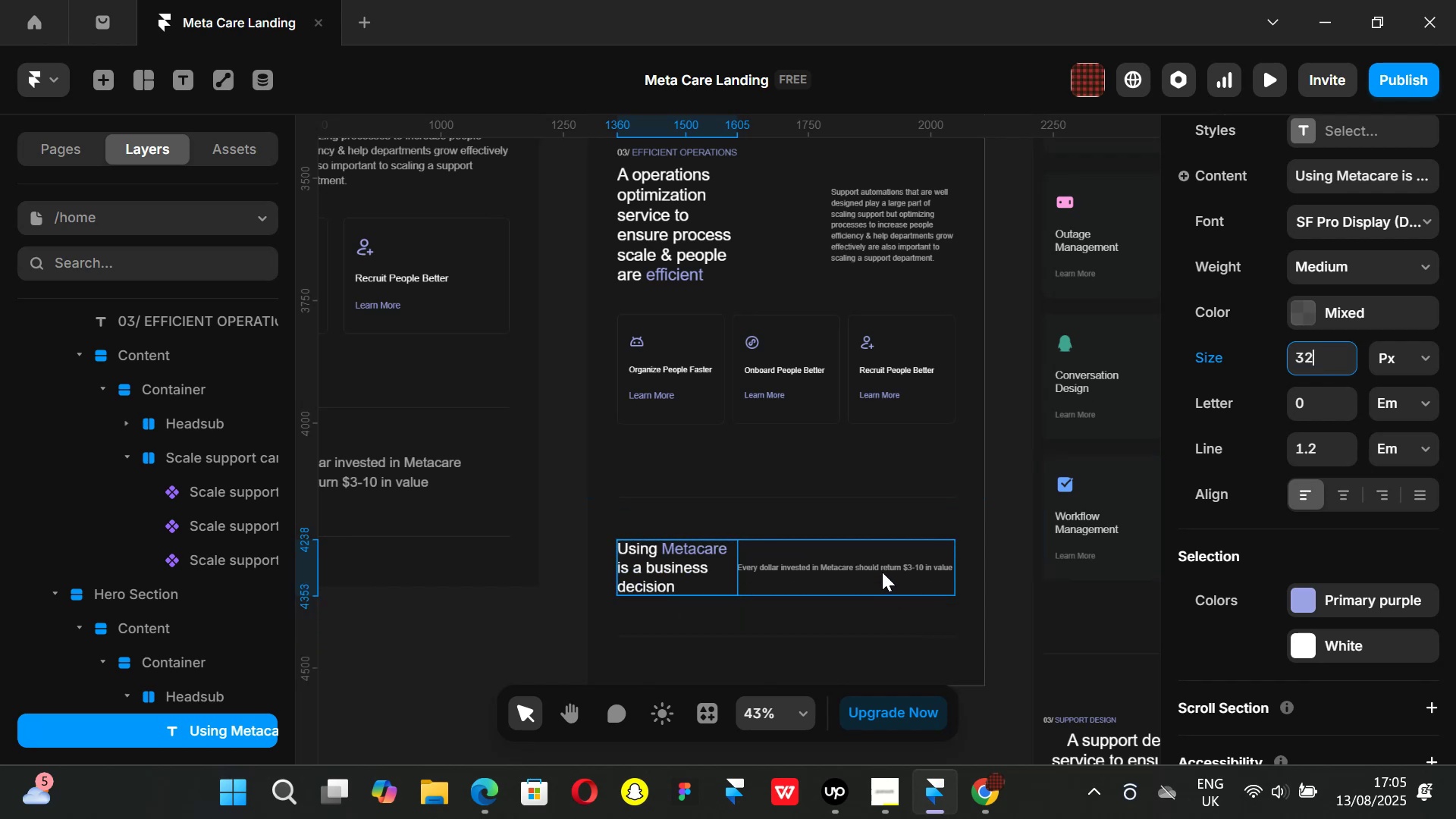 
left_click([882, 566])
 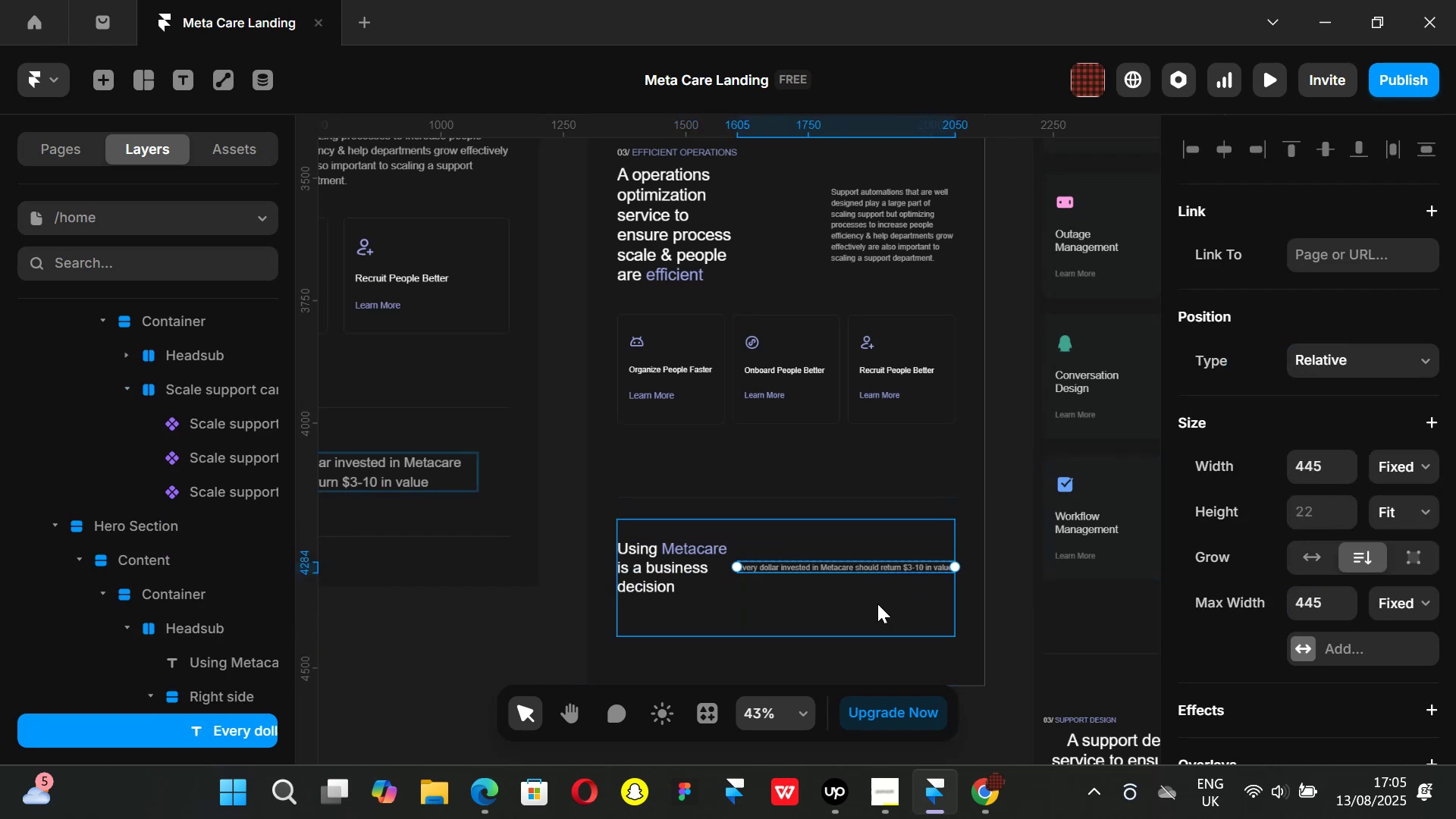 
wait(5.6)
 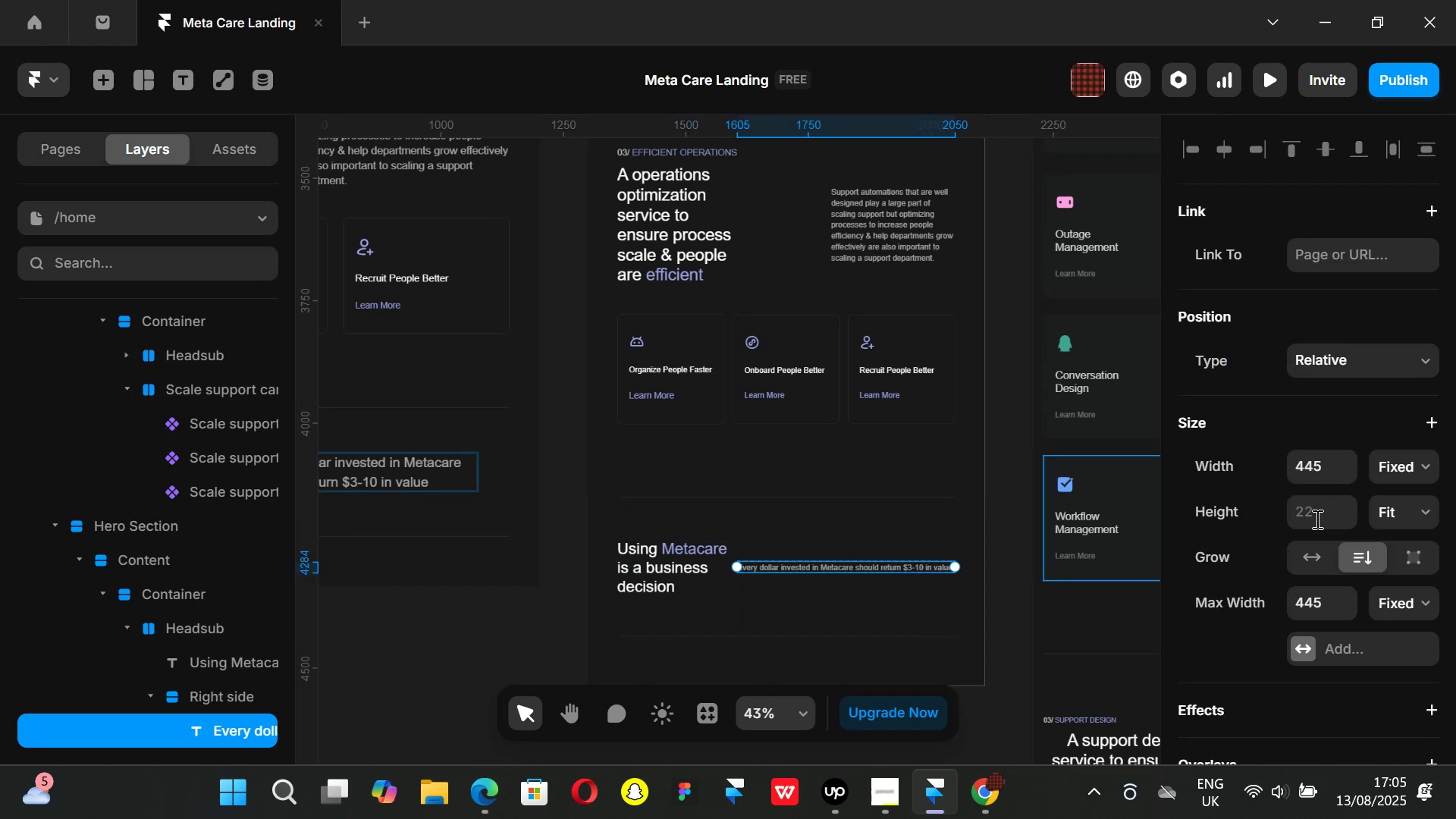 
scroll: coordinate [1329, 561], scroll_direction: down, amount: 6.0
 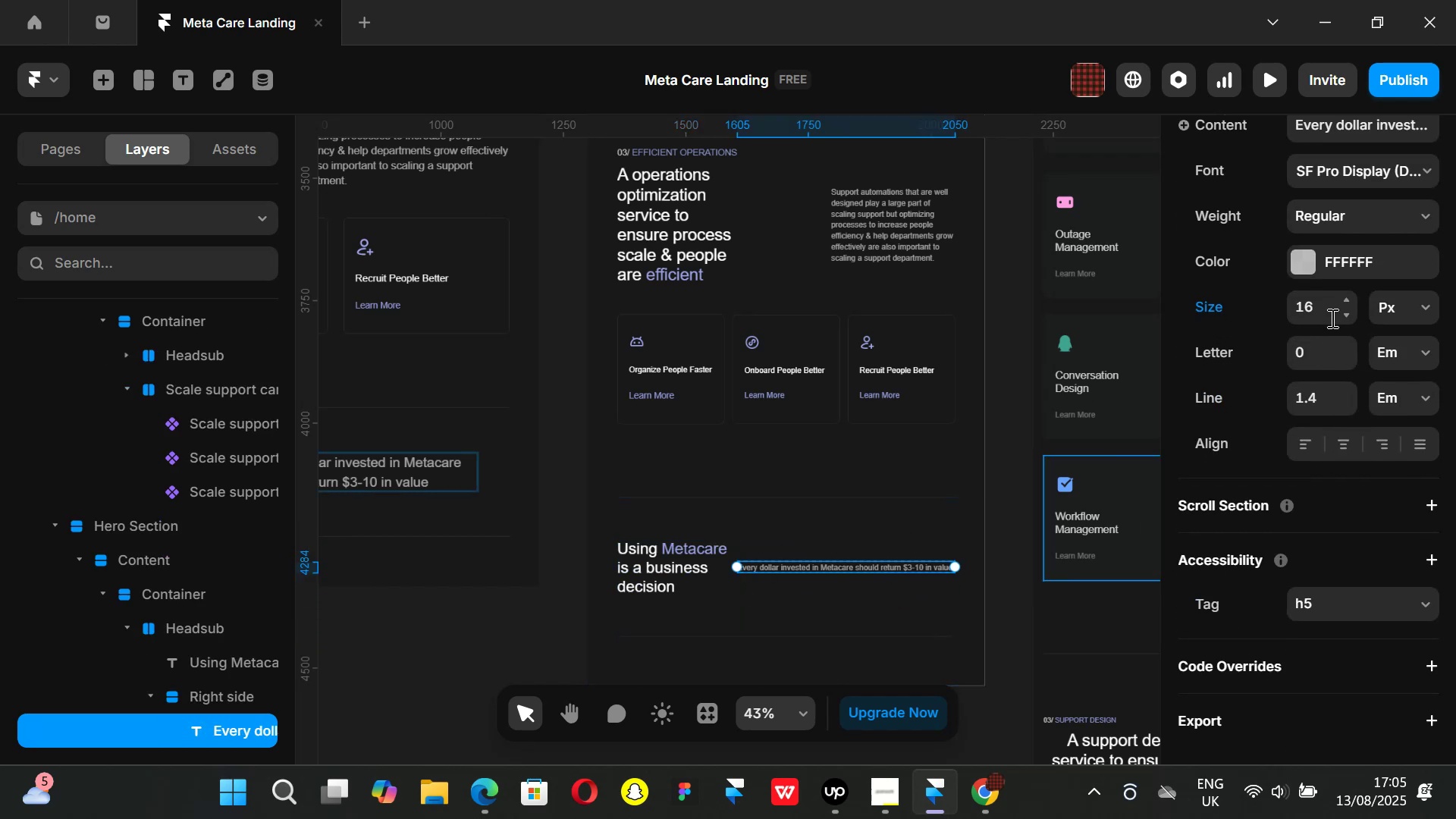 
left_click([1329, 309])
 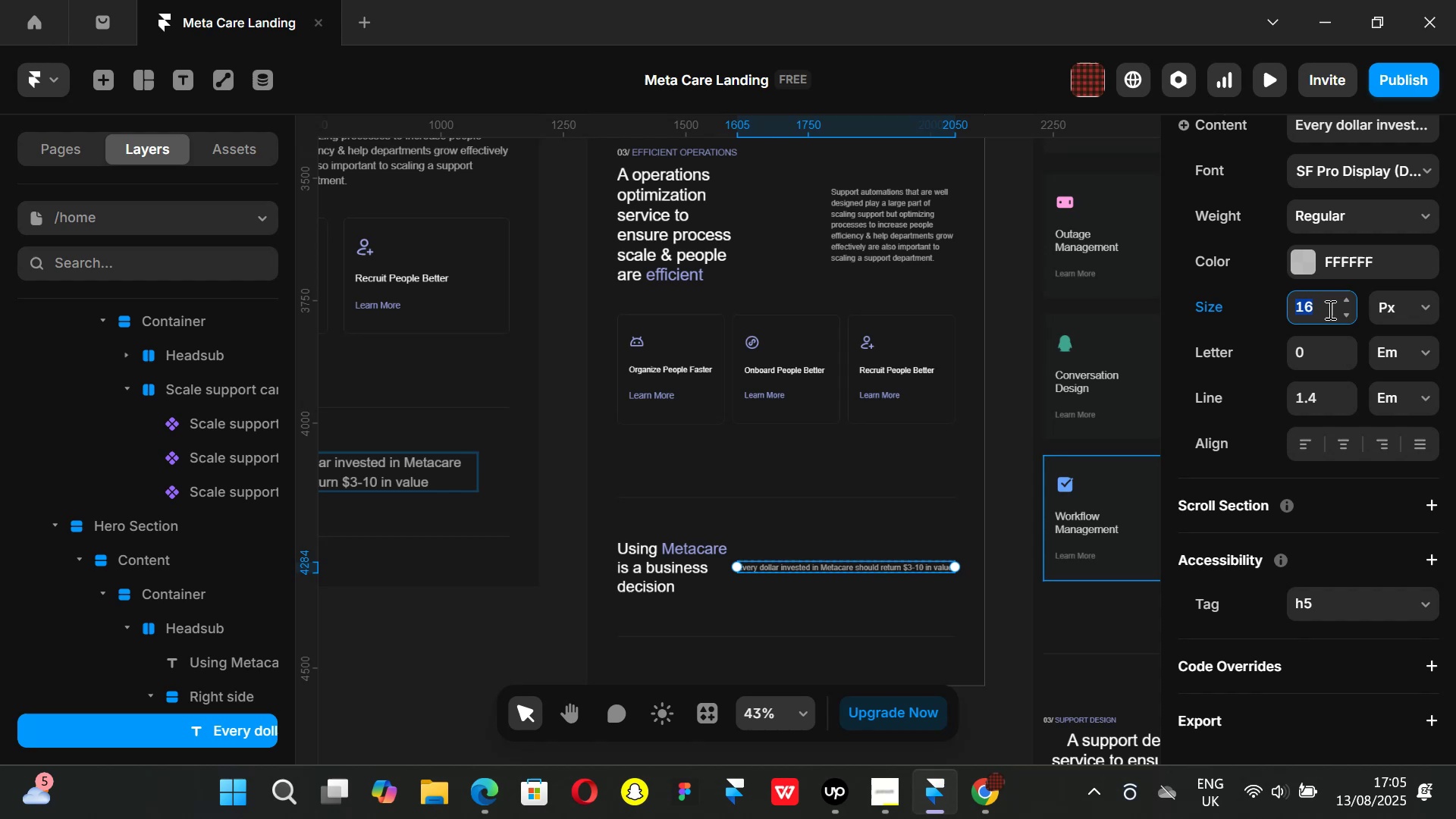 
type(14)
 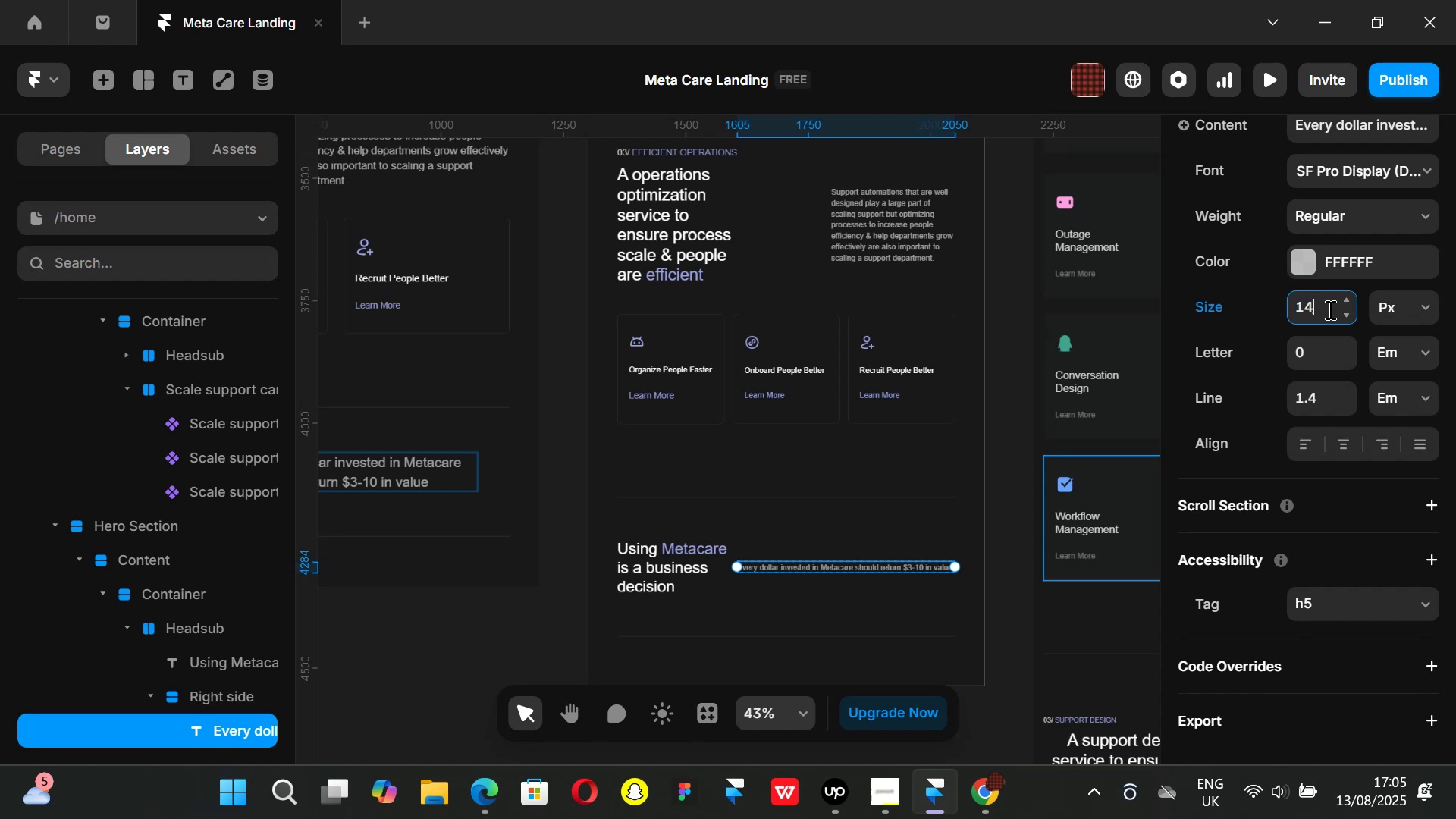 
key(Enter)
 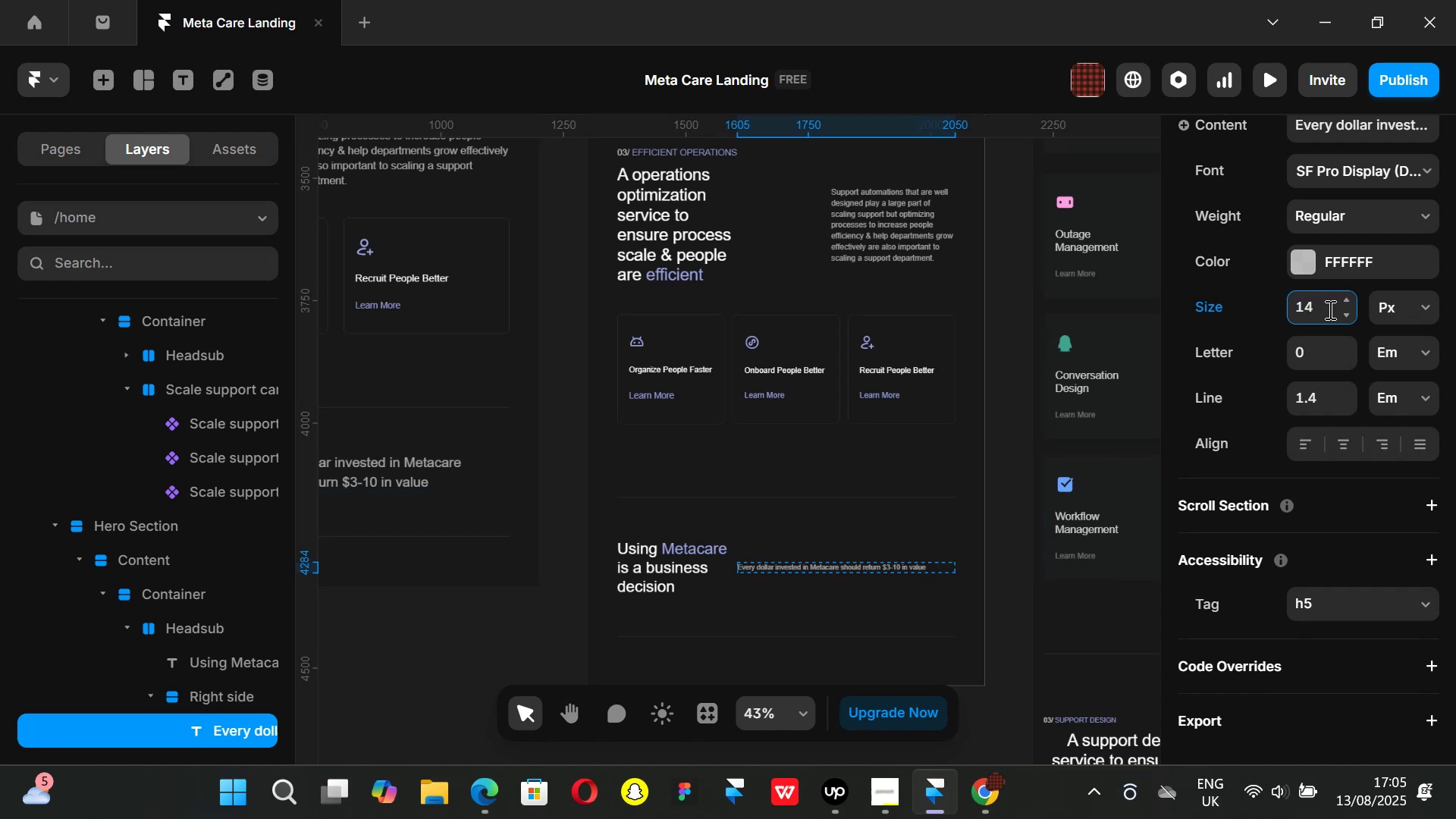 
key(Control+Z)
 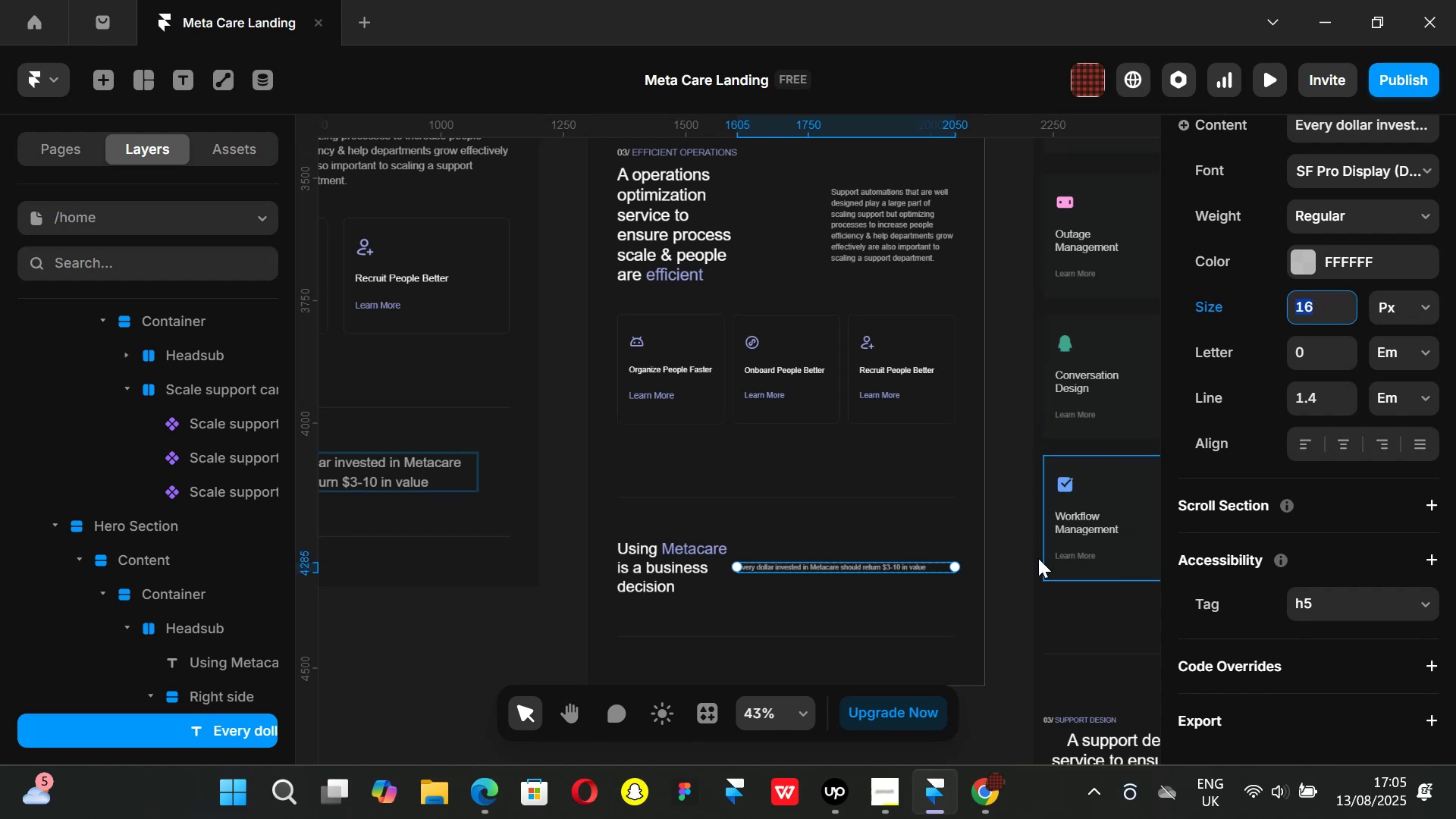 
left_click([1017, 569])
 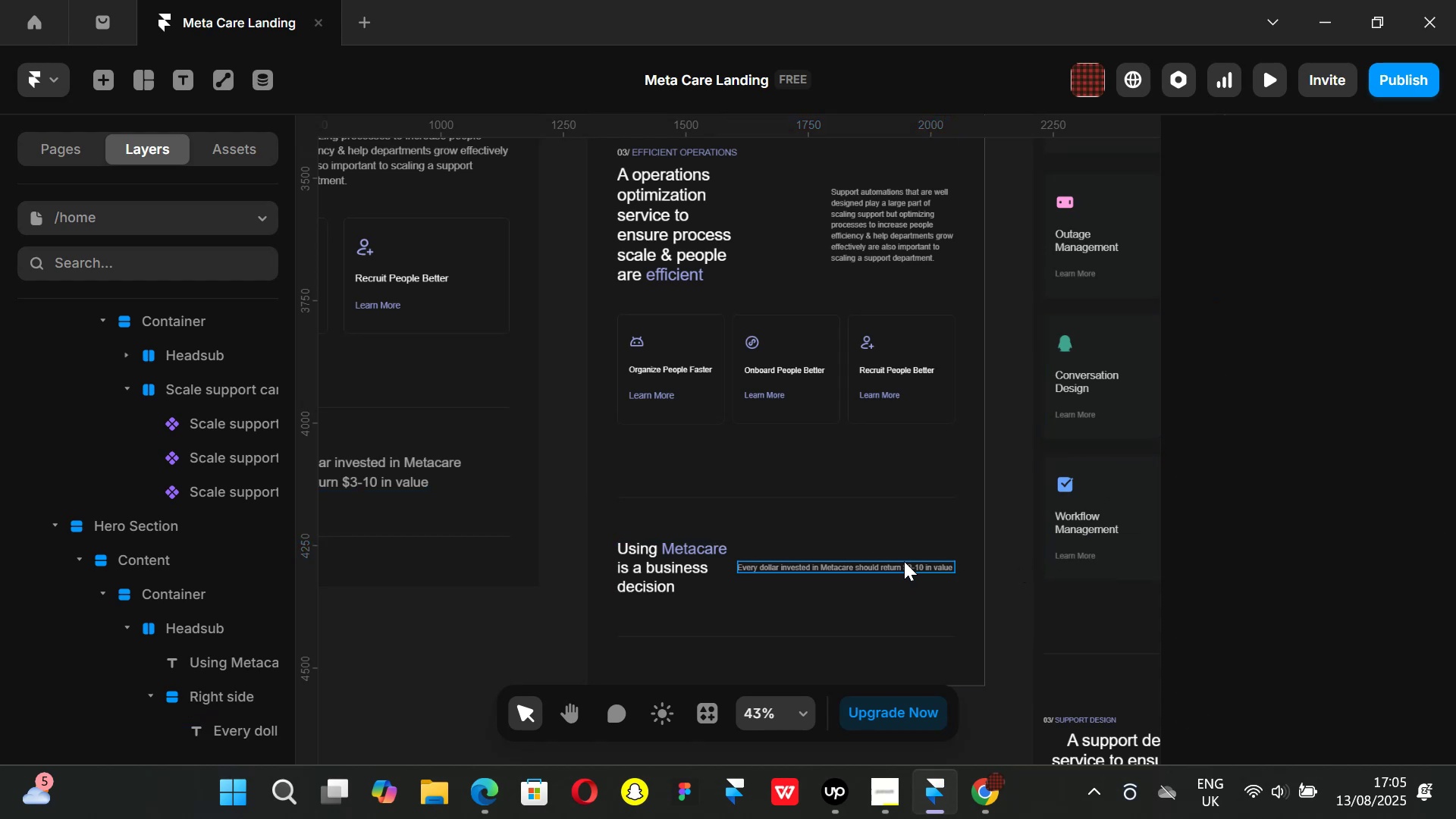 
left_click([904, 561])
 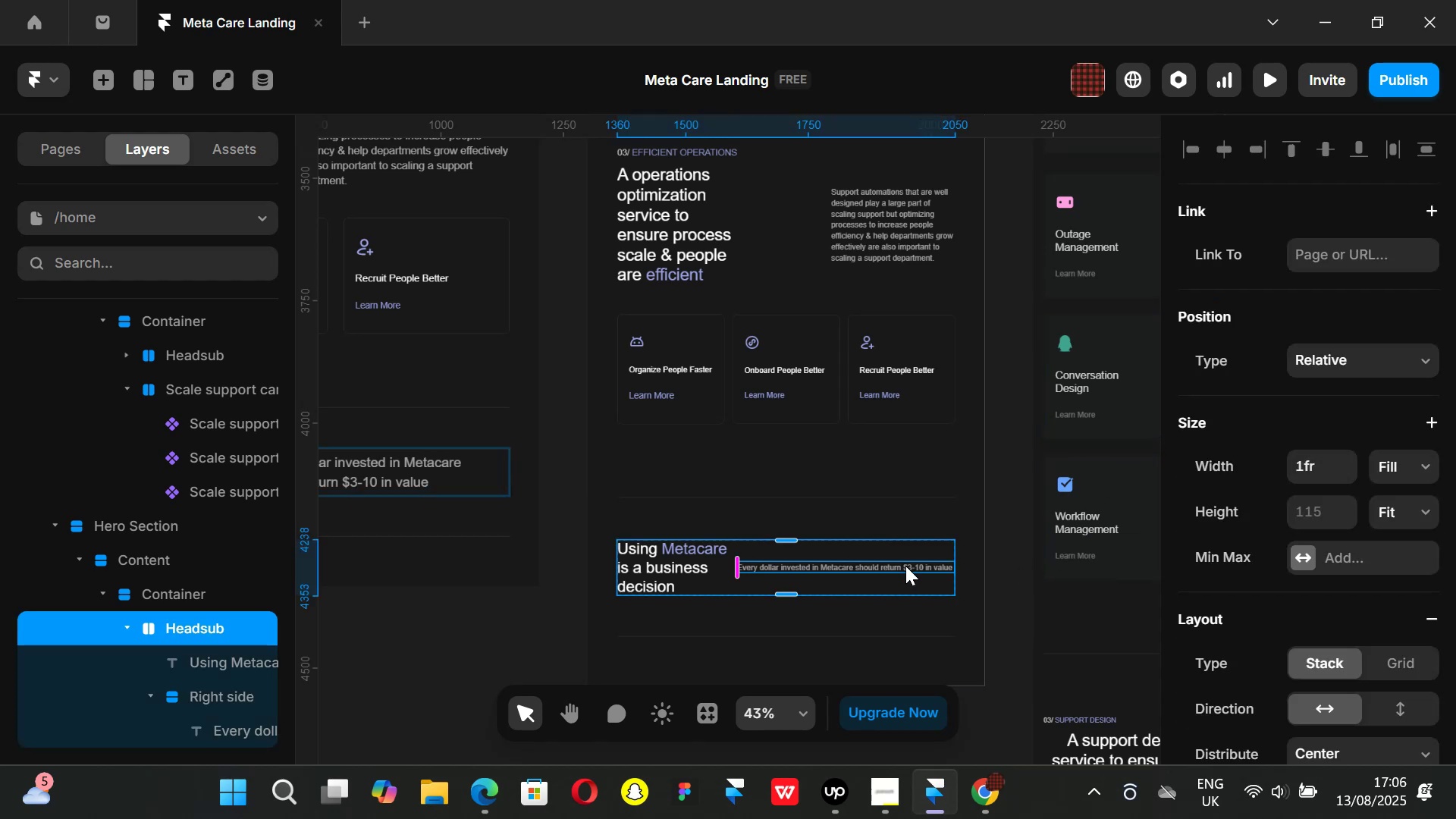 
left_click([905, 566])
 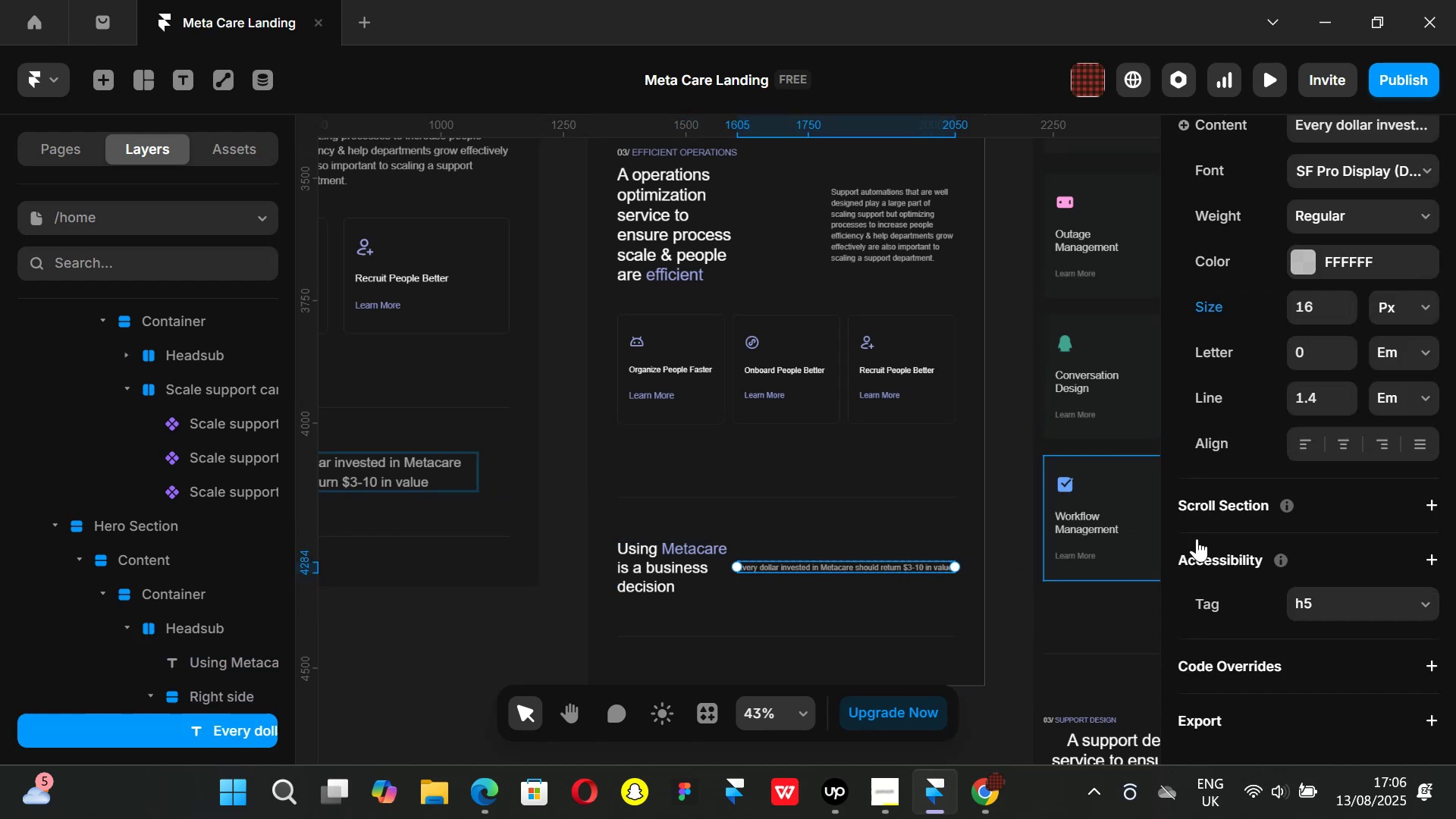 
scroll: coordinate [1251, 522], scroll_direction: up, amount: 5.0
 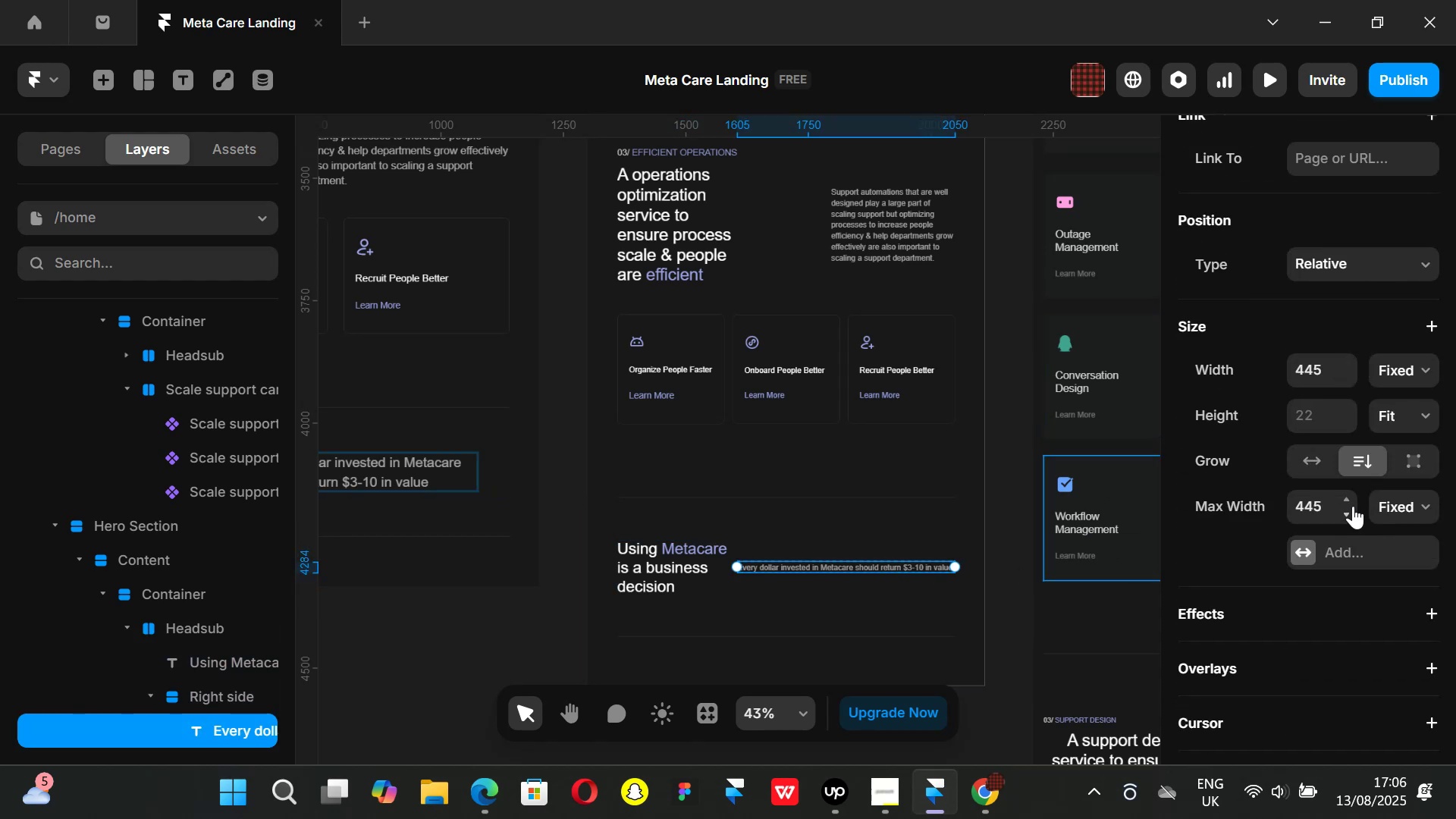 
left_click_drag(start_coordinate=[1346, 507], to_coordinate=[1329, 550])
 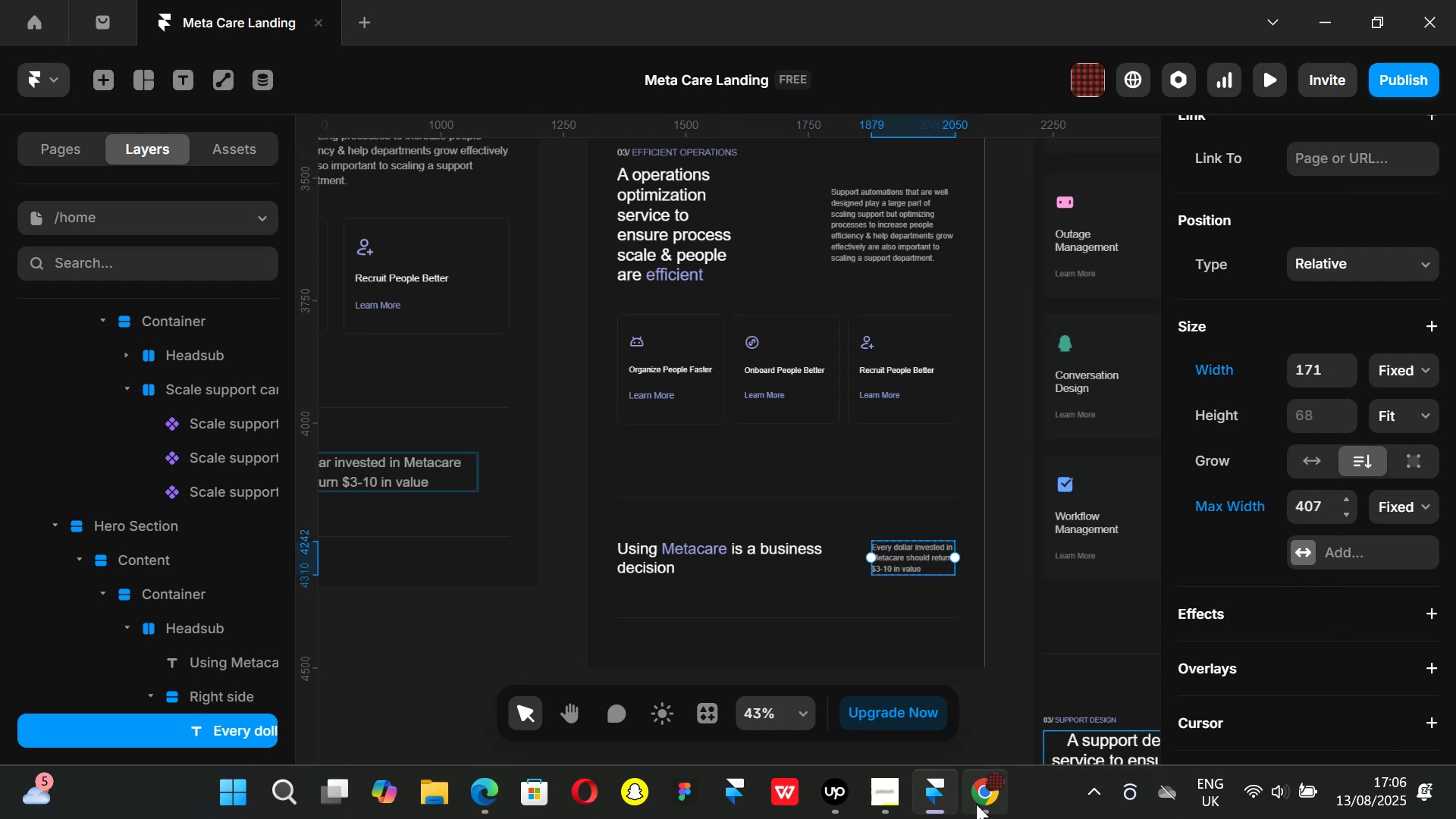 
left_click([969, 805])
 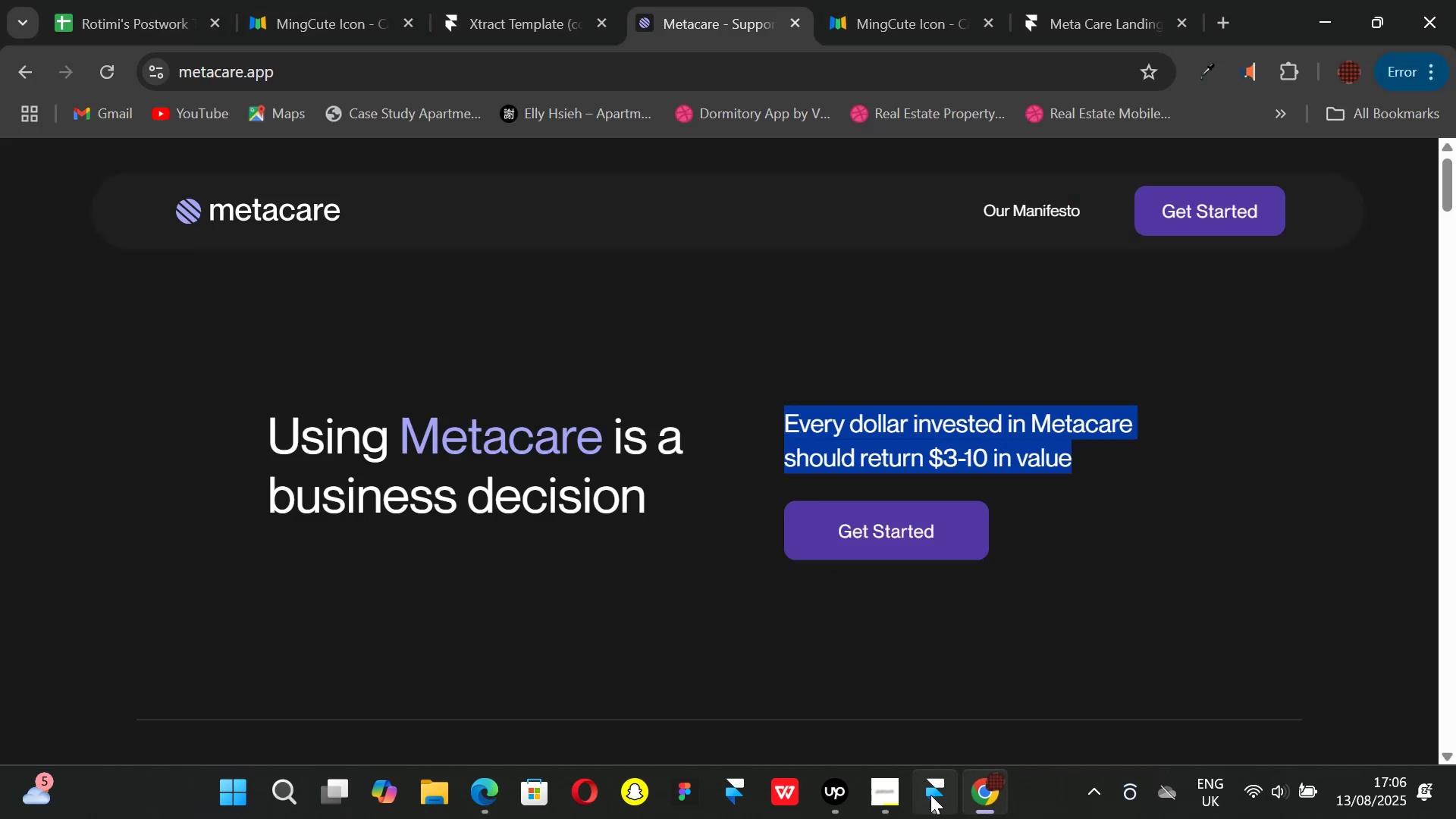 
left_click([930, 795])
 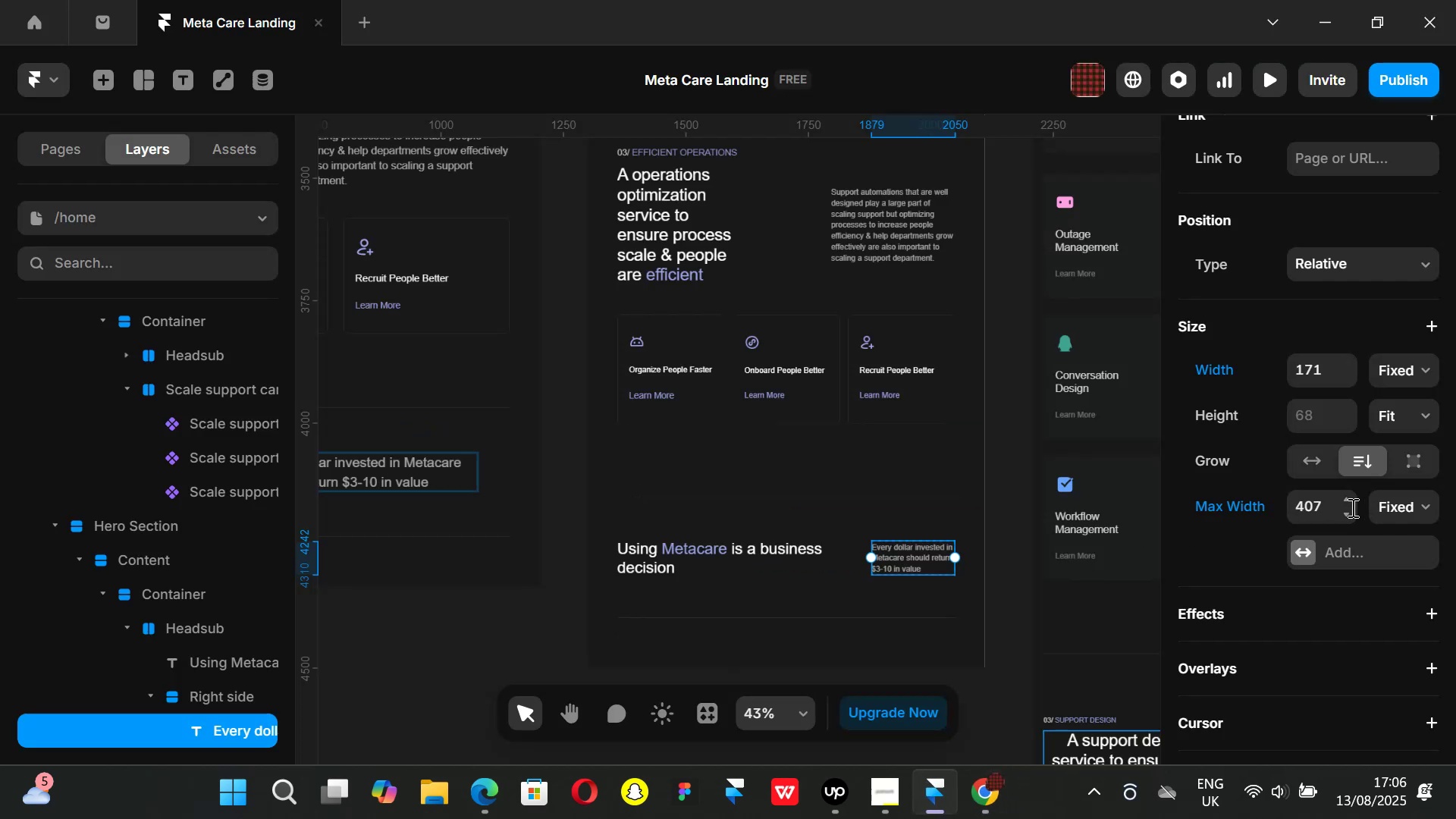 
left_click_drag(start_coordinate=[1348, 511], to_coordinate=[1352, 353])
 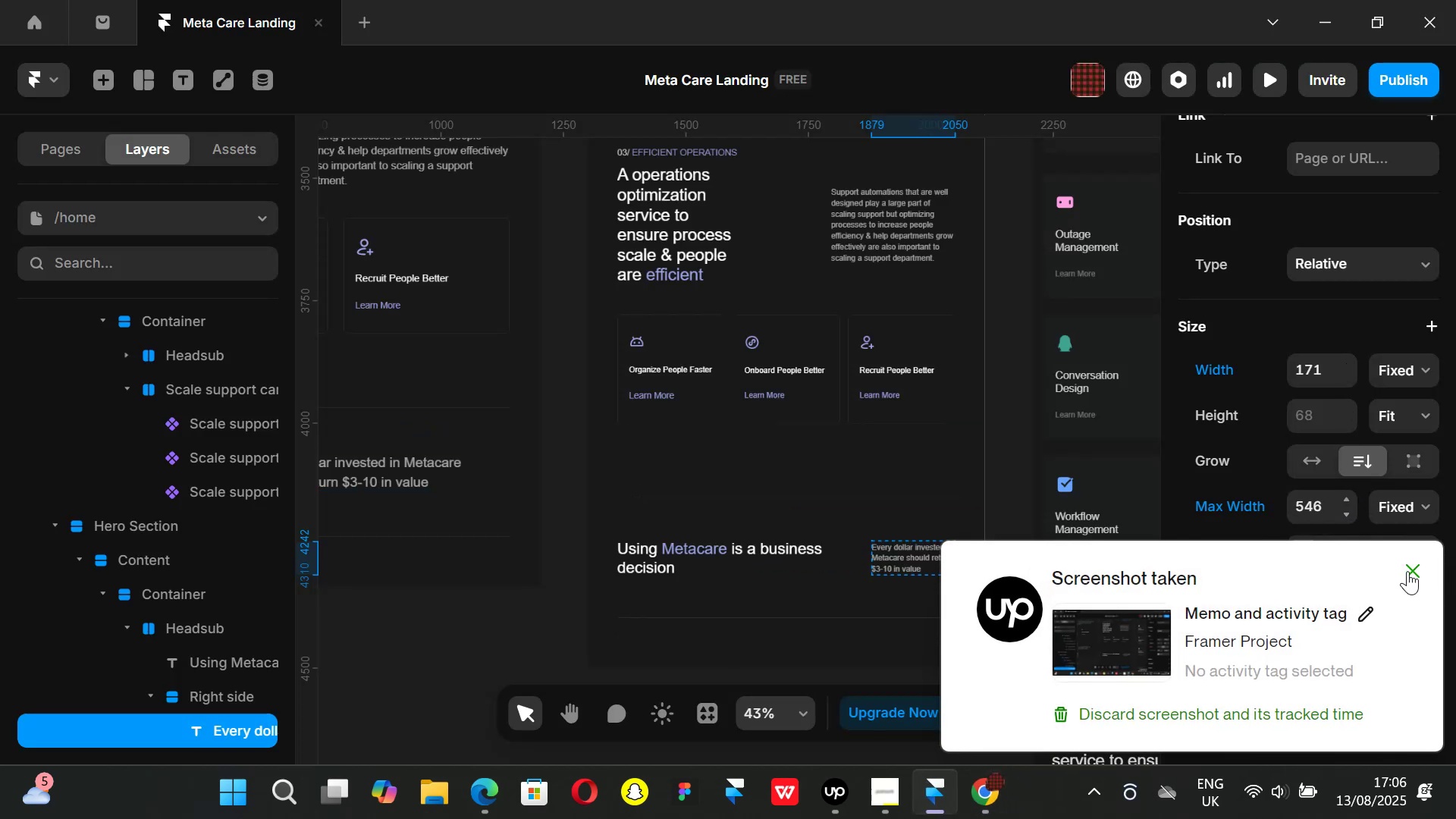 
left_click([1407, 571])
 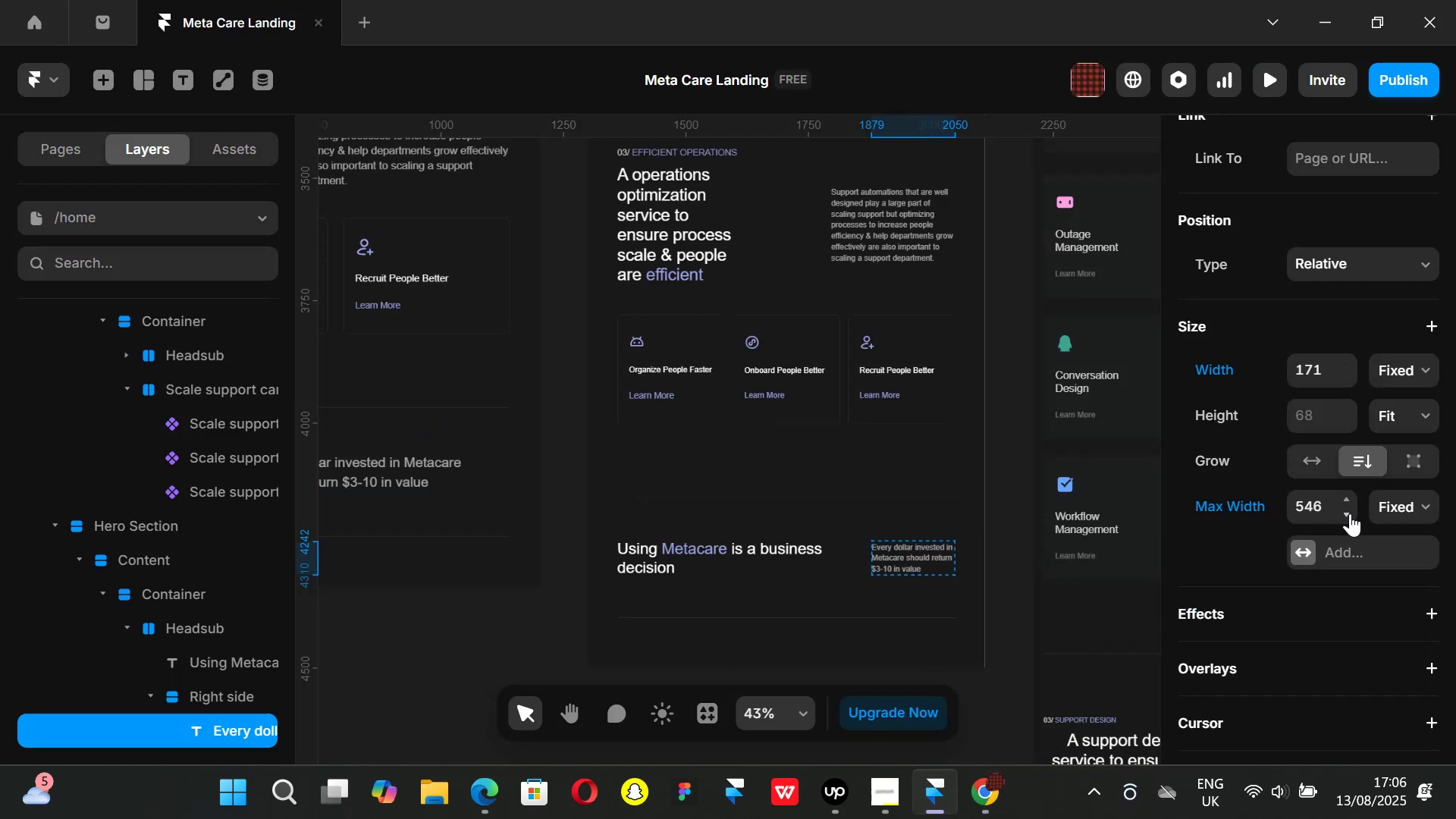 
left_click_drag(start_coordinate=[1348, 512], to_coordinate=[1352, 402])
 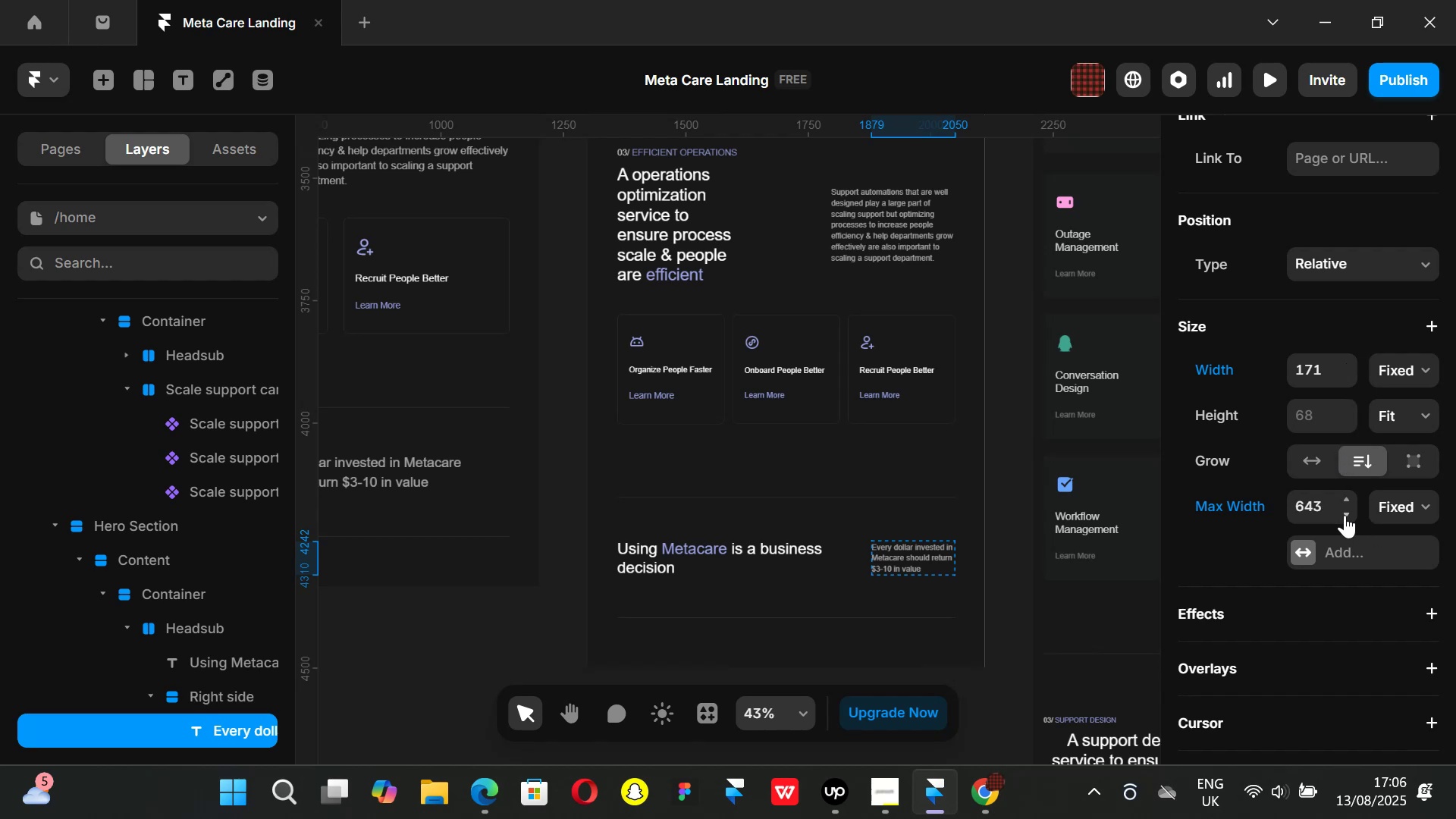 
left_click_drag(start_coordinate=[1345, 515], to_coordinate=[1378, 246])
 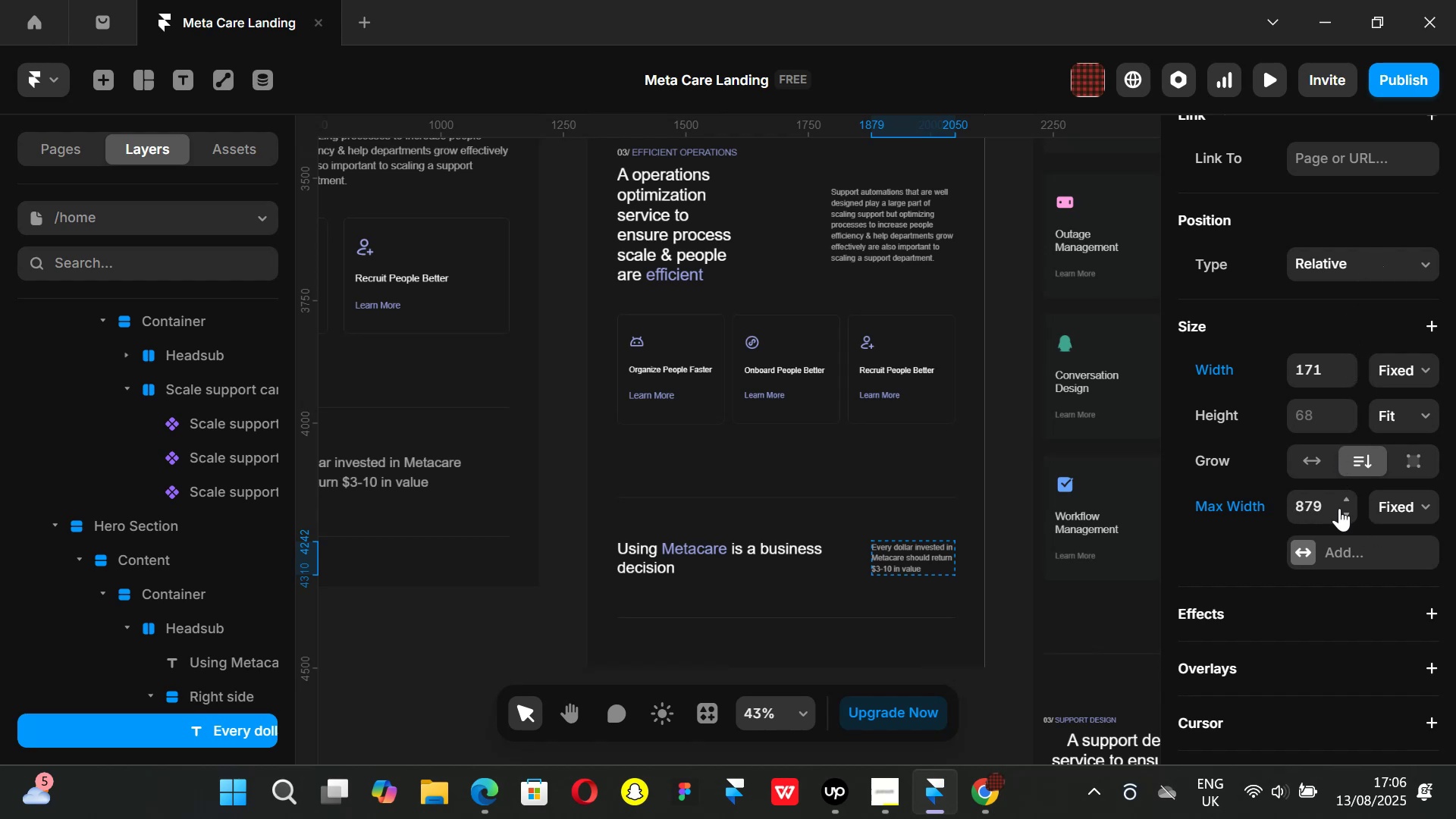 
left_click_drag(start_coordinate=[1347, 510], to_coordinate=[1356, 816])
 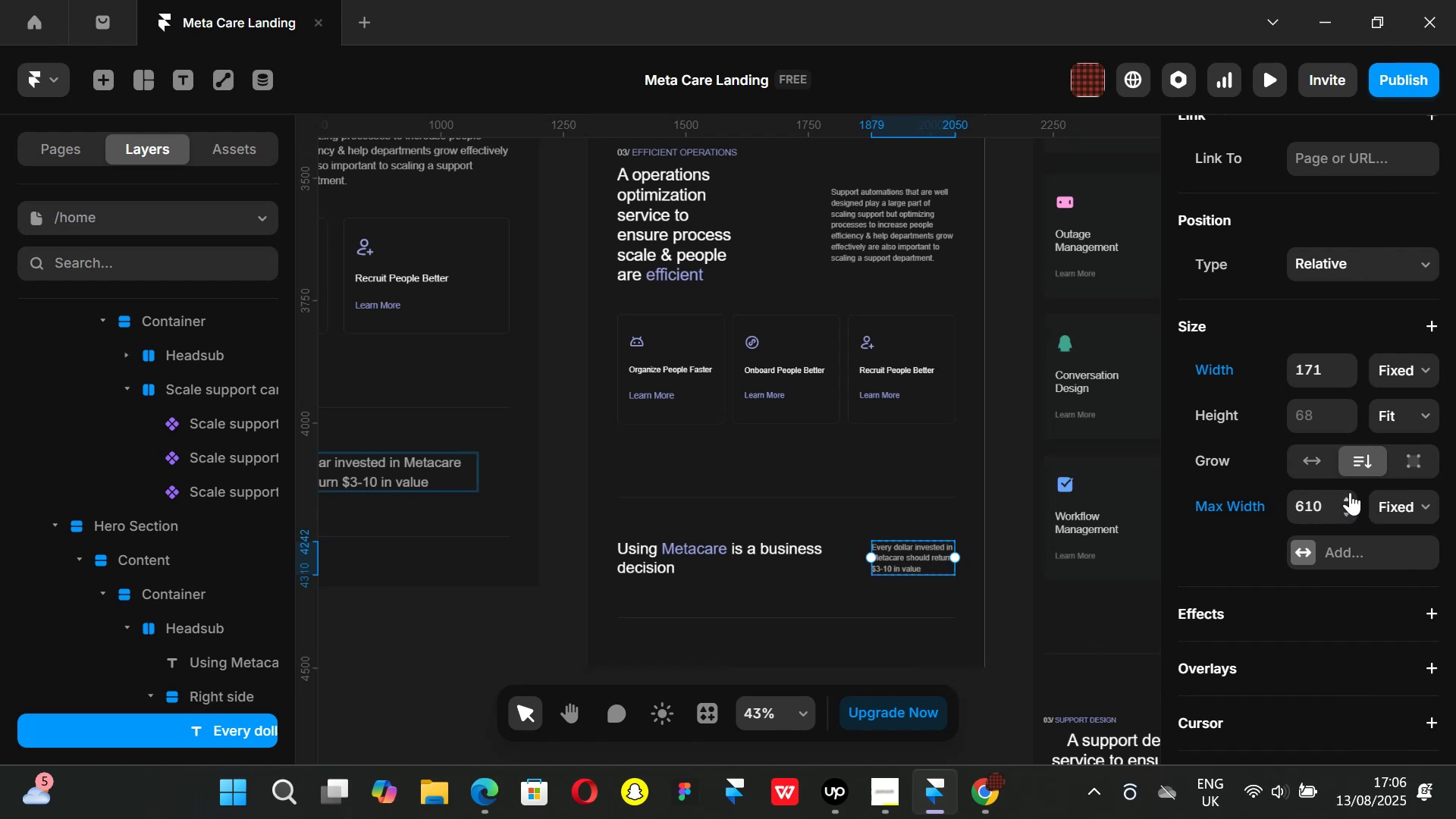 
left_click_drag(start_coordinate=[1345, 494], to_coordinate=[1360, 749])
 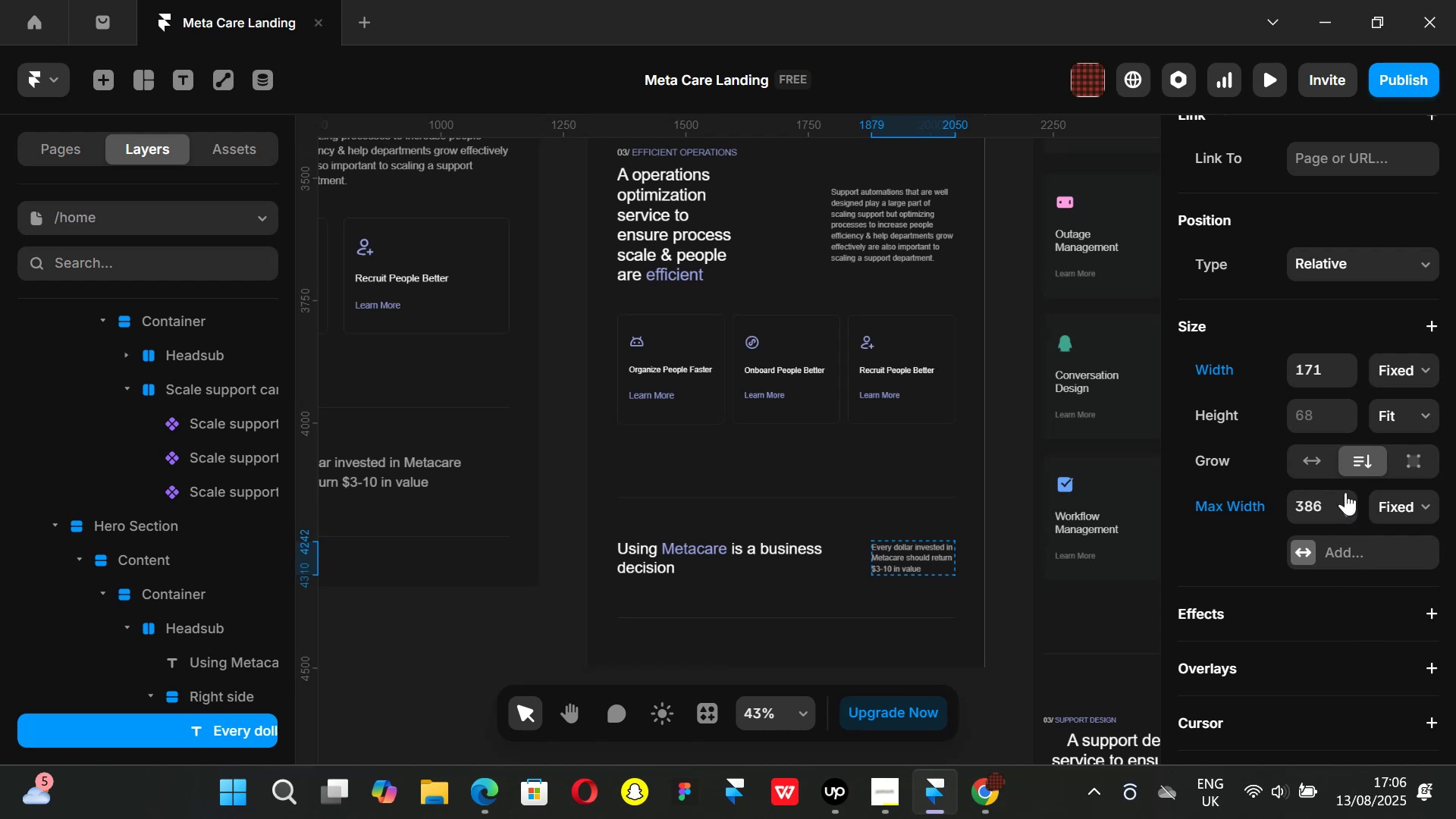 
left_click_drag(start_coordinate=[1345, 493], to_coordinate=[1365, 17])
 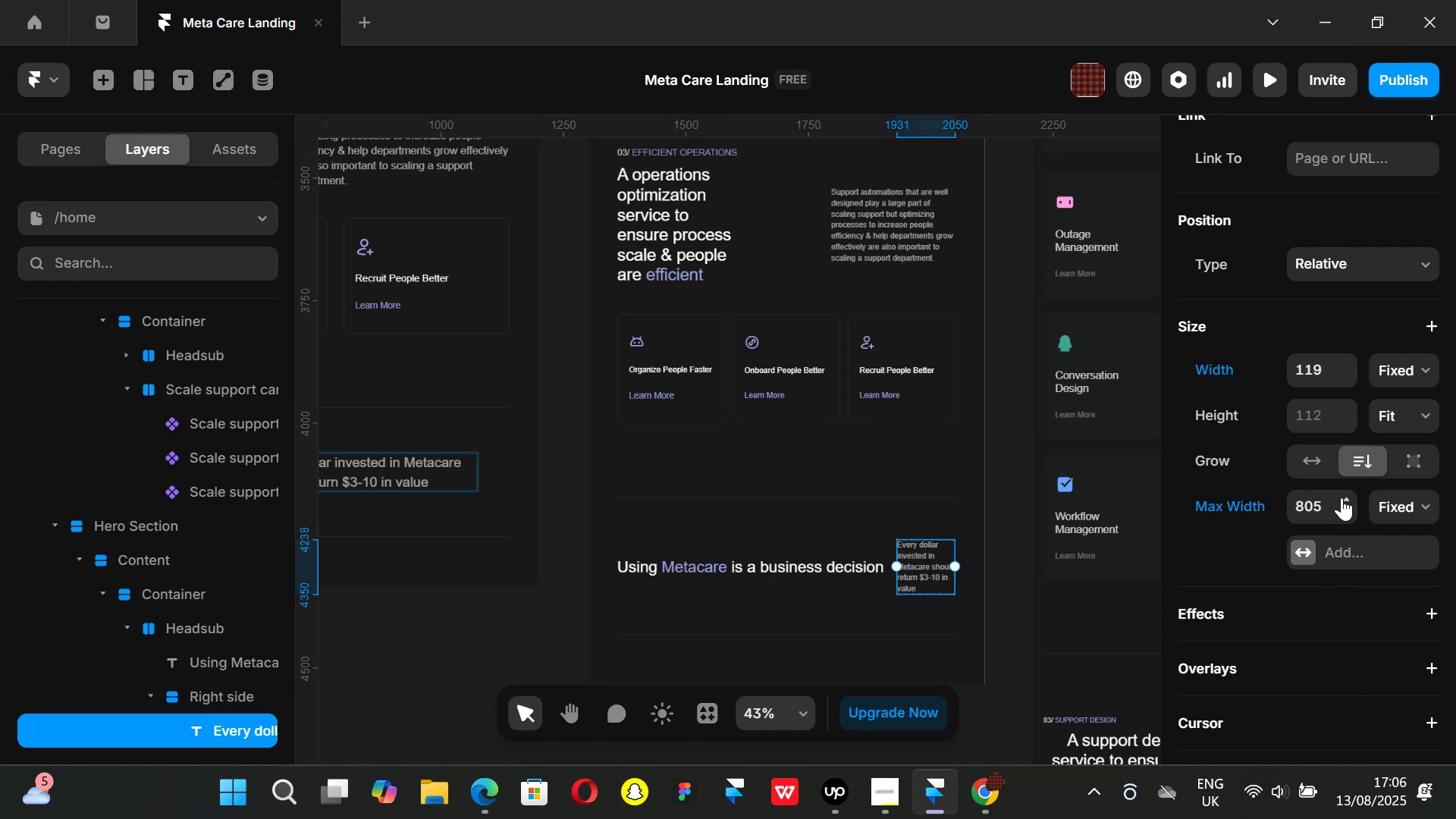 
left_click_drag(start_coordinate=[1348, 513], to_coordinate=[1310, 180])
 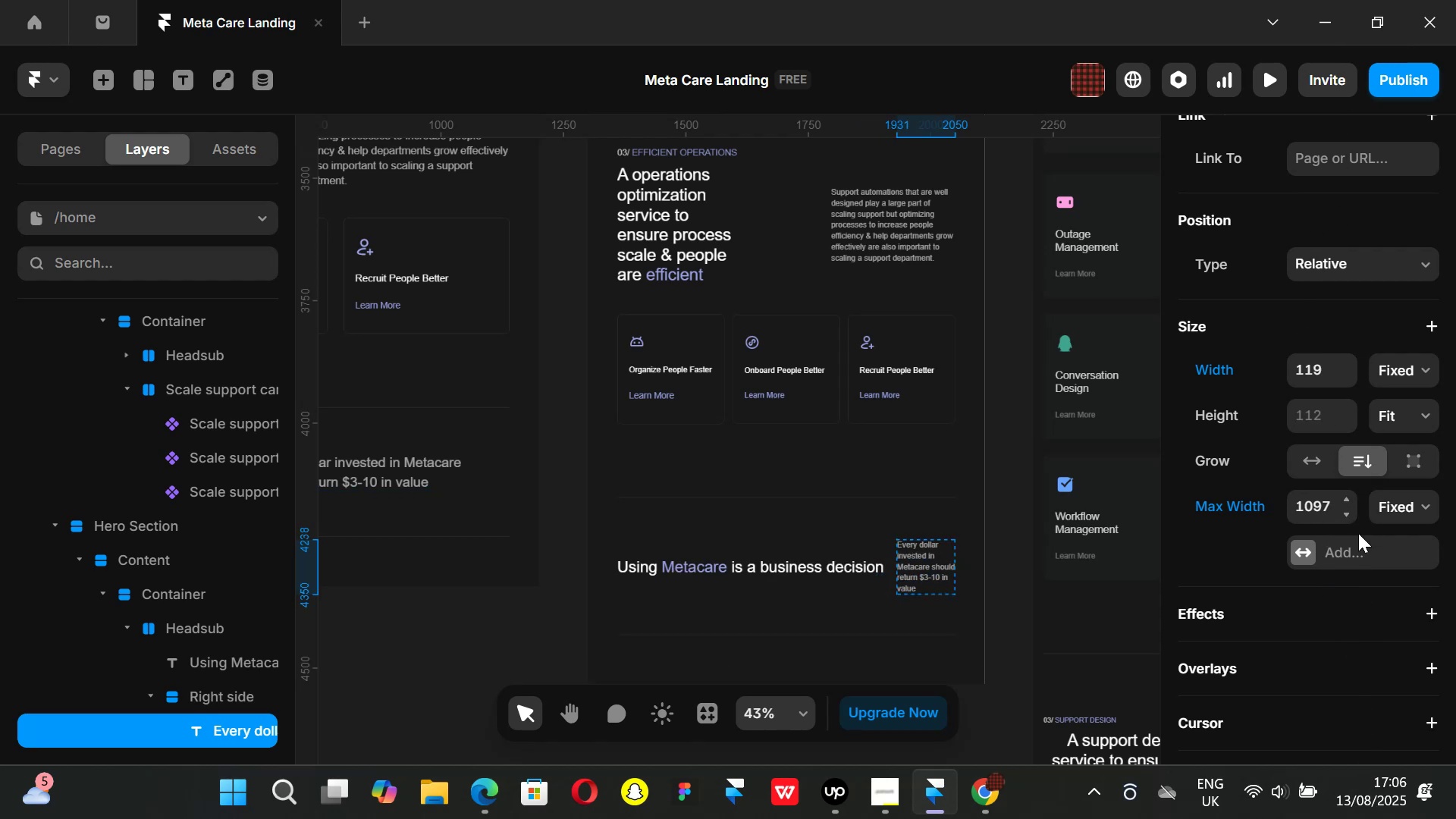 
key(Control+ControlLeft)
 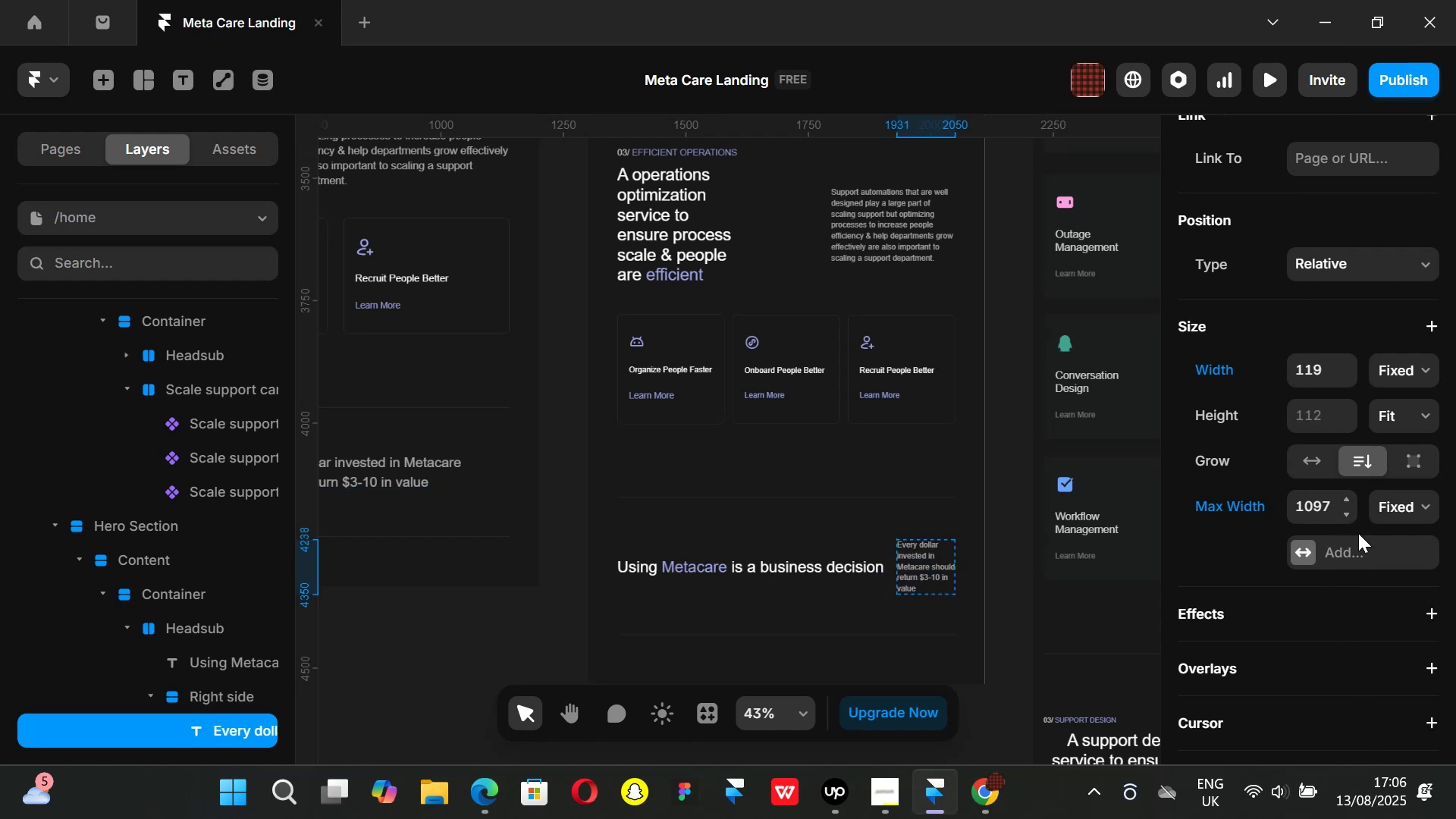 
key(Control+Z)
 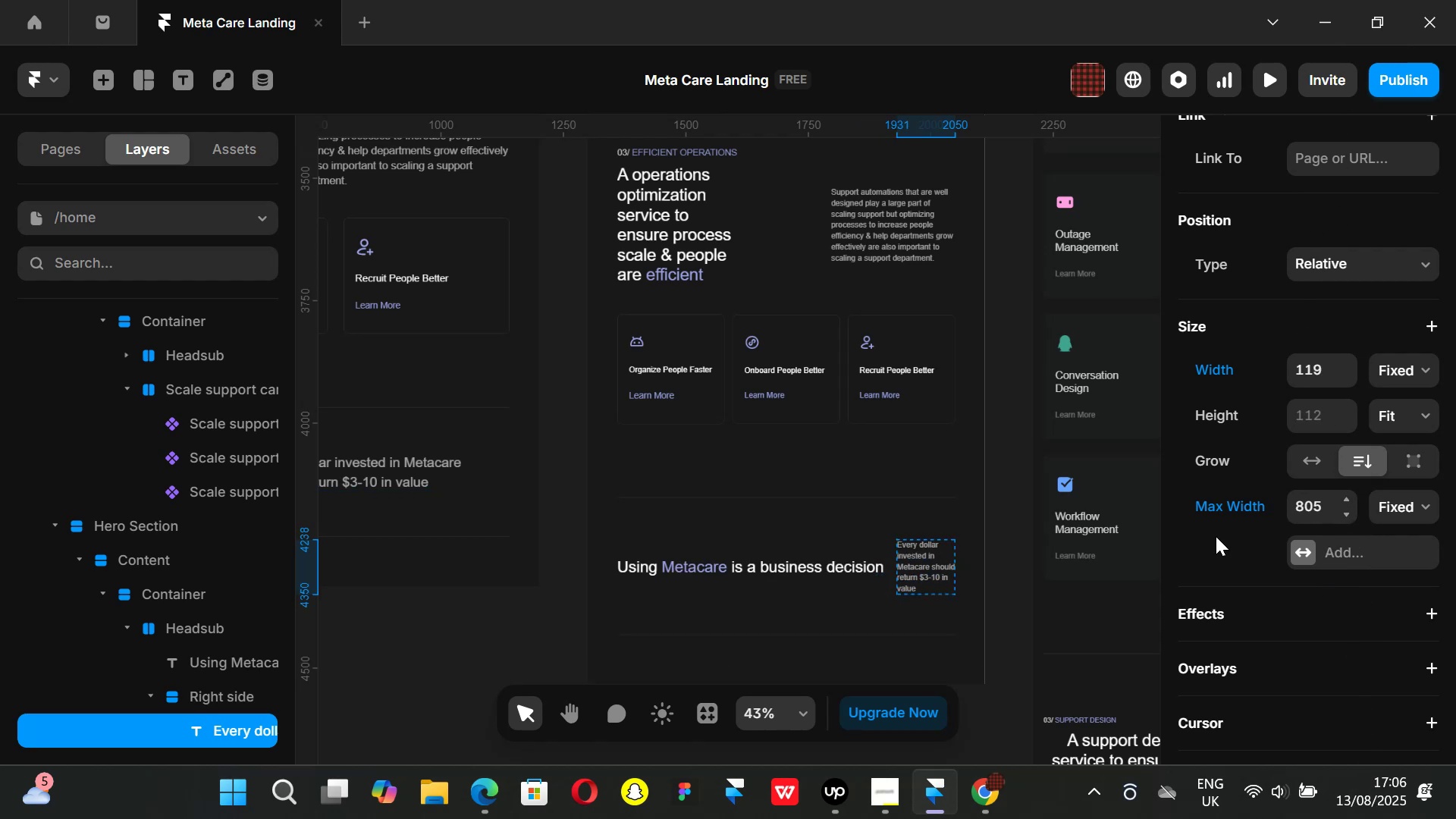 
key(Control+ControlLeft)
 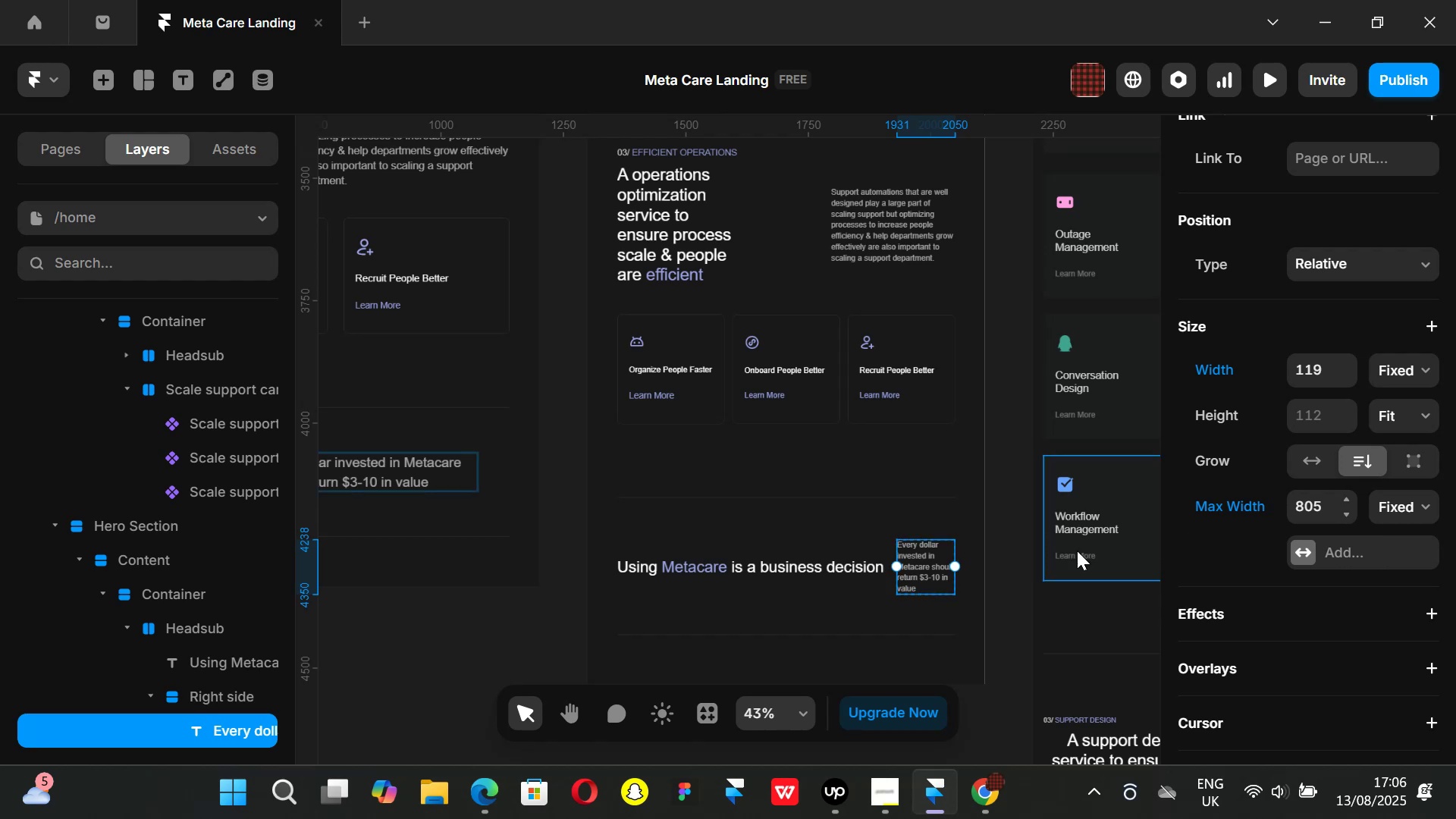 
key(Control+Z)
 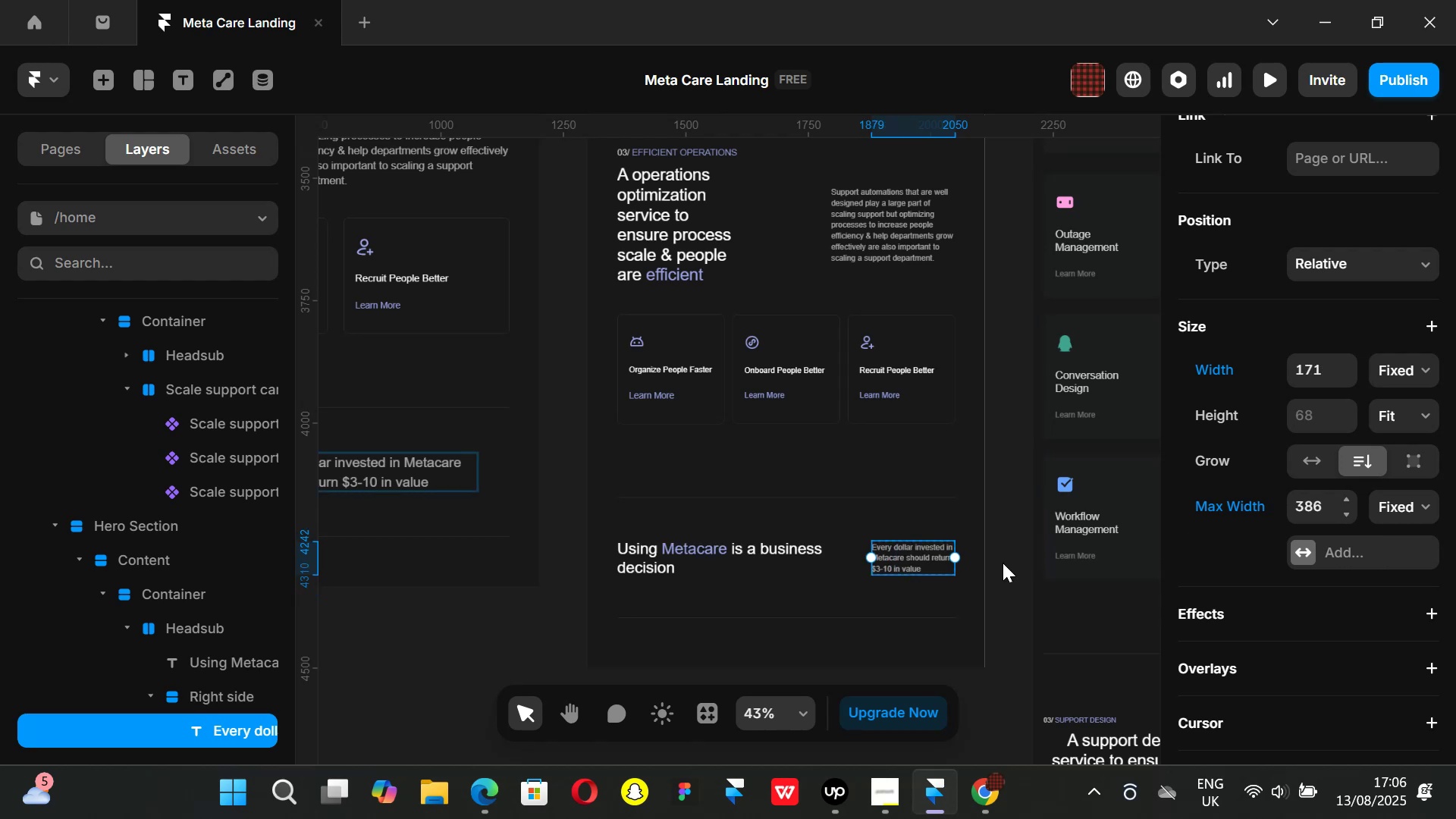 
key(Control+ControlLeft)
 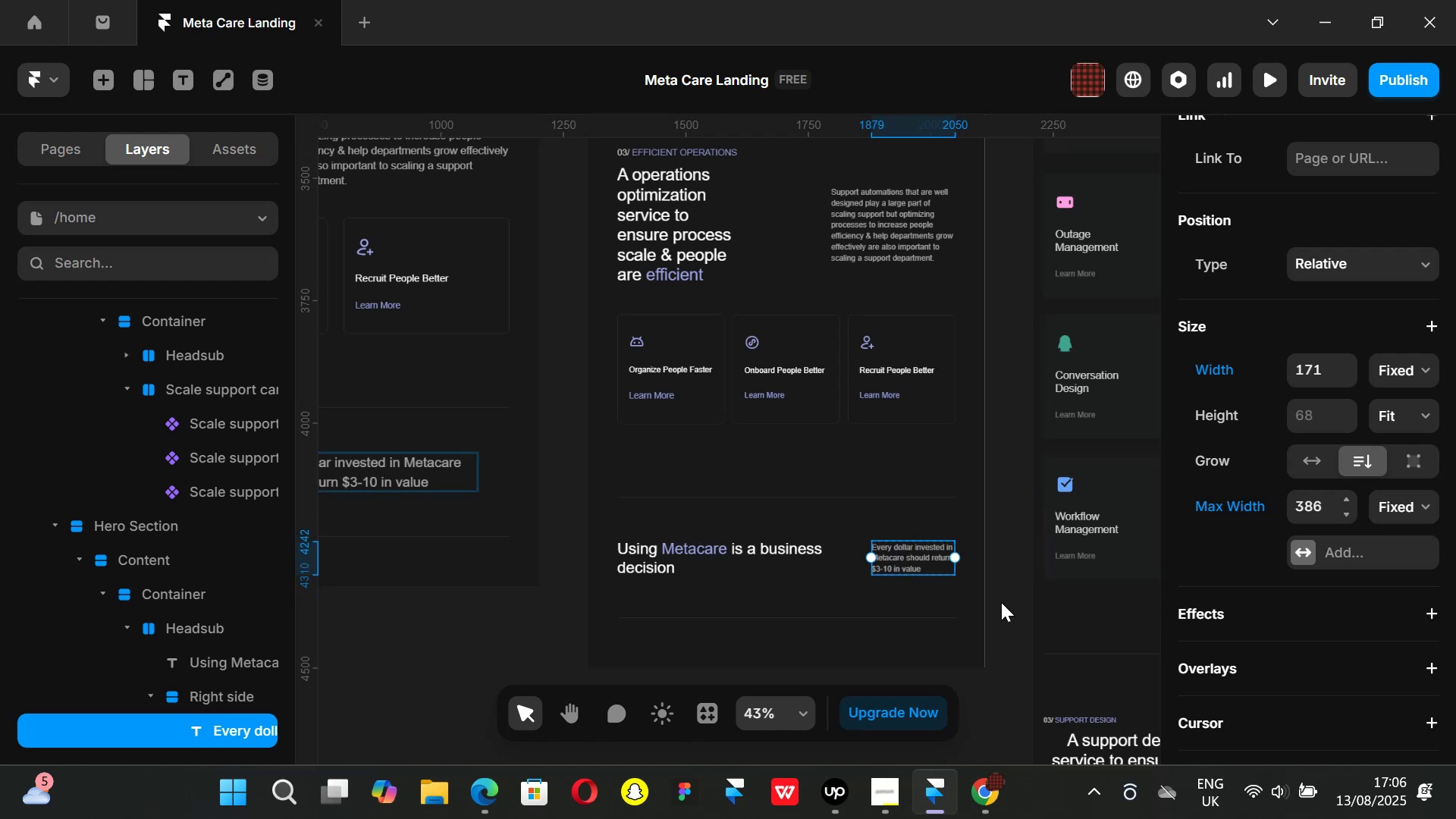 
key(Control+Z)
 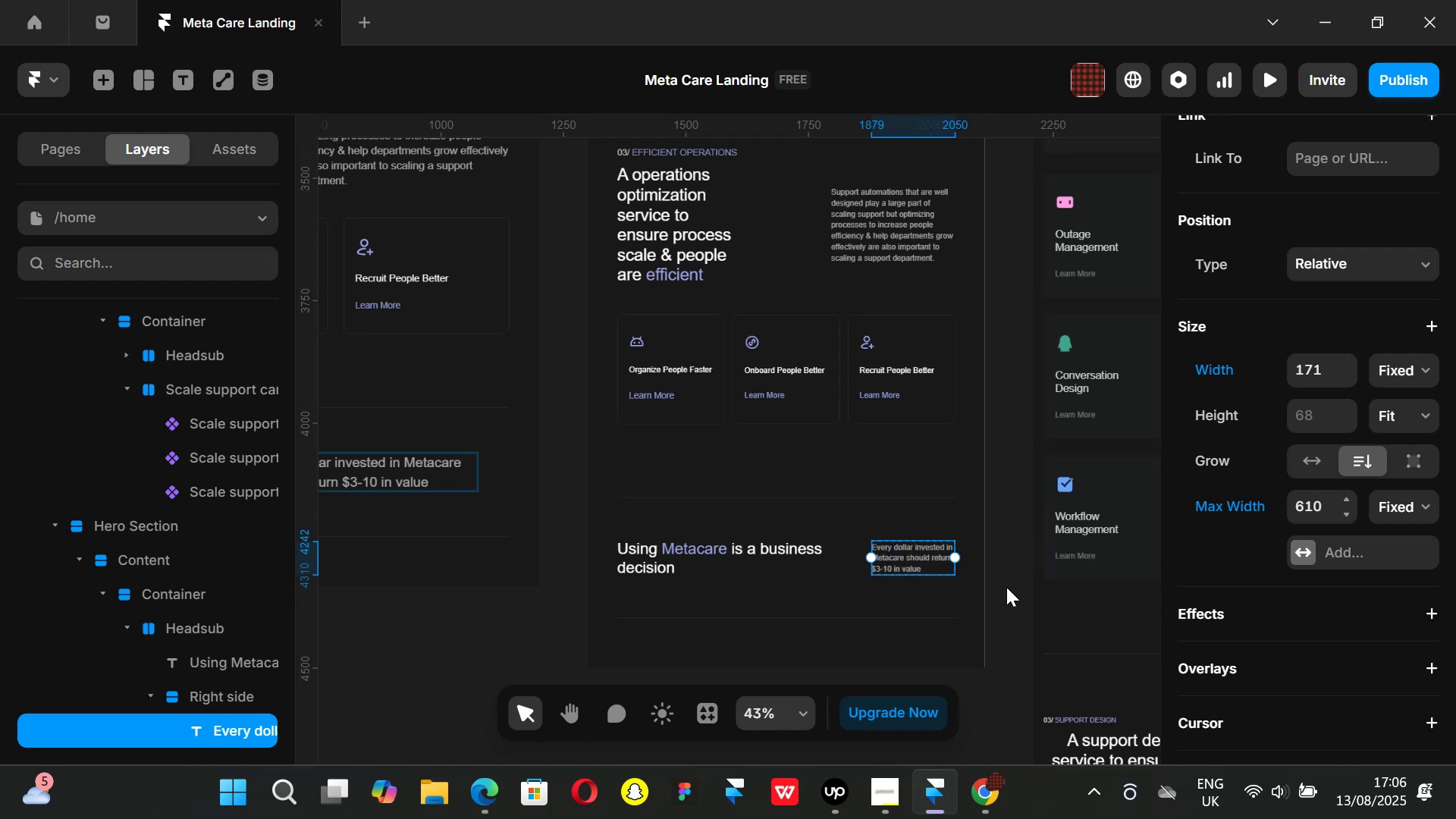 
left_click([1006, 587])
 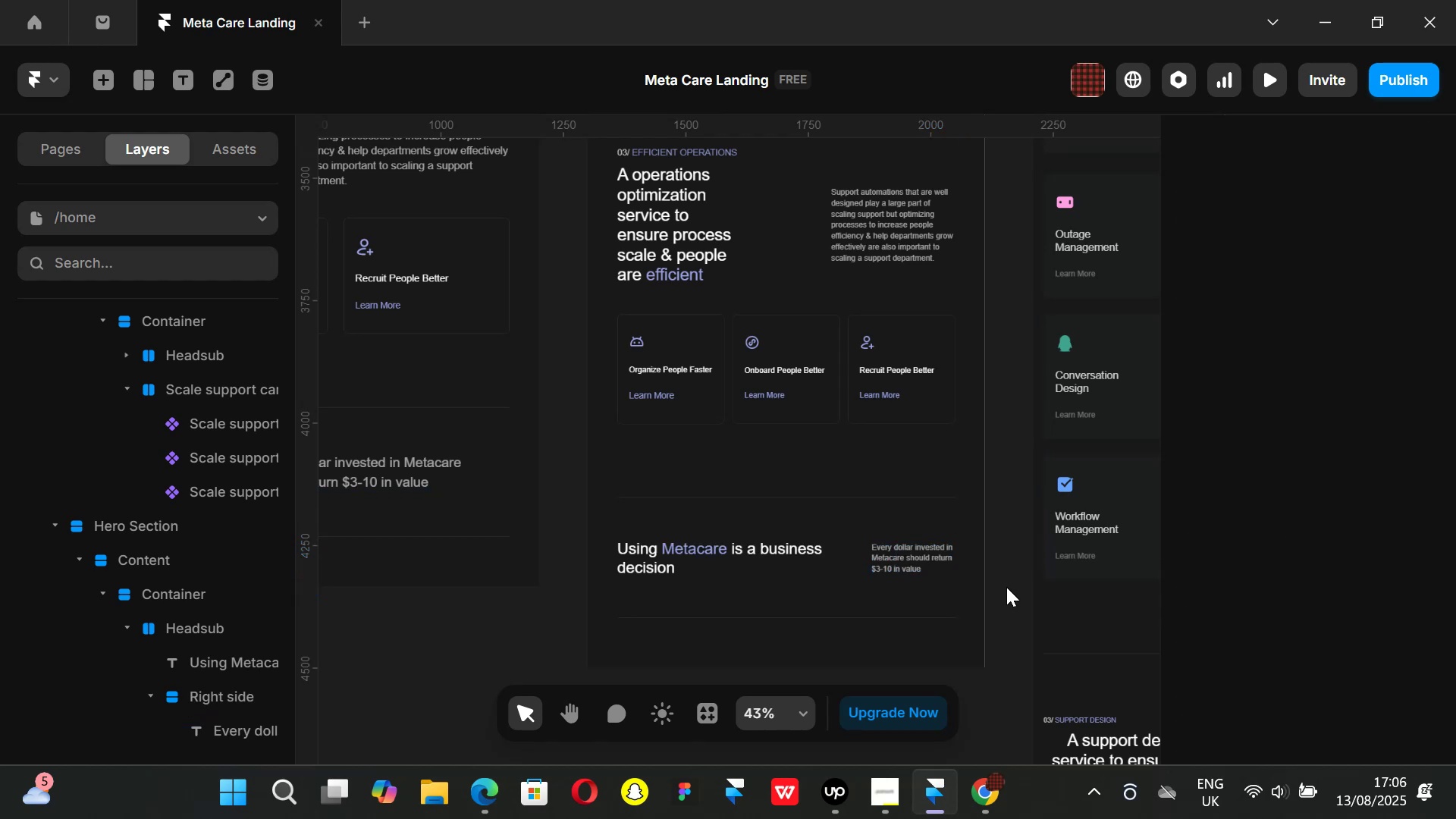 
key(Control+ControlLeft)
 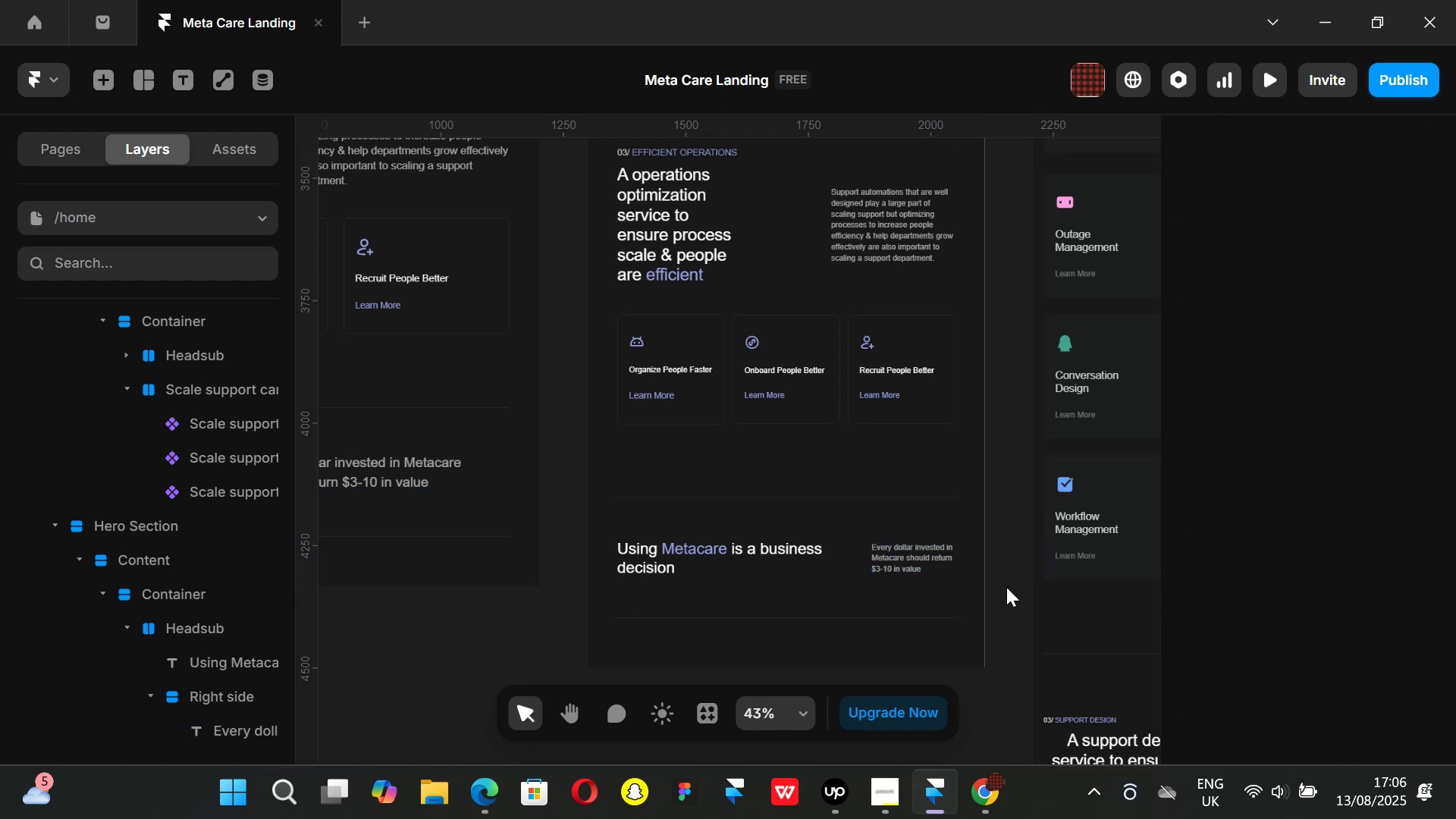 
key(Control+Z)
 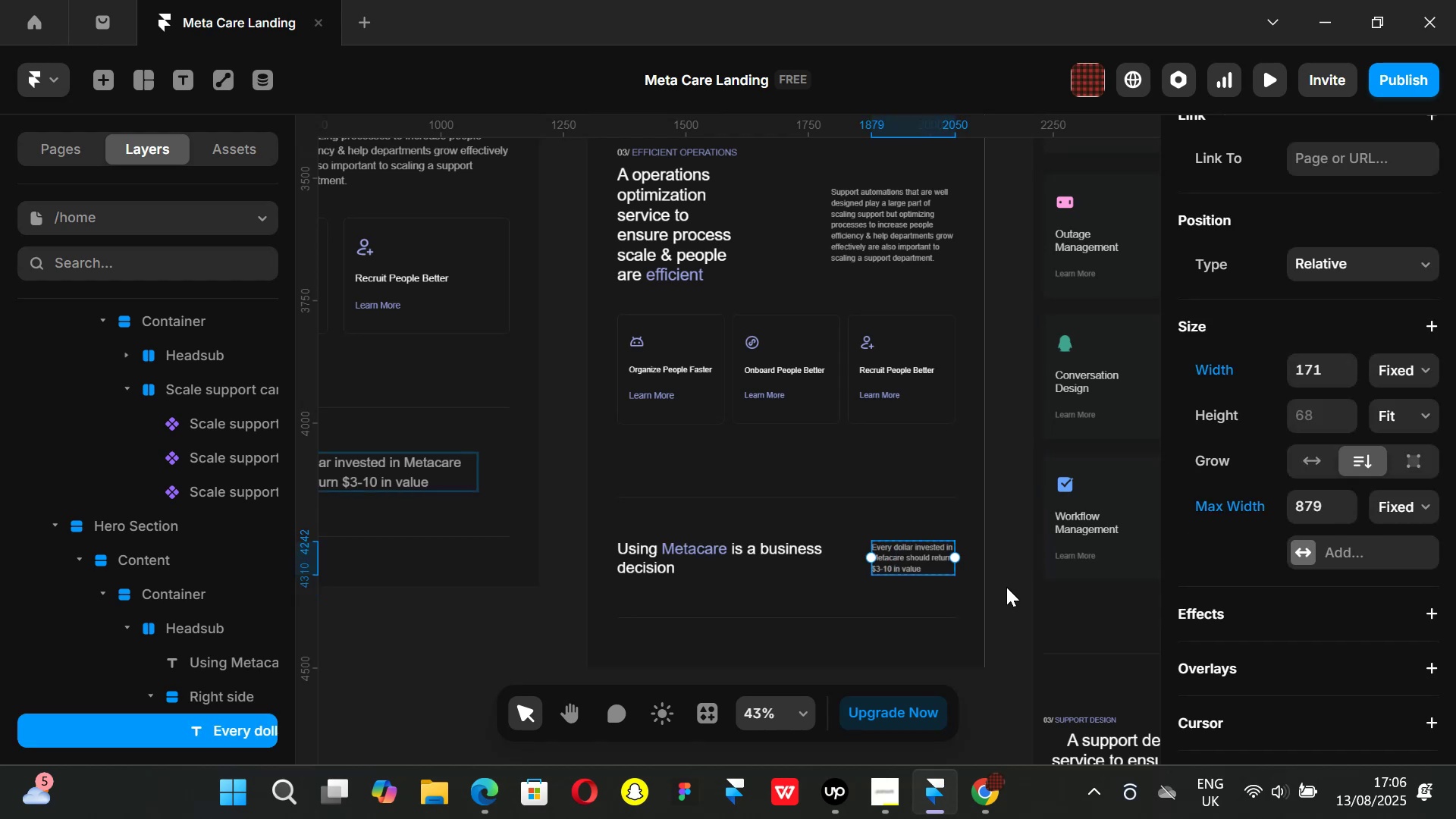 
key(Control+ControlLeft)
 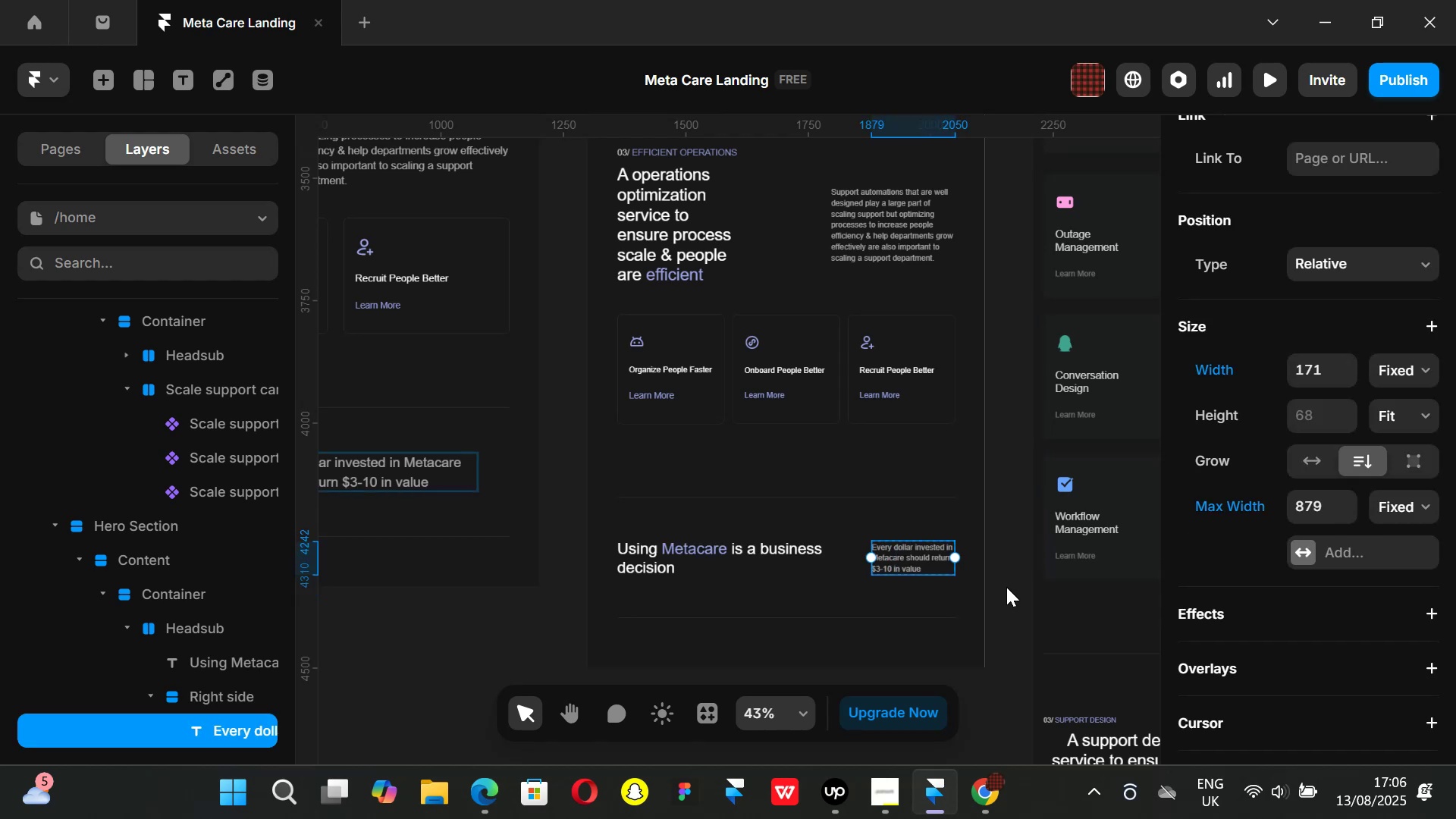 
key(Control+Z)
 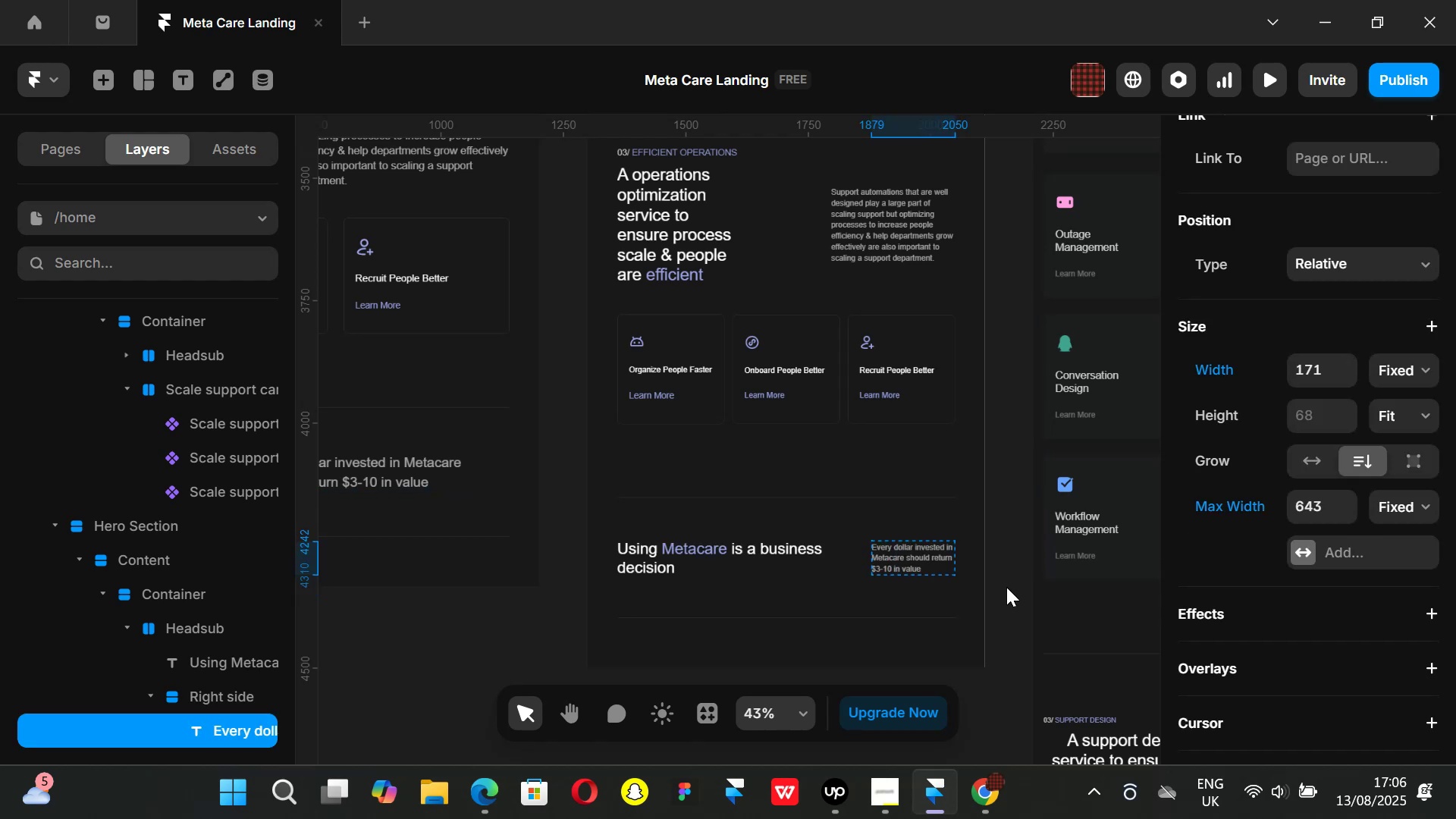 
key(Control+ControlLeft)
 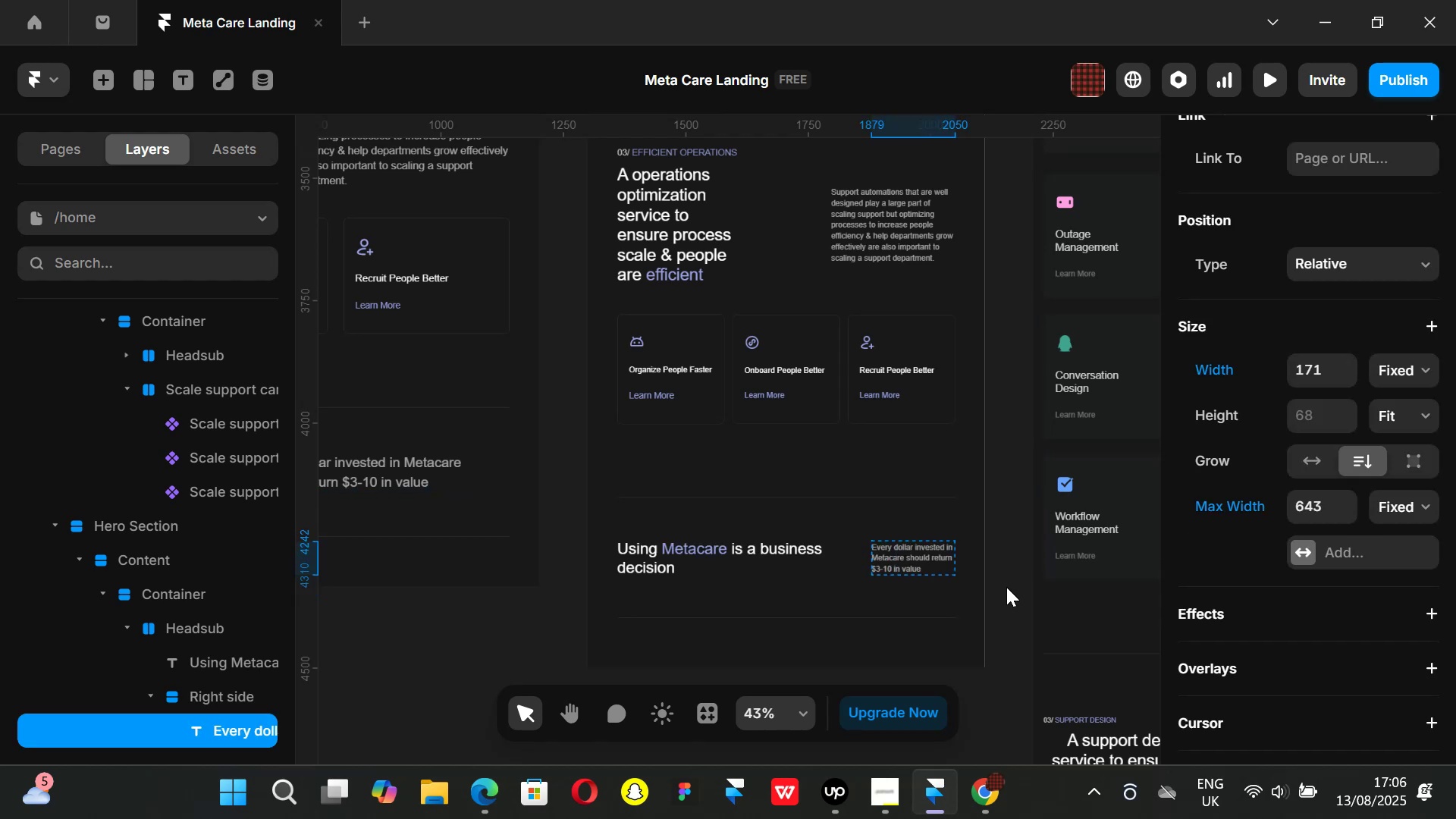 
key(Control+Z)
 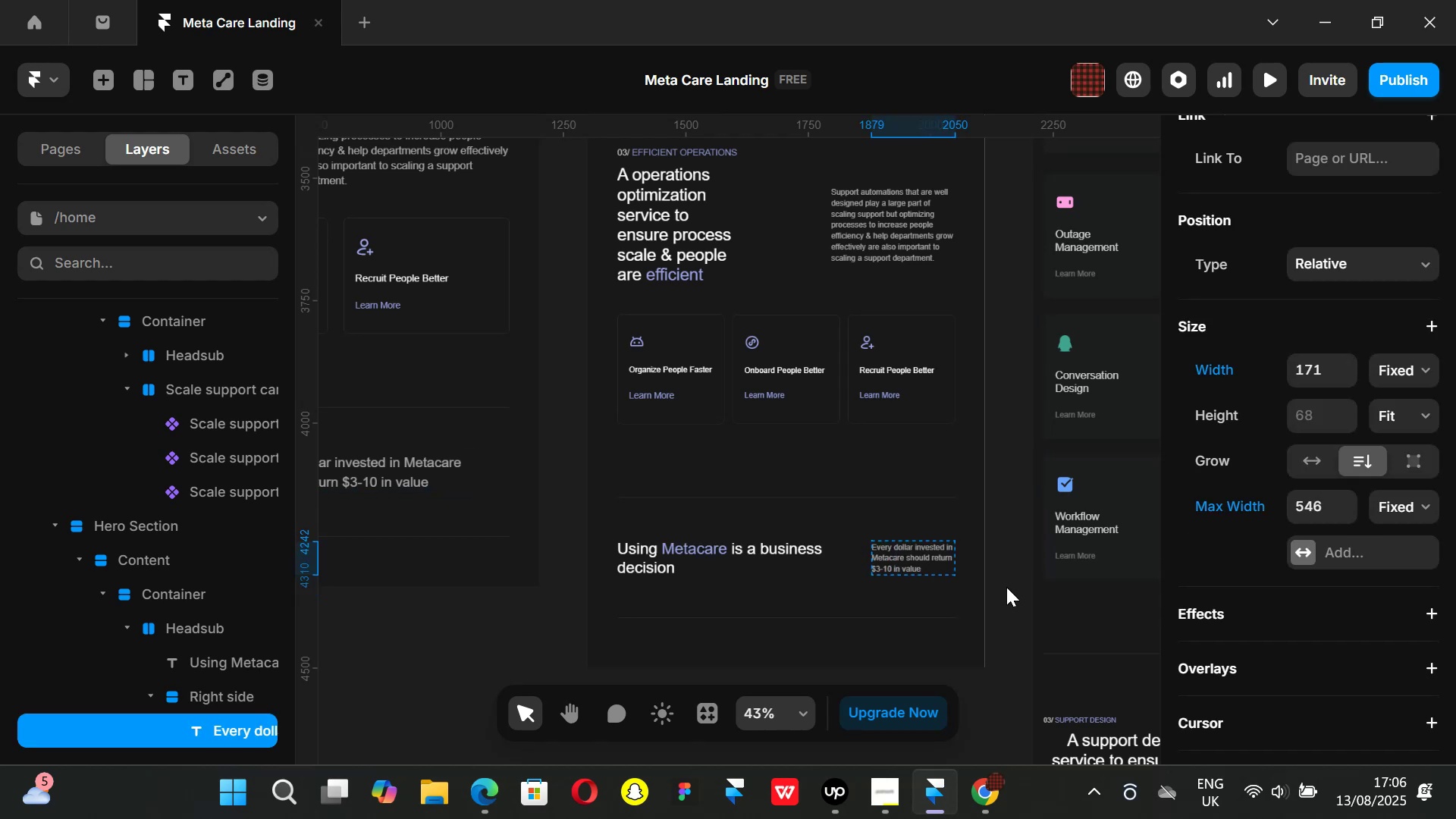 
key(Control+ControlLeft)
 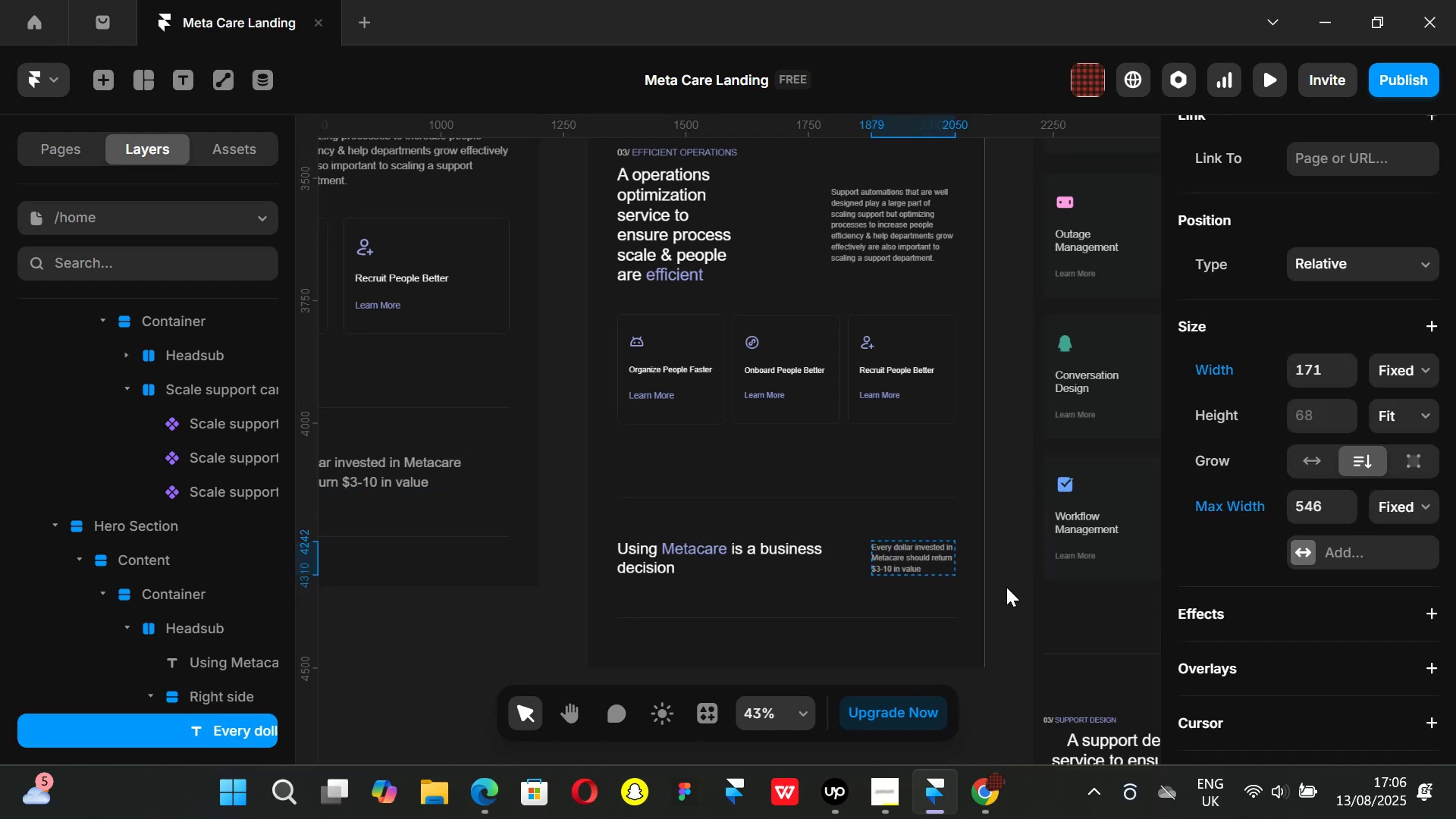 
key(Control+Z)
 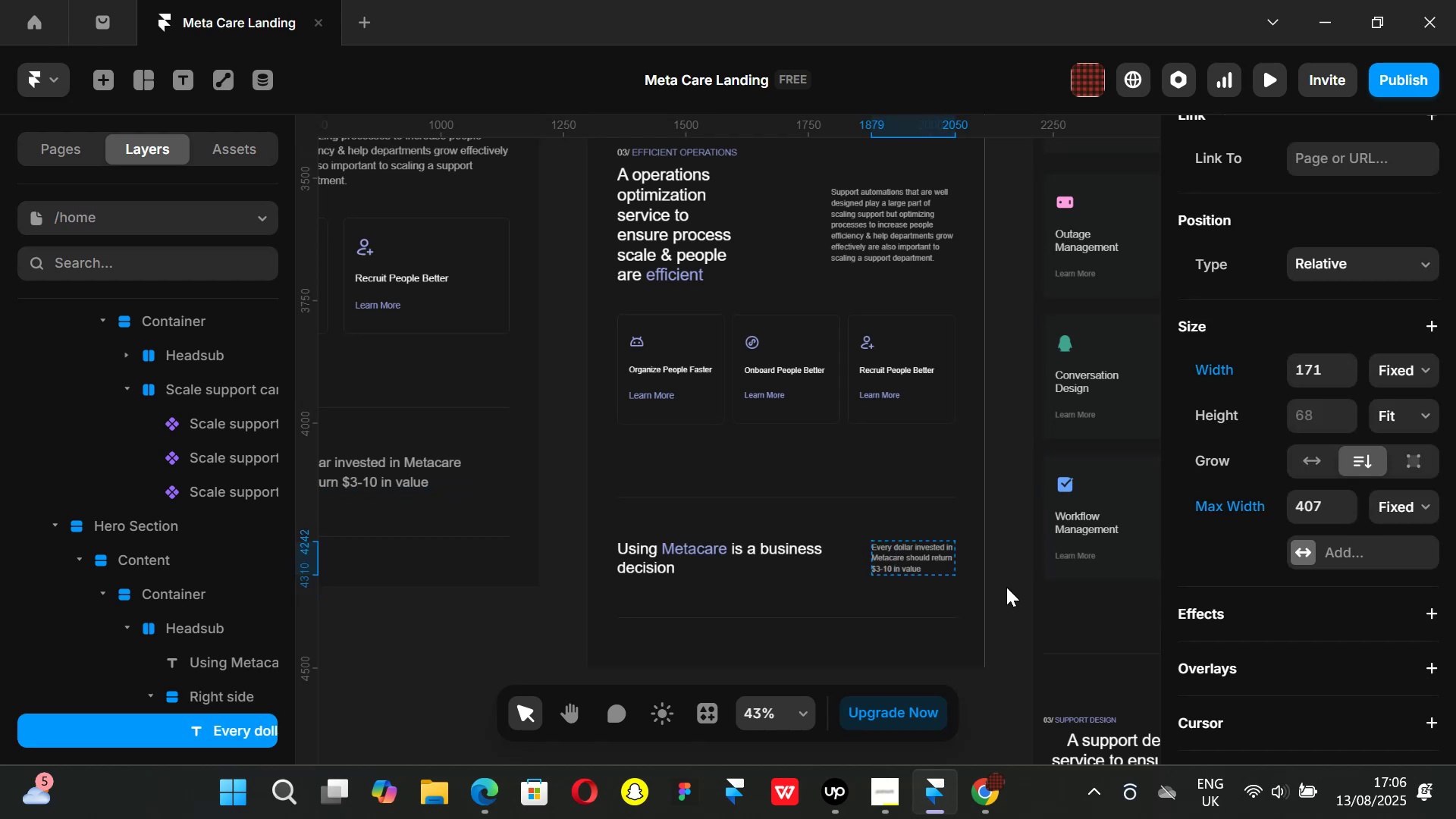 
key(Control+ControlLeft)
 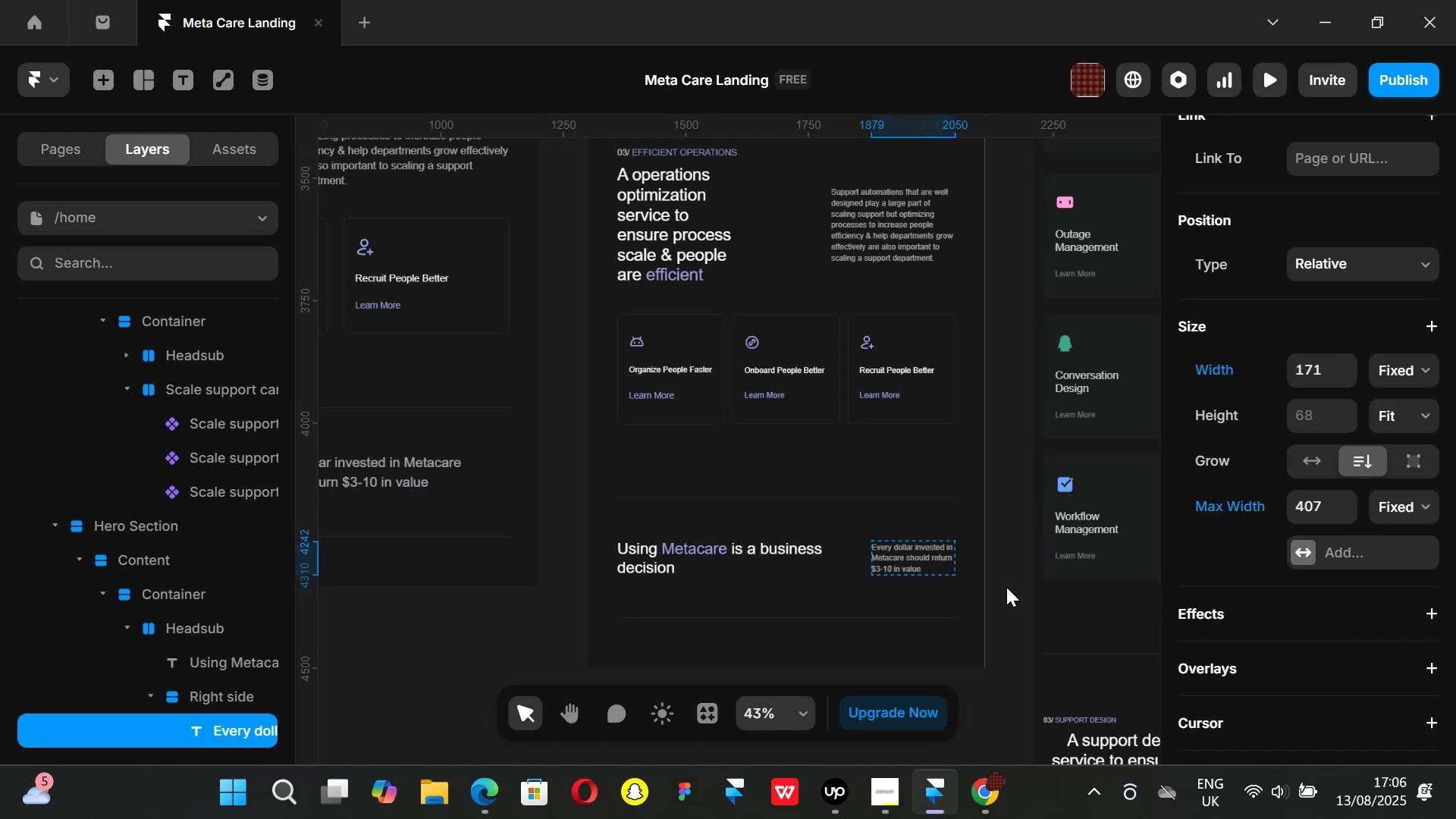 
key(Control+Z)
 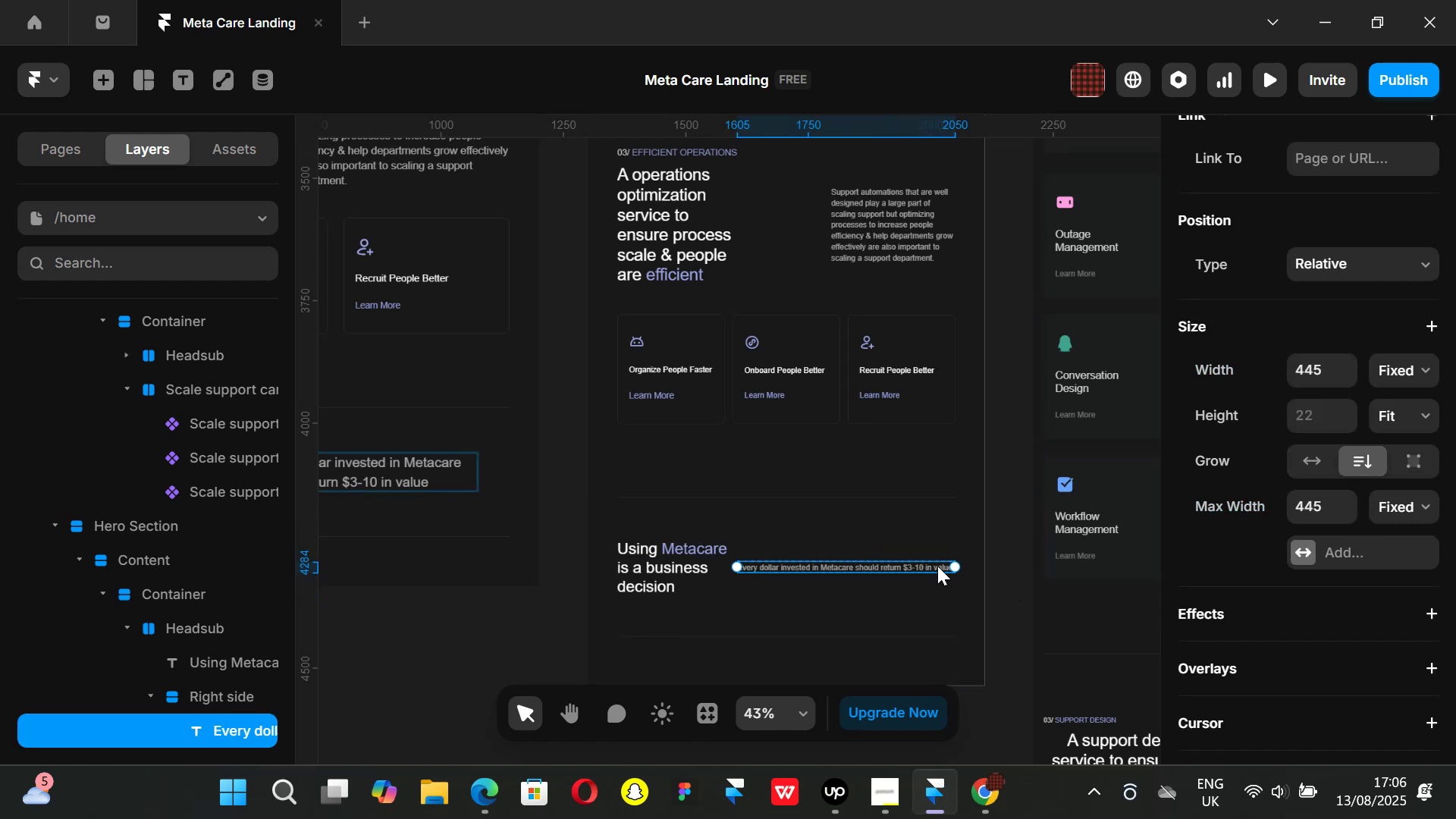 
left_click([937, 566])
 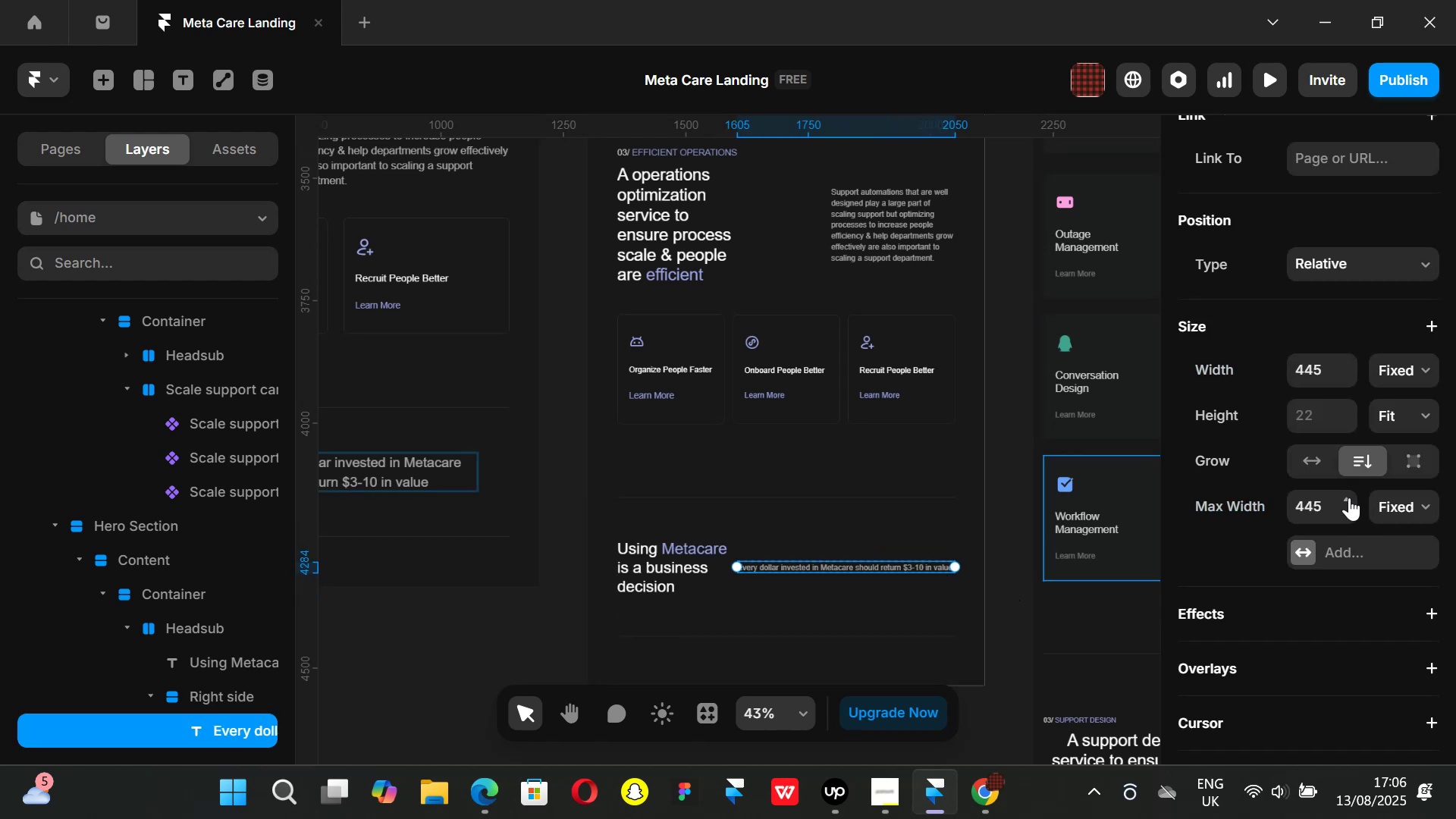 
left_click_drag(start_coordinate=[1349, 507], to_coordinate=[1371, 659])
 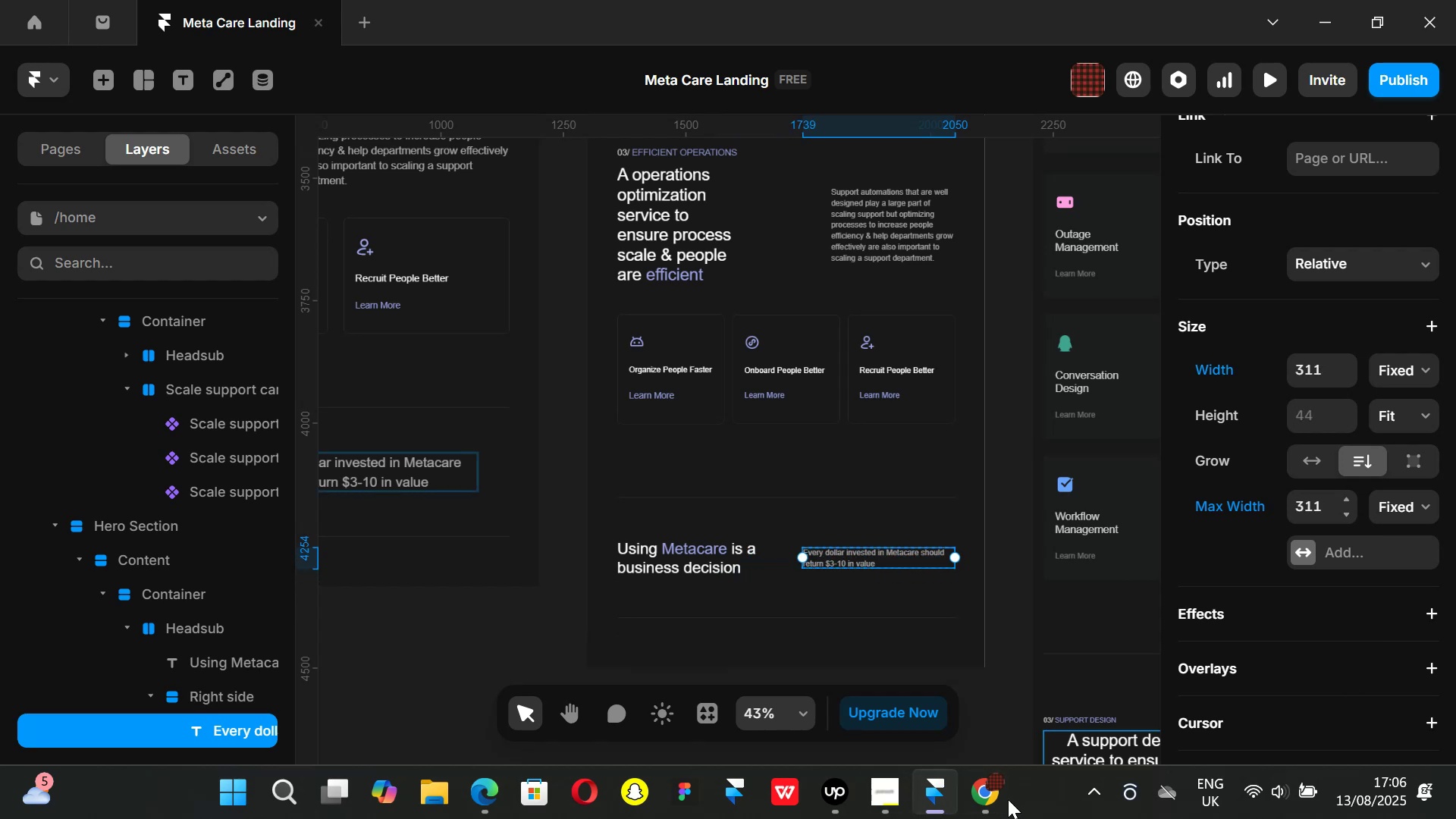 
left_click([984, 795])
 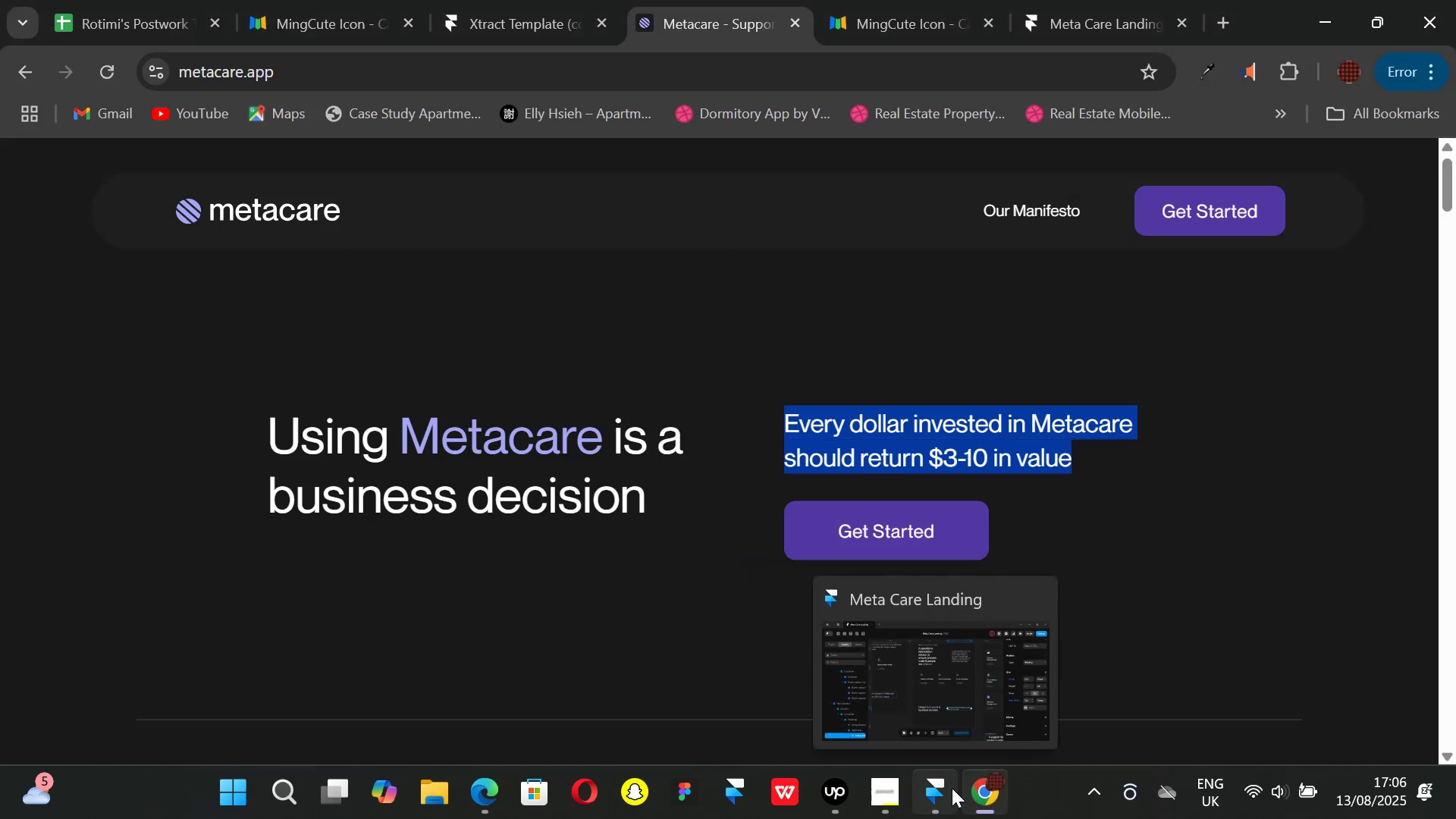 
left_click([952, 788])
 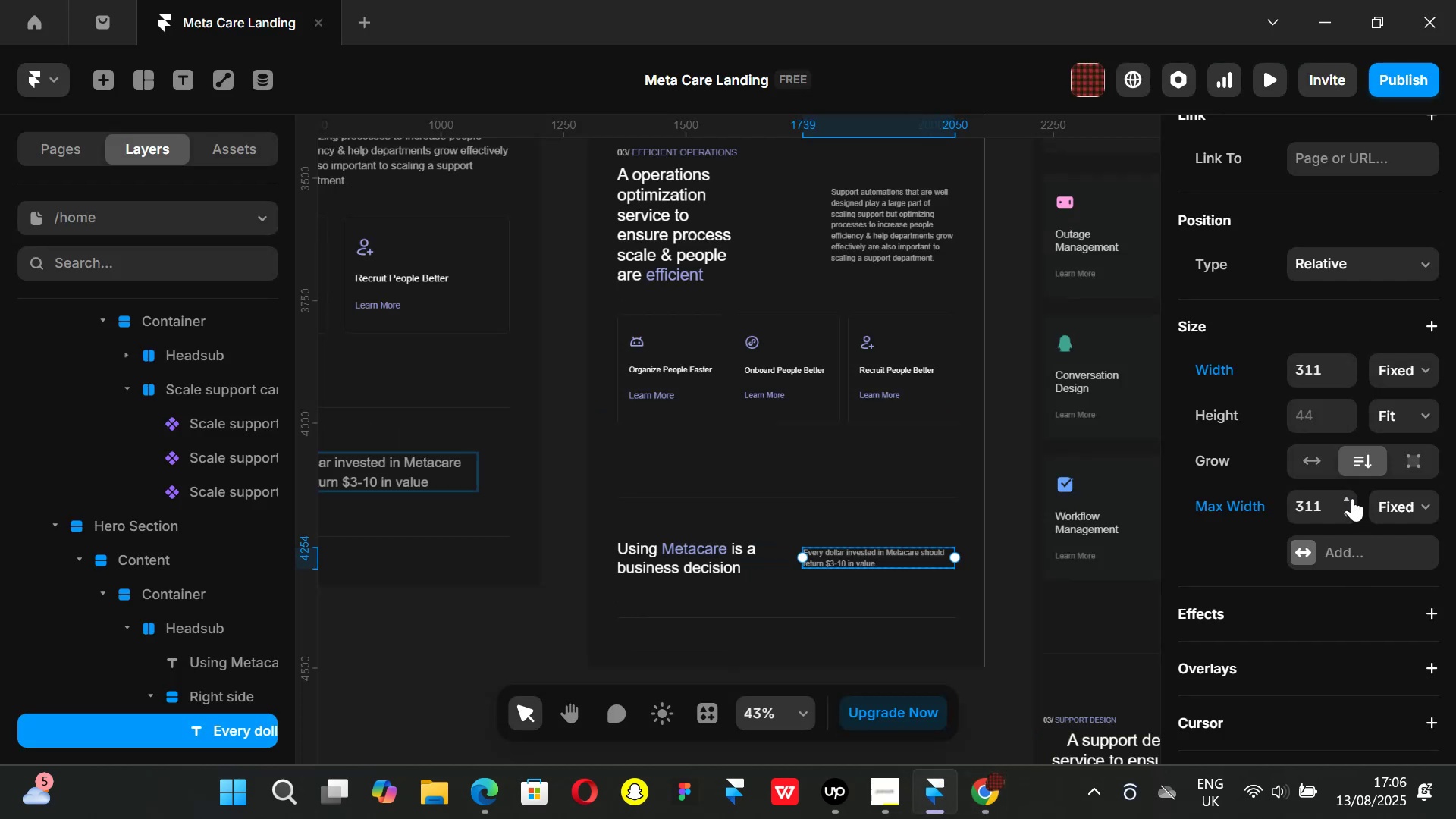 
left_click_drag(start_coordinate=[1349, 496], to_coordinate=[1347, 407])
 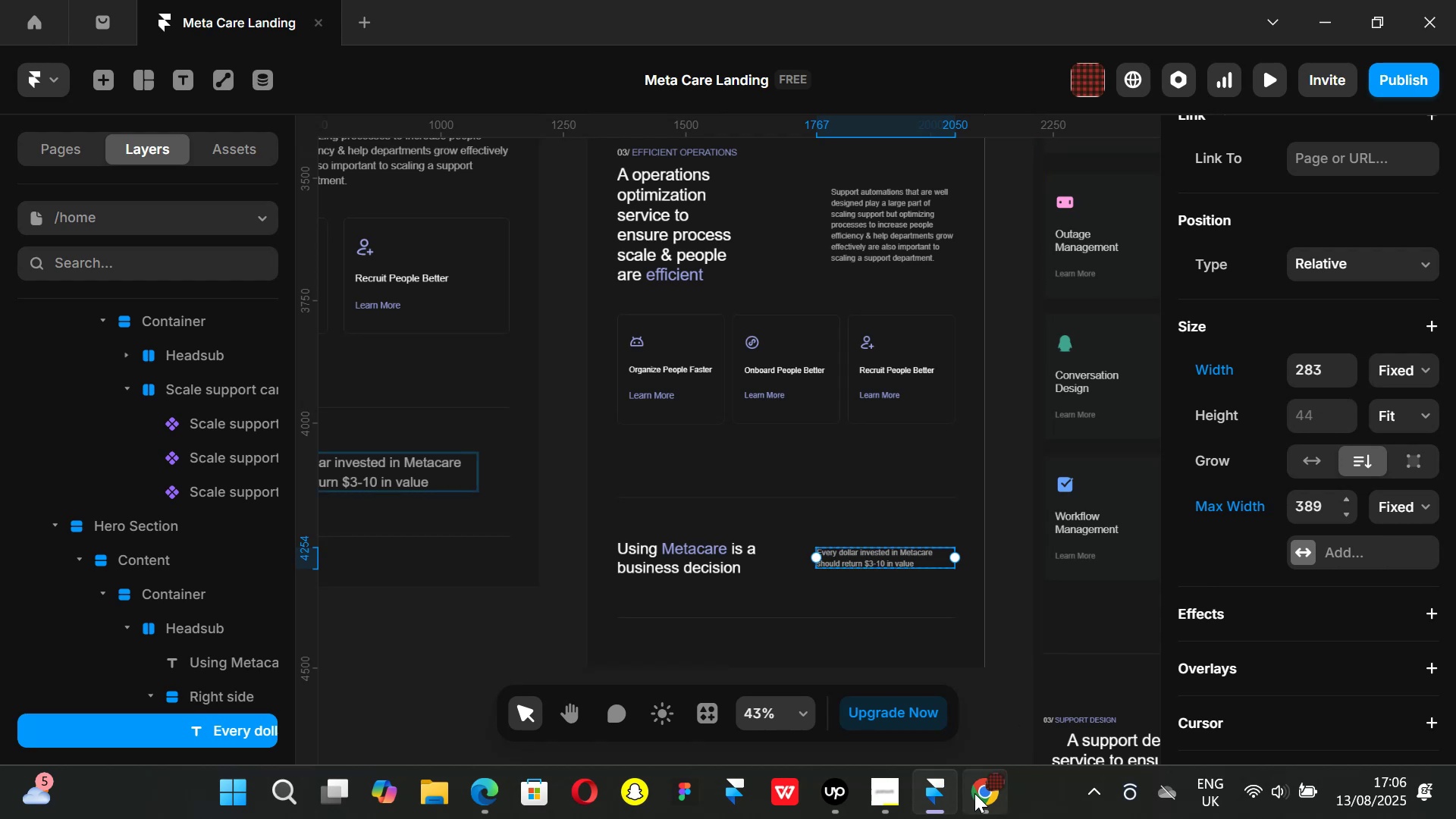 
left_click([978, 796])
 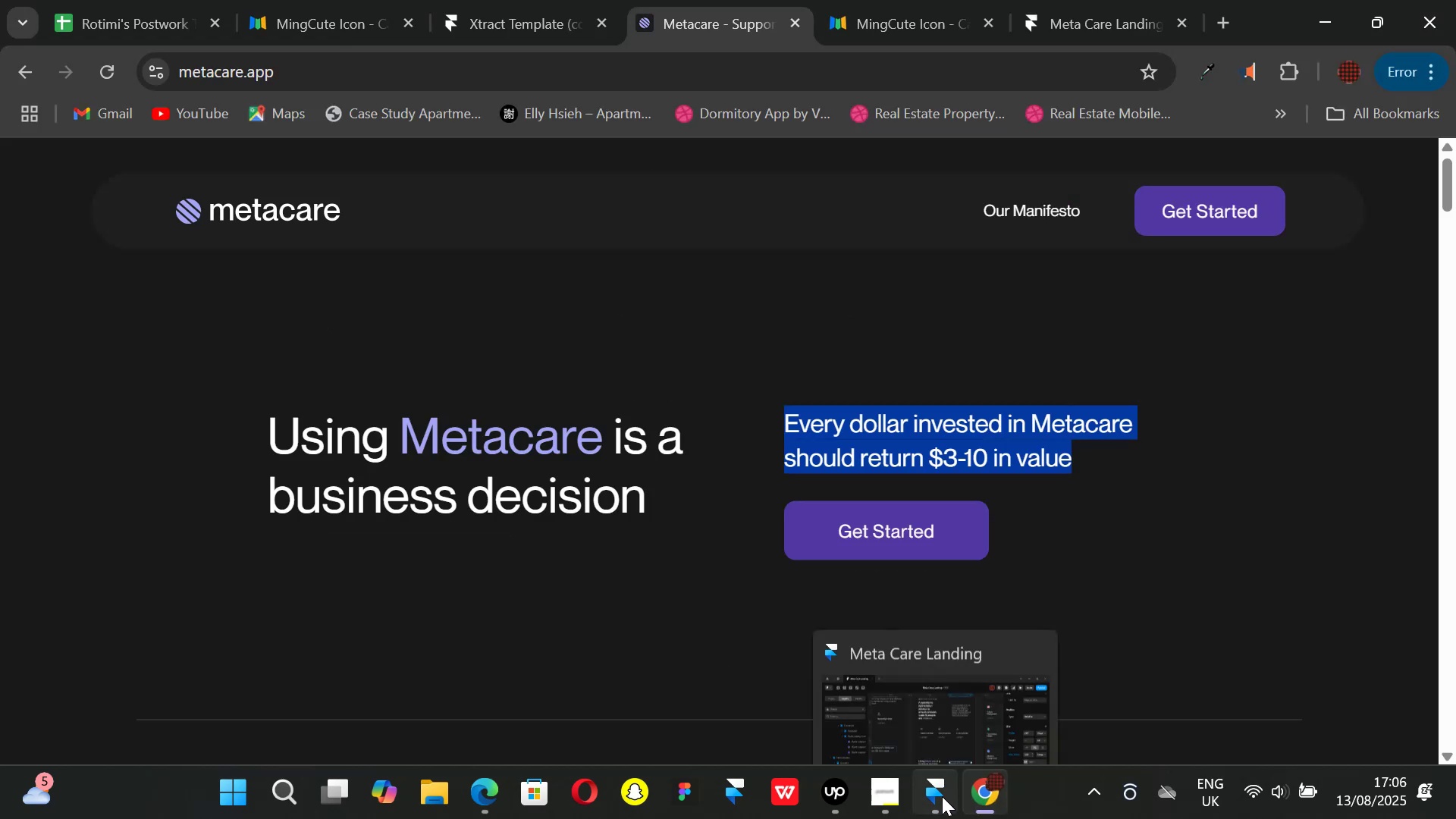 
left_click([942, 796])
 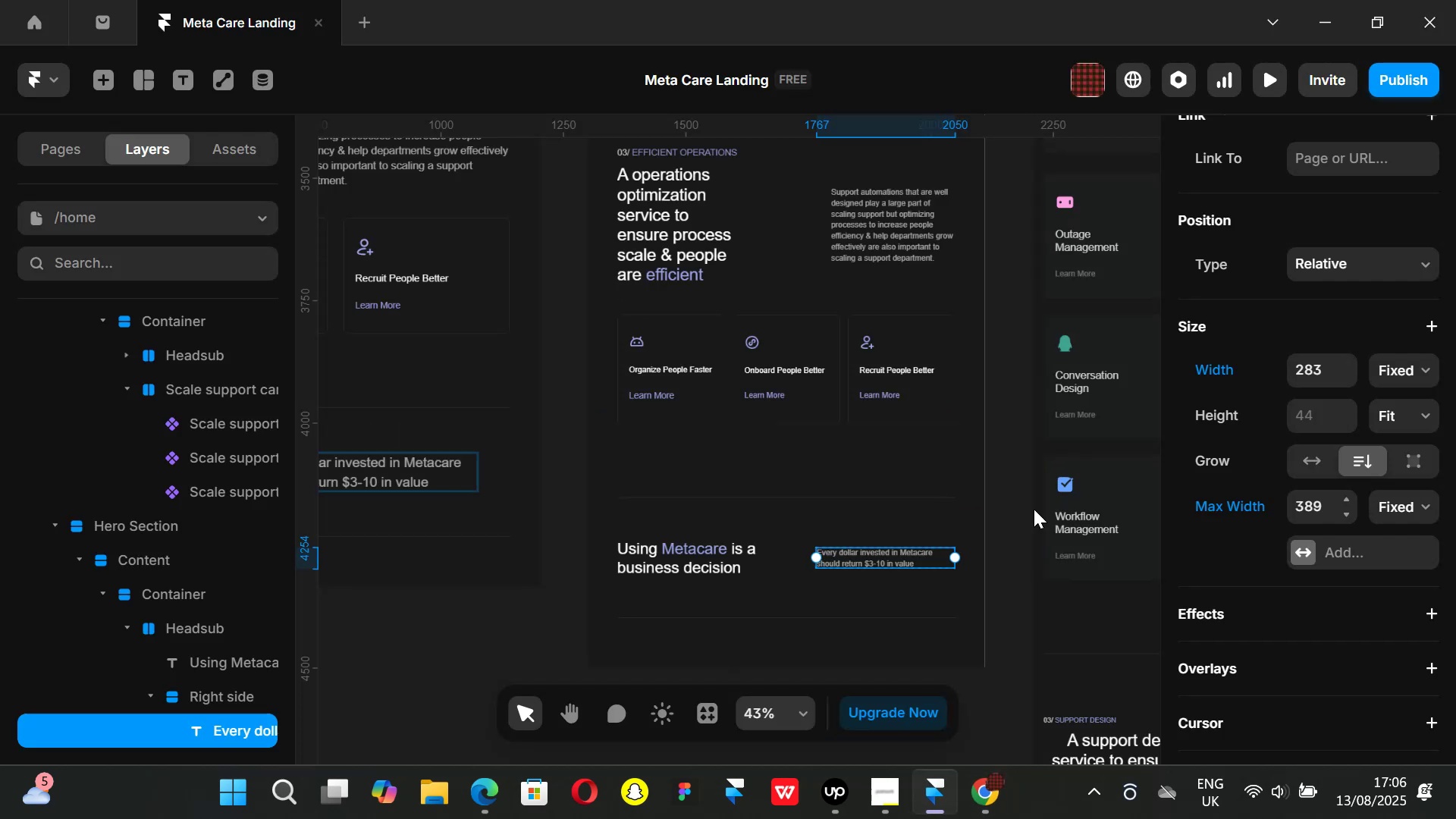 
scroll: coordinate [1290, 612], scroll_direction: down, amount: 4.0
 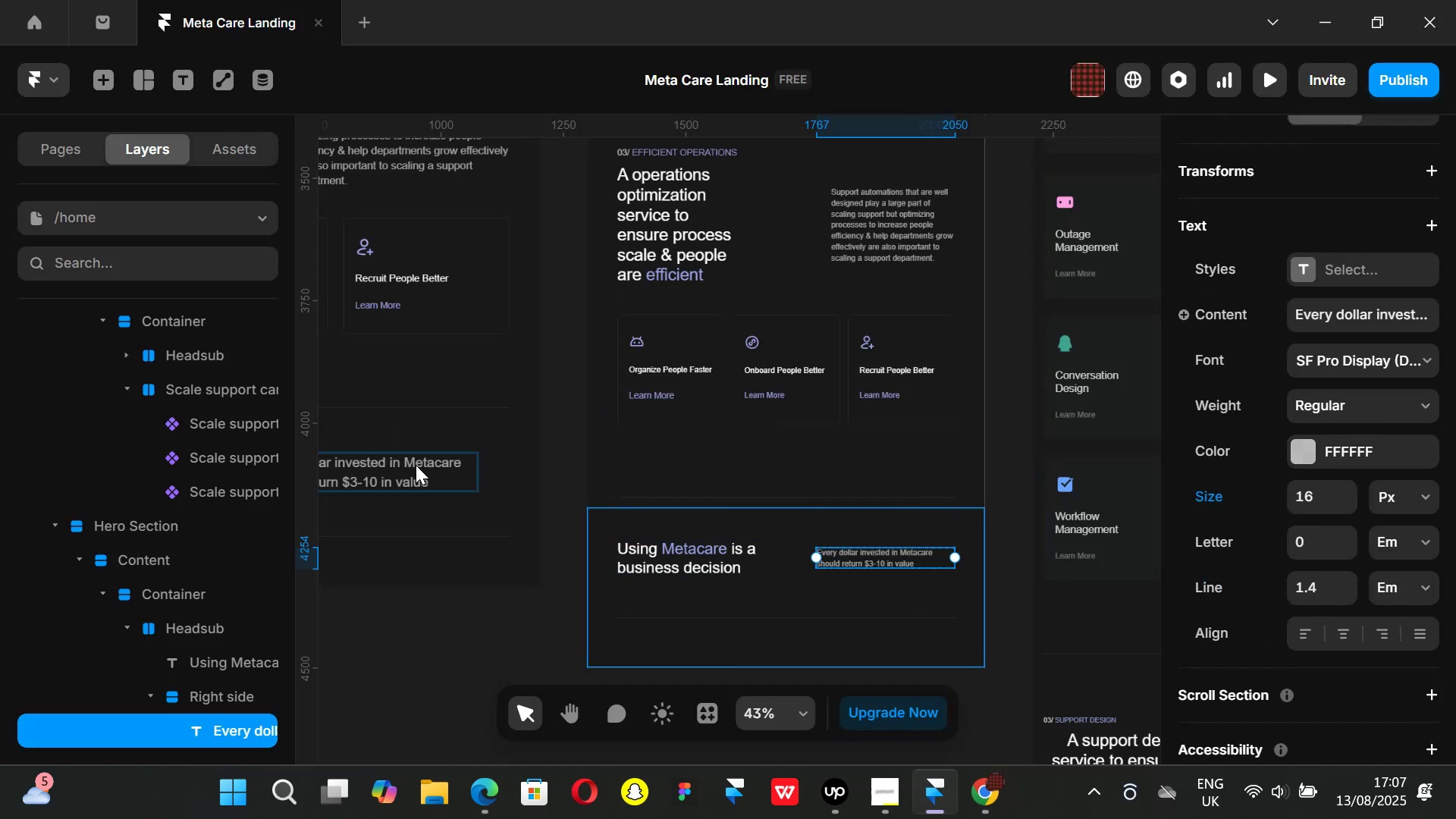 
left_click([386, 462])
 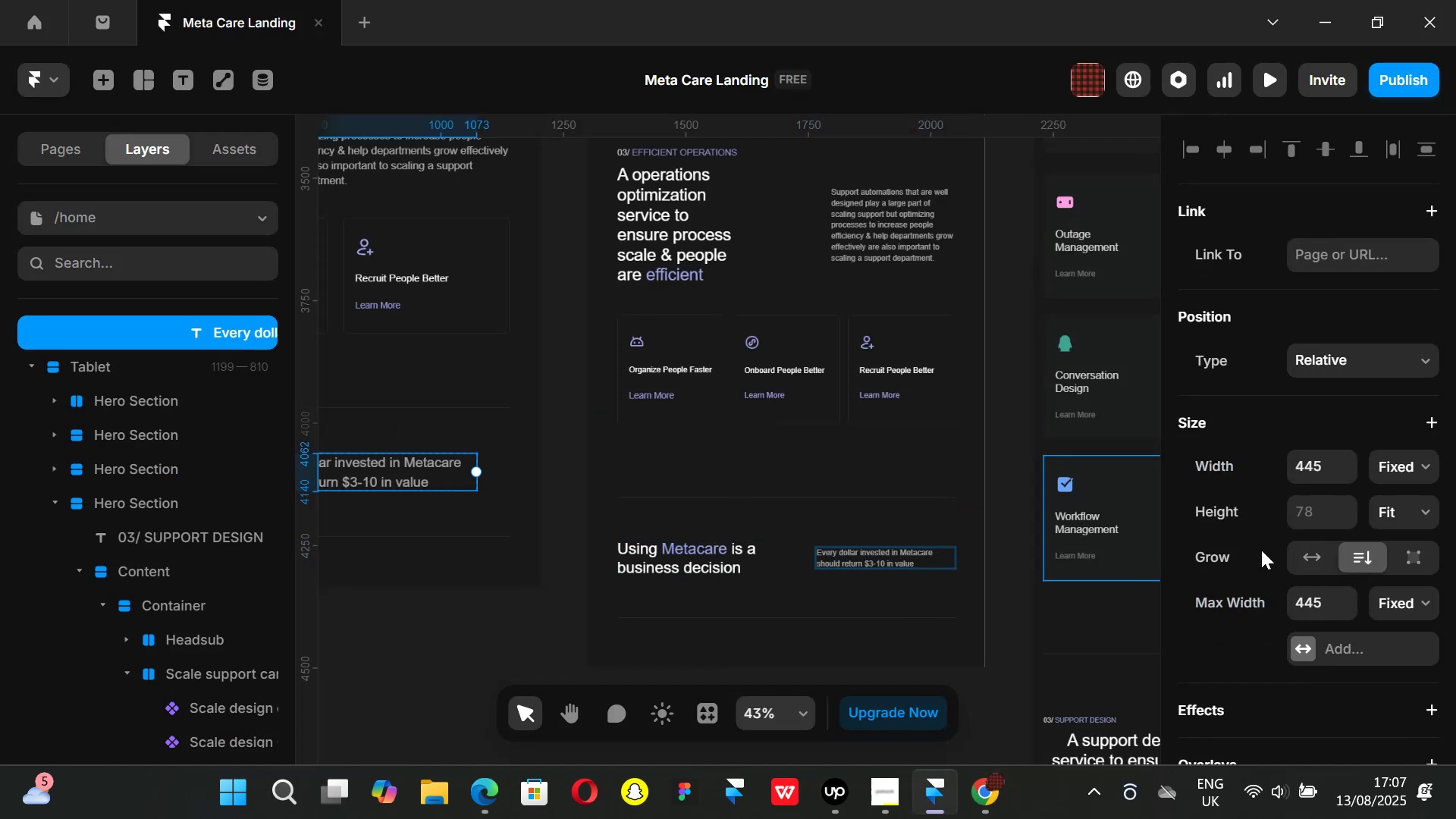 
scroll: coordinate [1305, 544], scroll_direction: down, amount: 4.0
 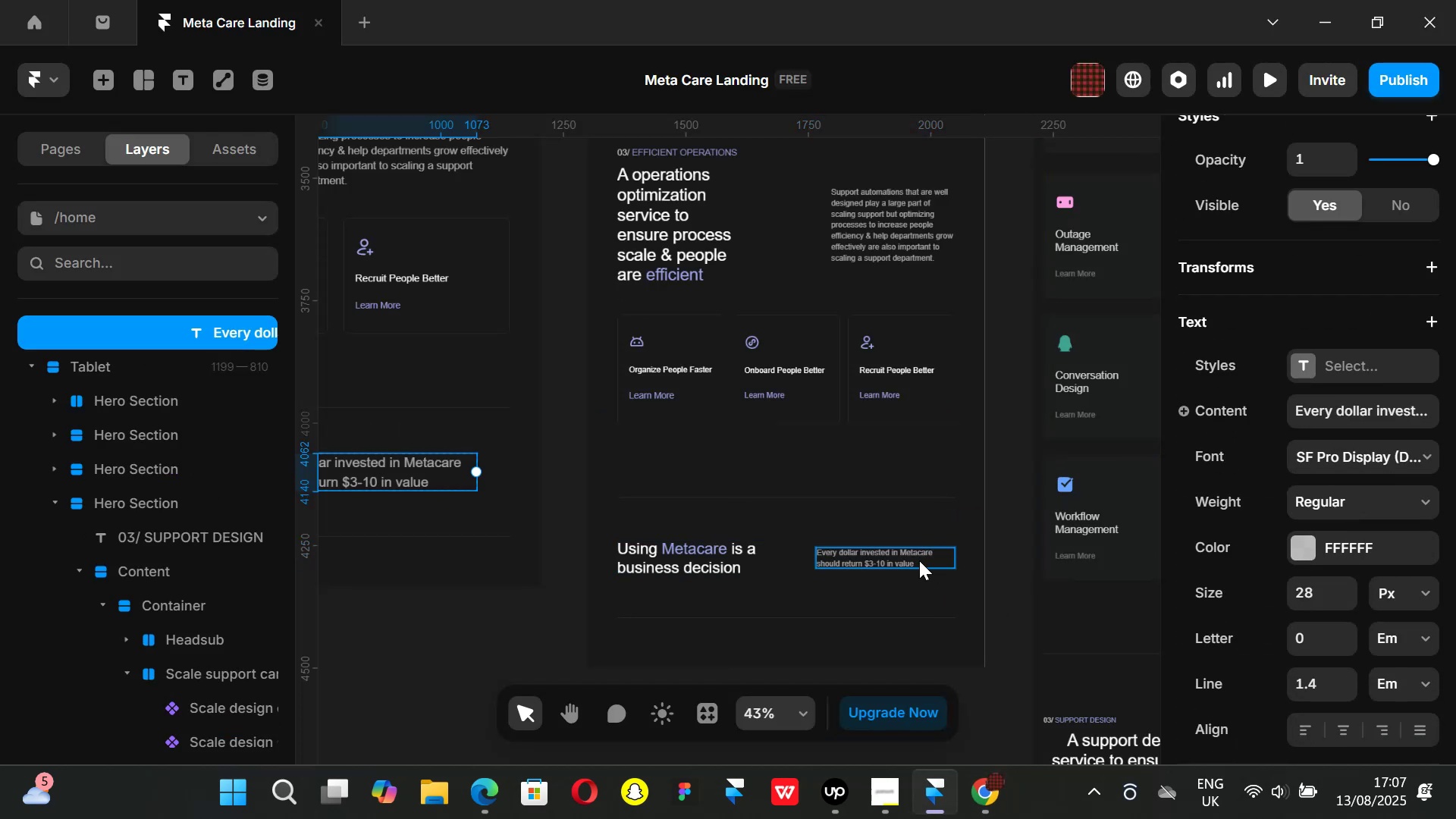 
left_click([908, 557])
 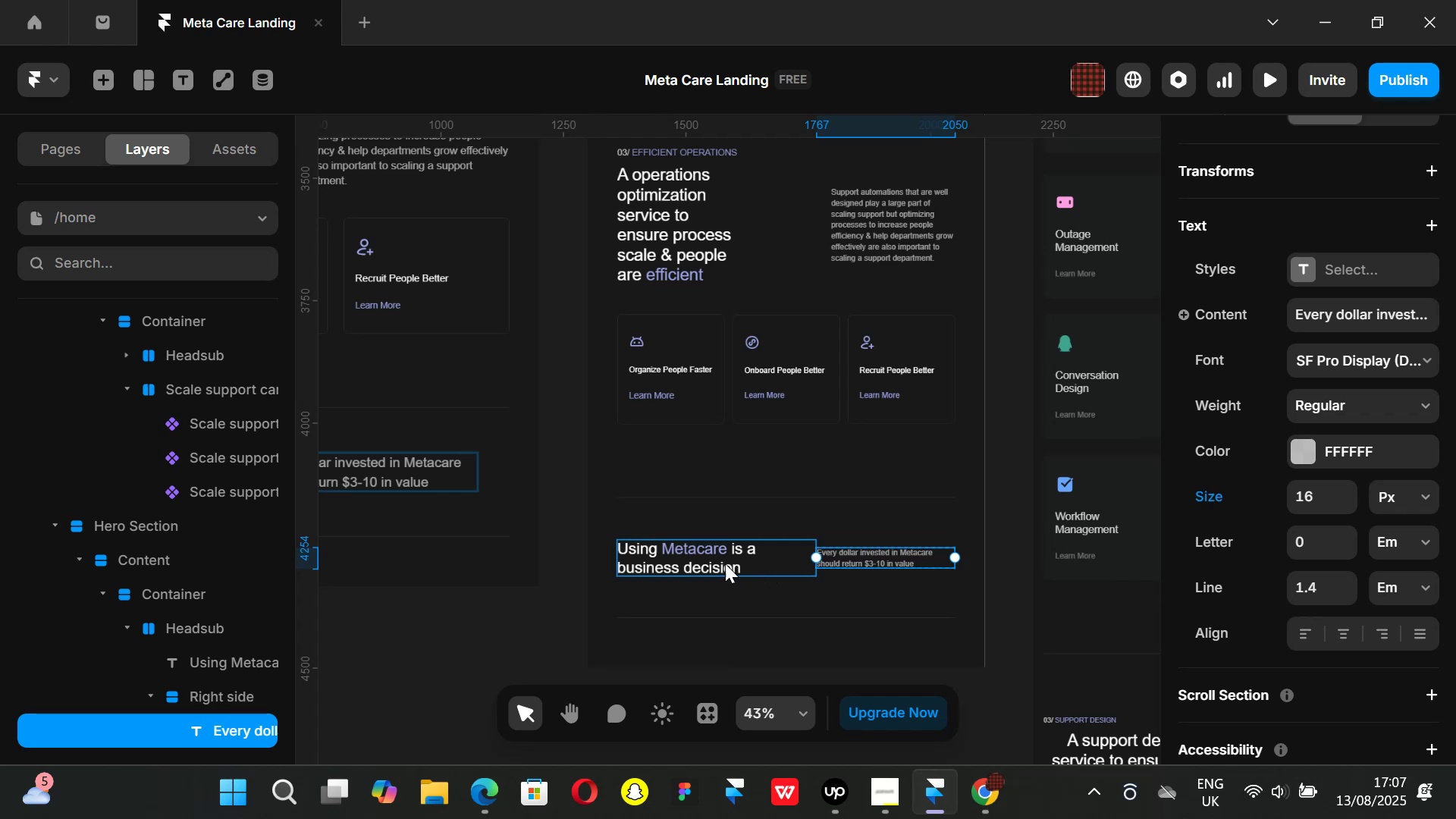 
left_click([712, 560])
 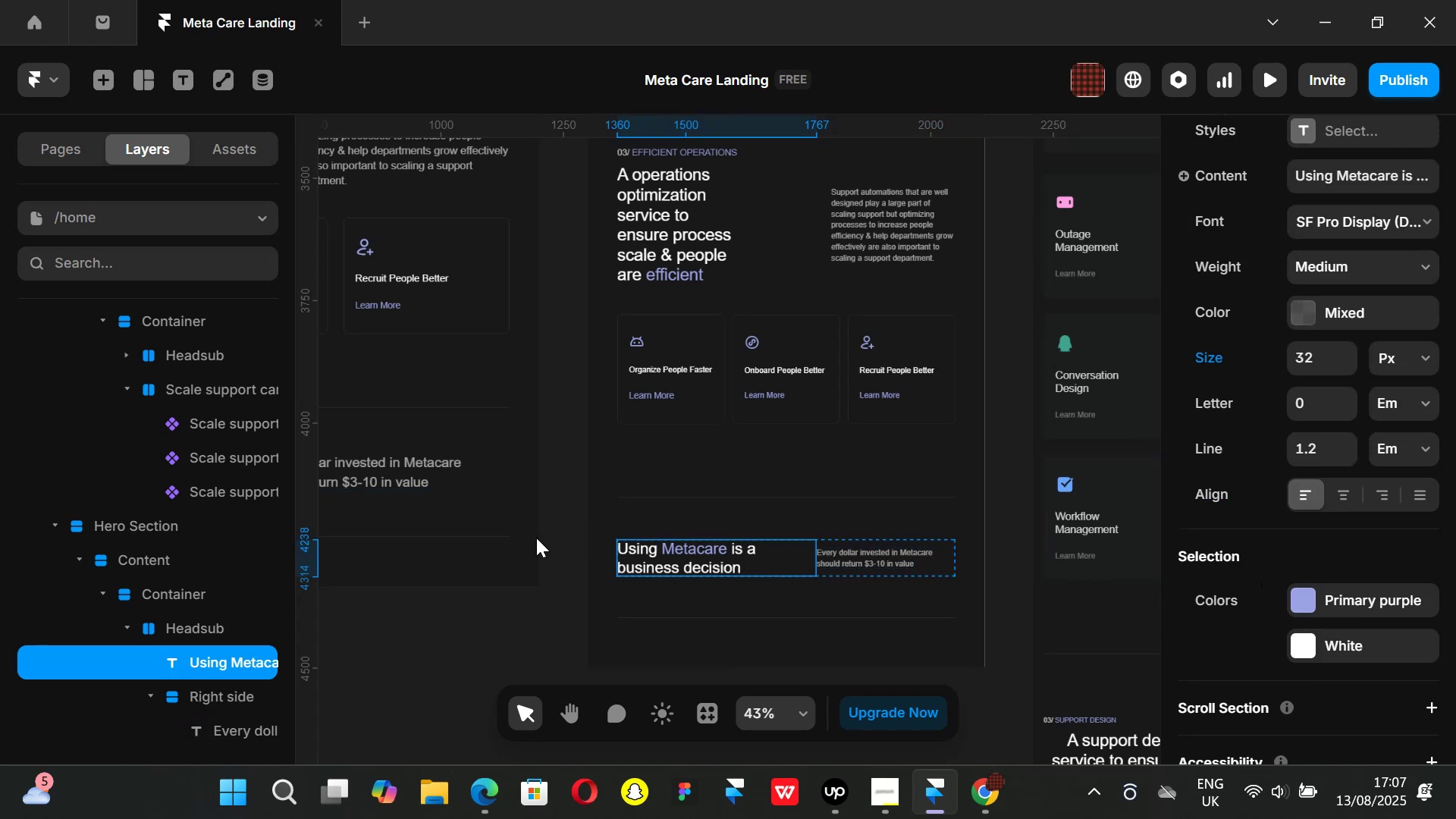 
left_click([895, 561])
 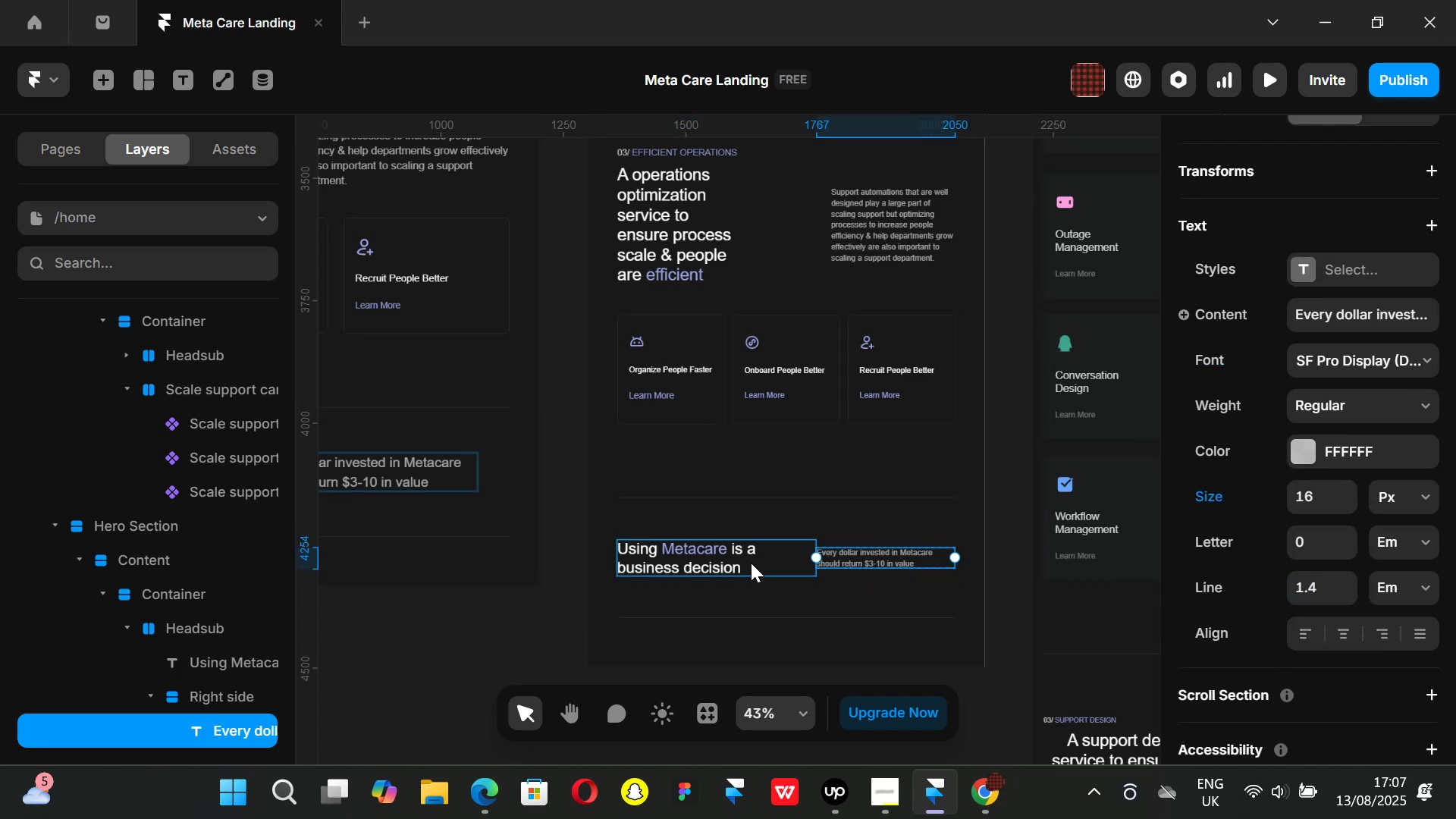 
hold_key(key=ShiftLeft, duration=1.4)
scroll: coordinate [757, 566], scroll_direction: up, amount: 8.0
 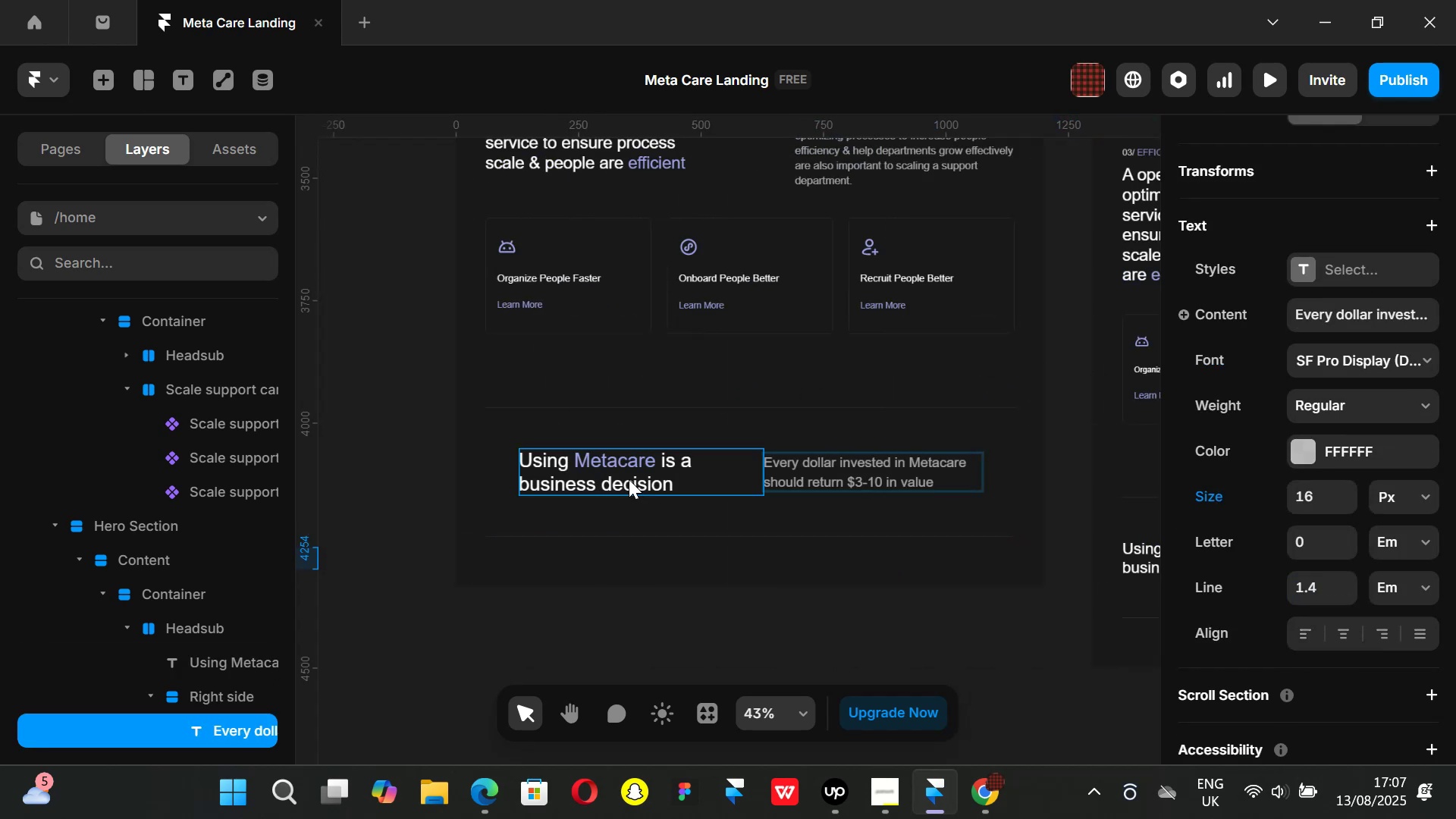 
left_click([629, 479])
 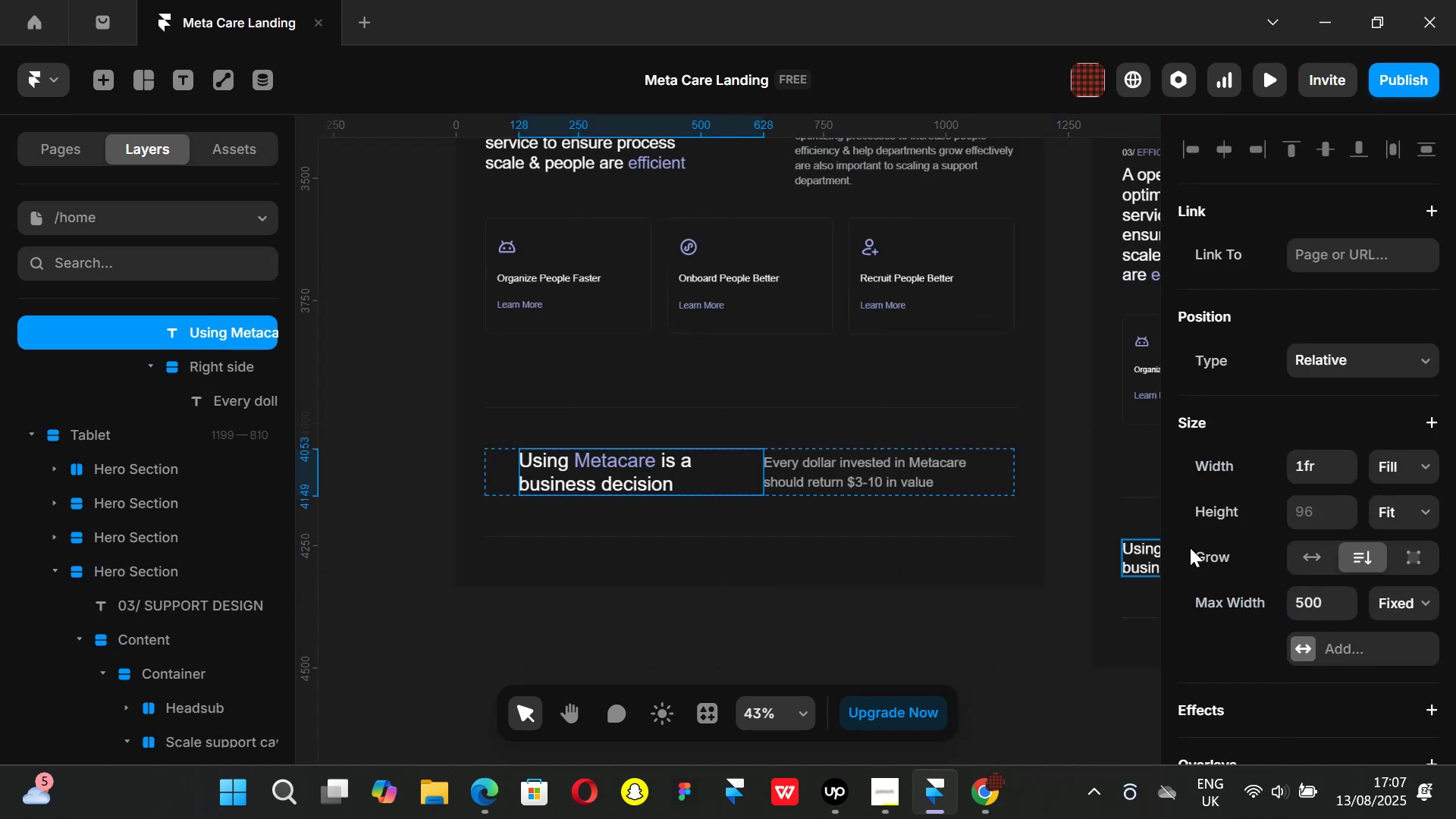 
scroll: coordinate [1297, 613], scroll_direction: down, amount: 5.0
 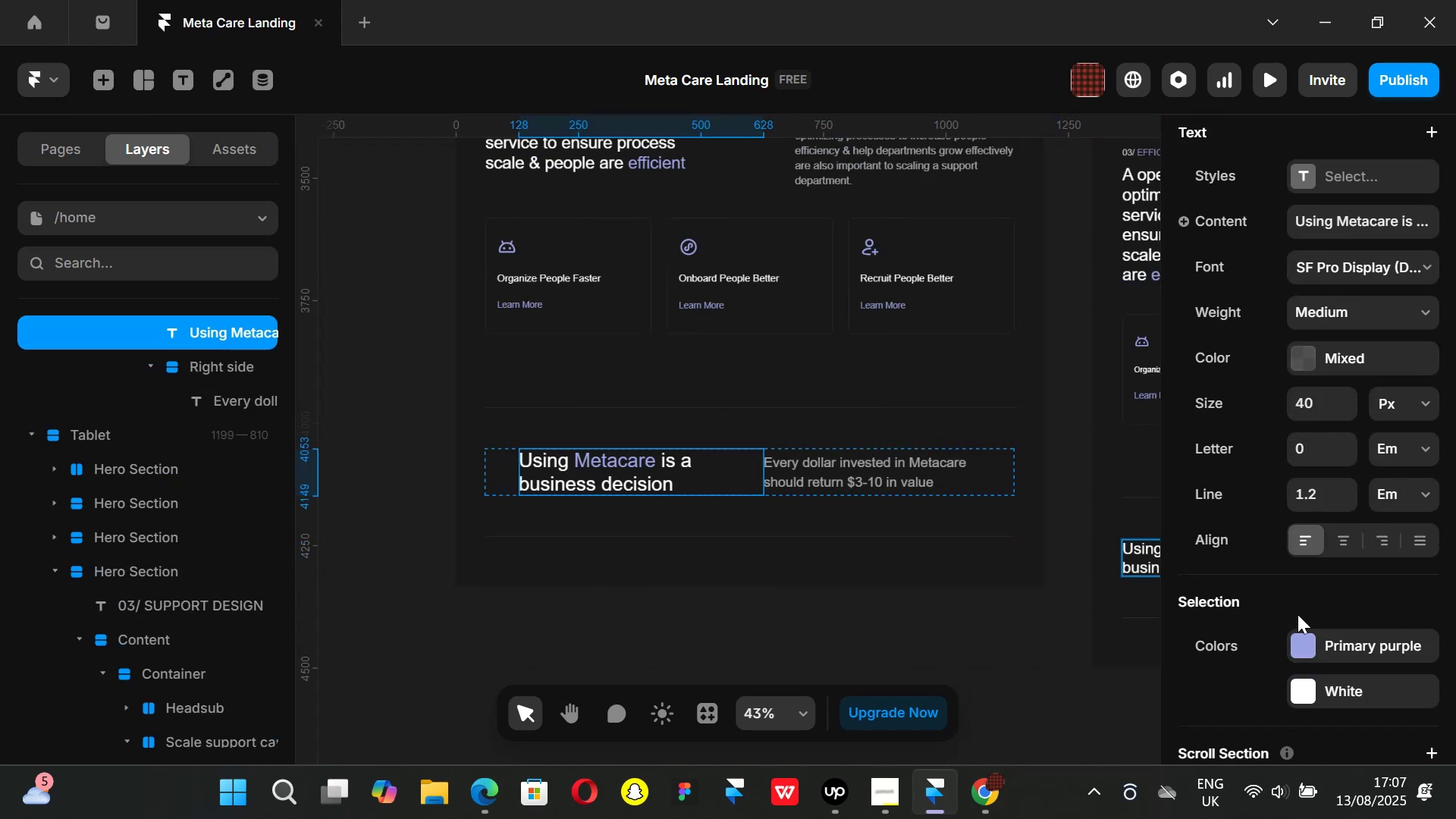 
scroll: coordinate [1298, 614], scroll_direction: up, amount: 4.0
 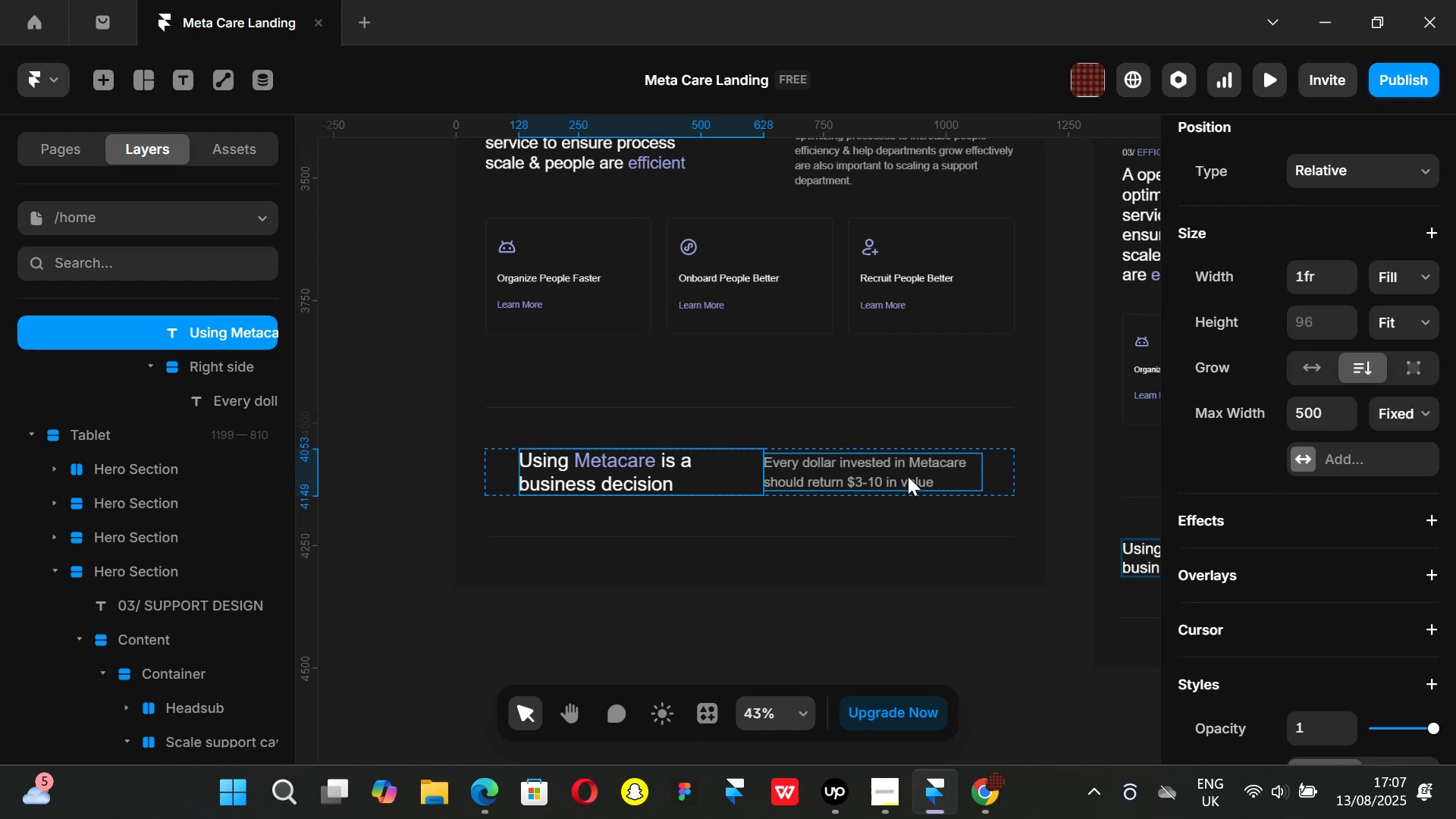 
left_click([906, 475])
 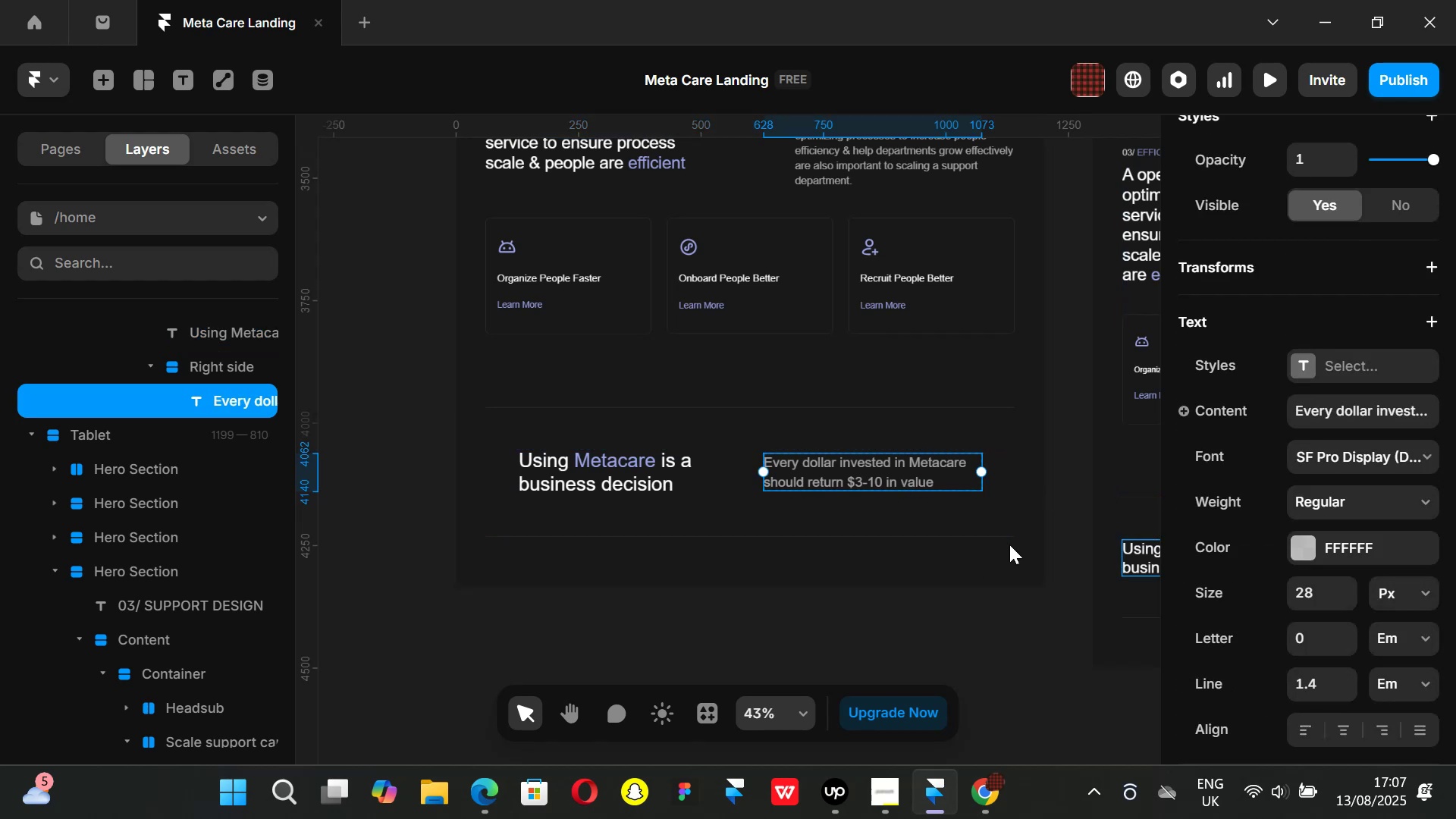 
hold_key(key=ShiftLeft, duration=1.51)
scroll: coordinate [883, 543], scroll_direction: down, amount: 7.0
 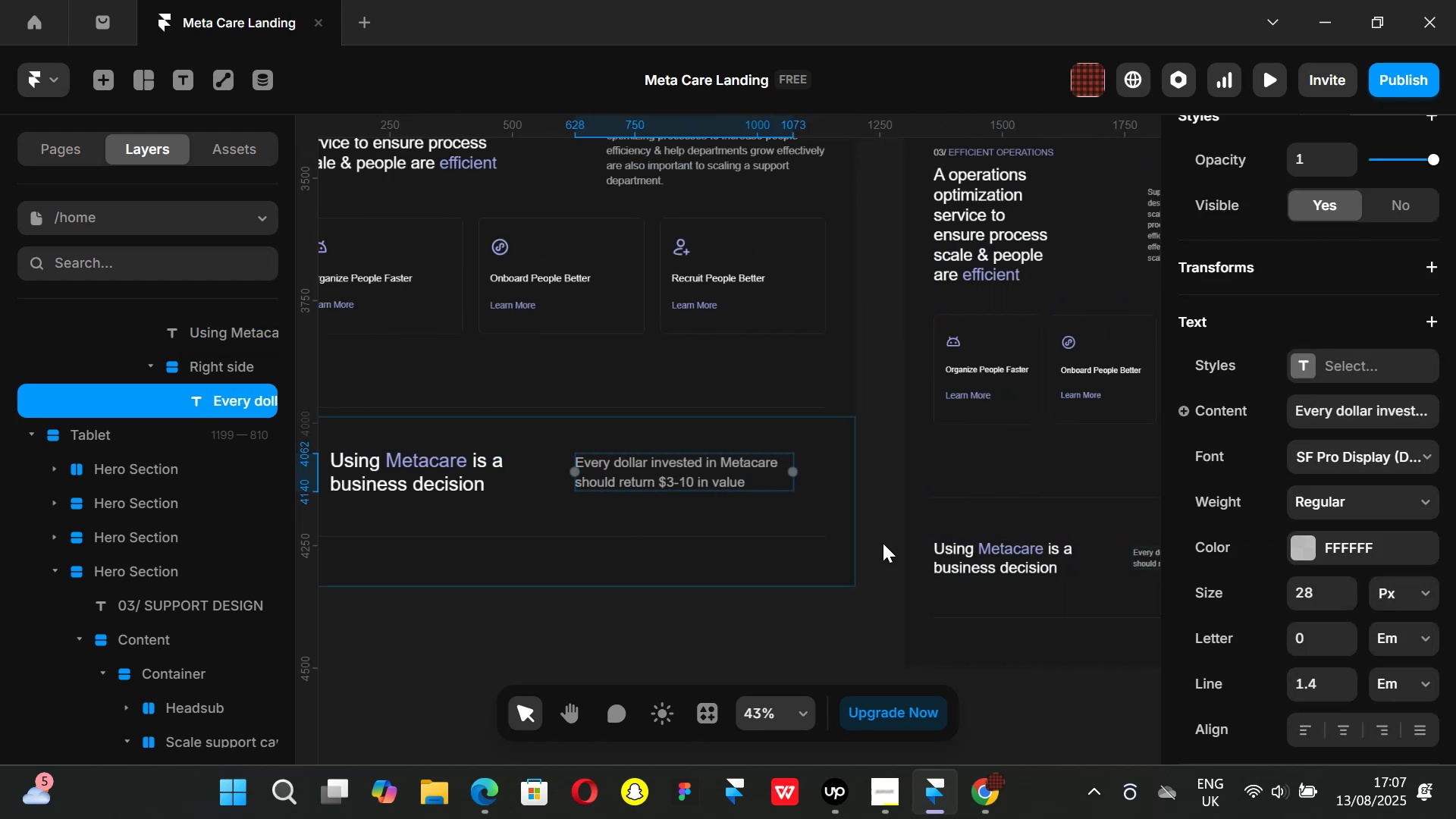 
key(Shift+ShiftLeft)
 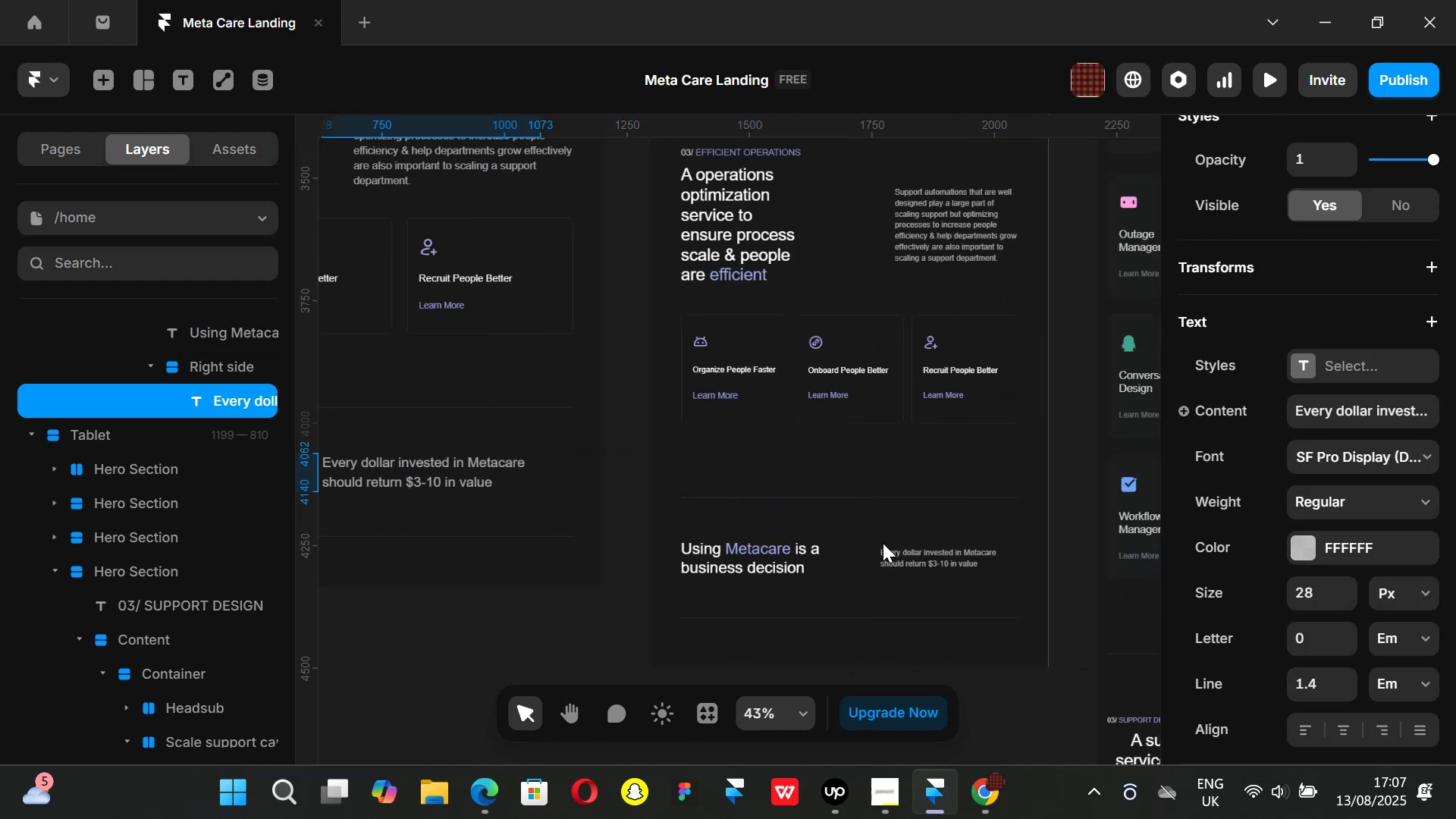 
key(Shift+ShiftLeft)
 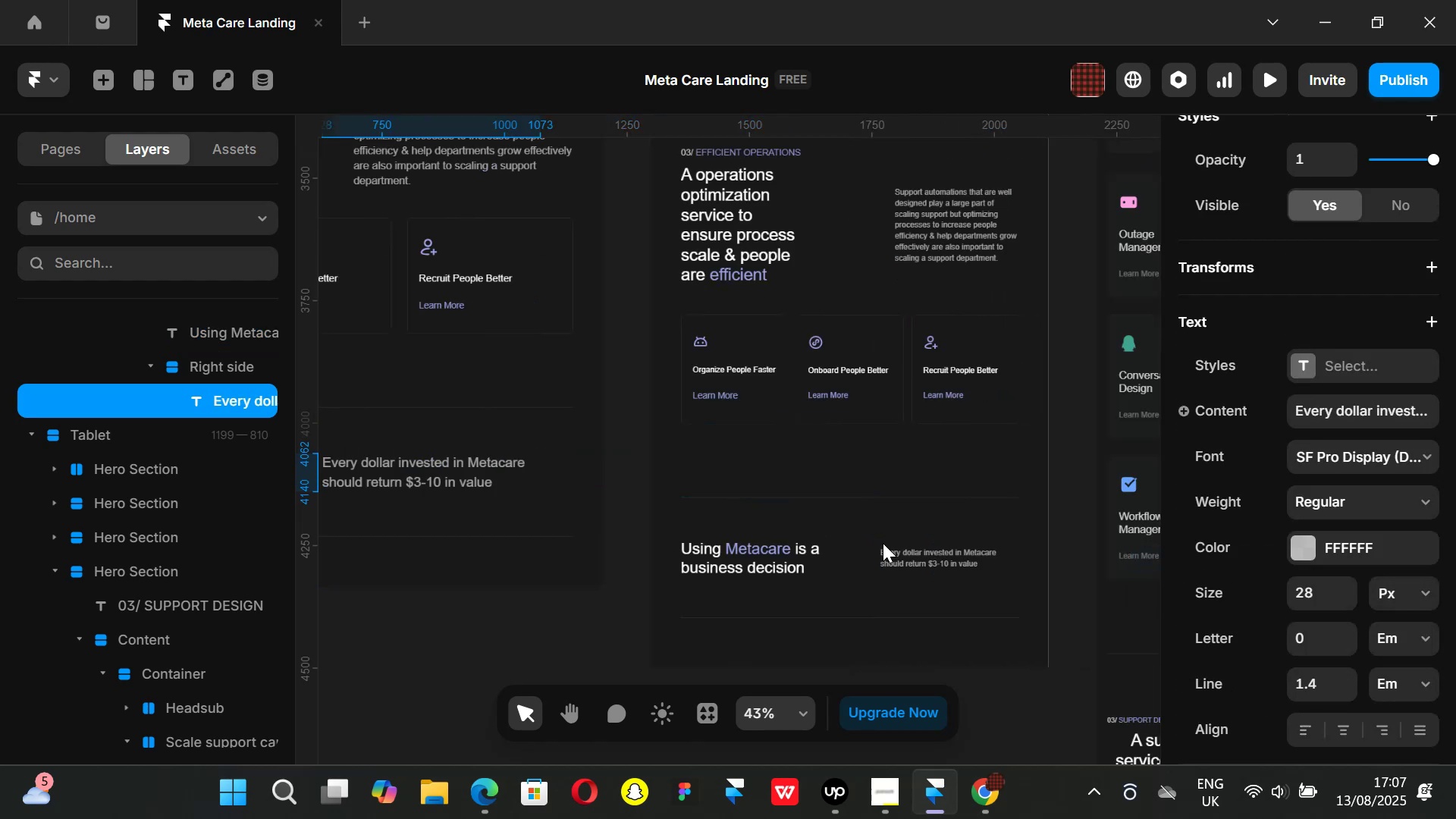 
key(Shift+ShiftLeft)
 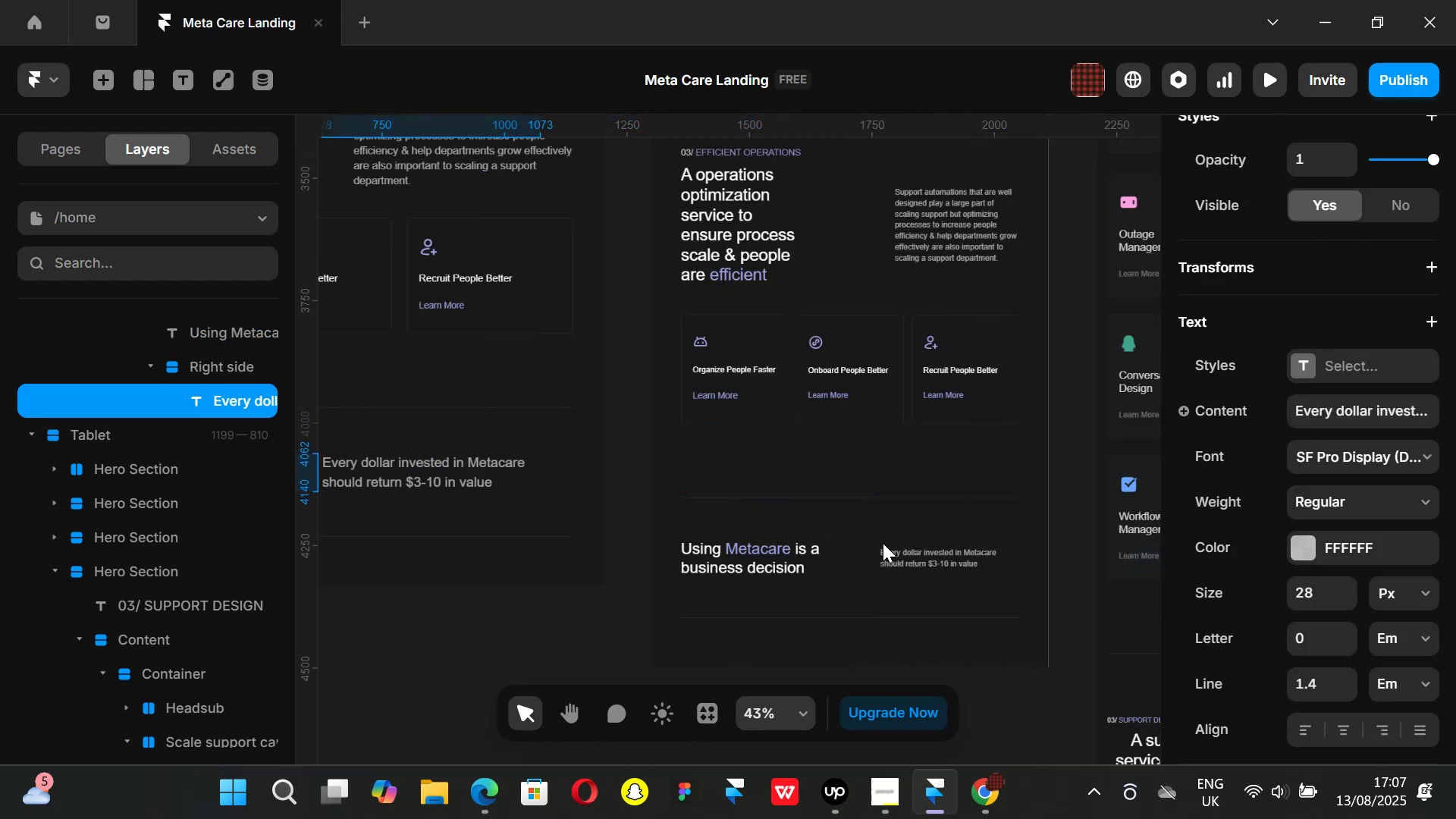 
key(Shift+ShiftLeft)
 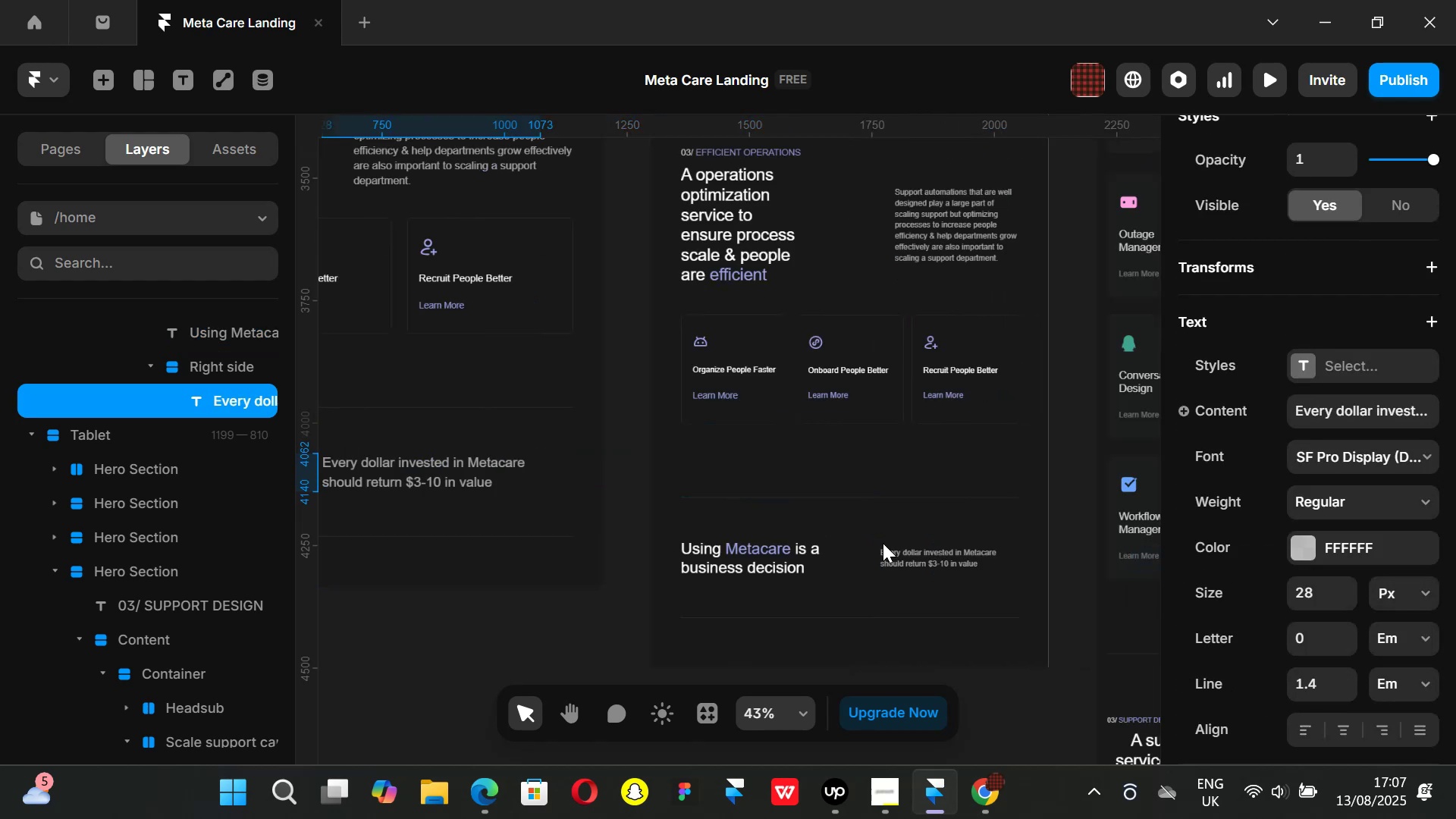 
key(Shift+ShiftLeft)
 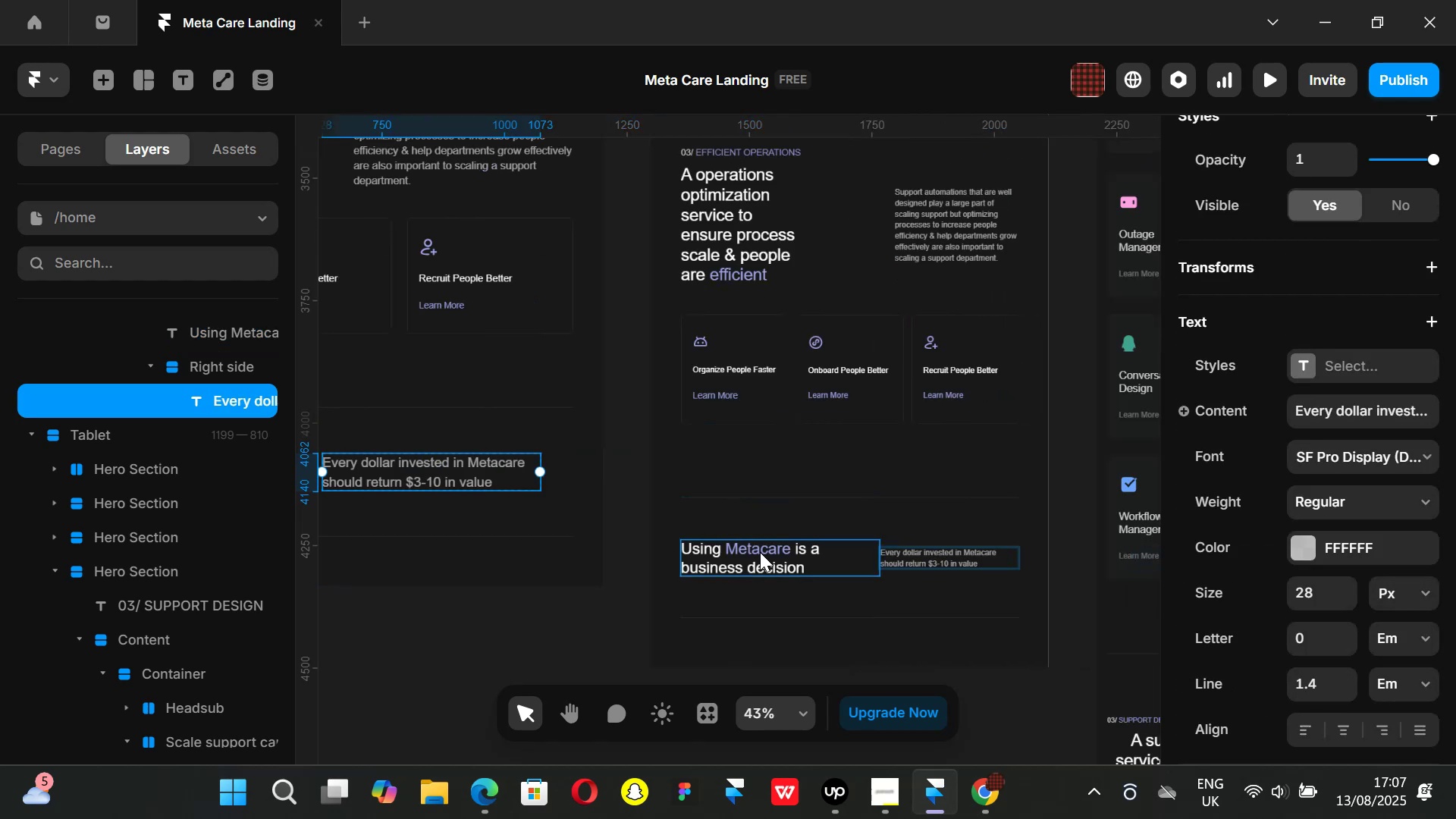 
left_click([760, 552])
 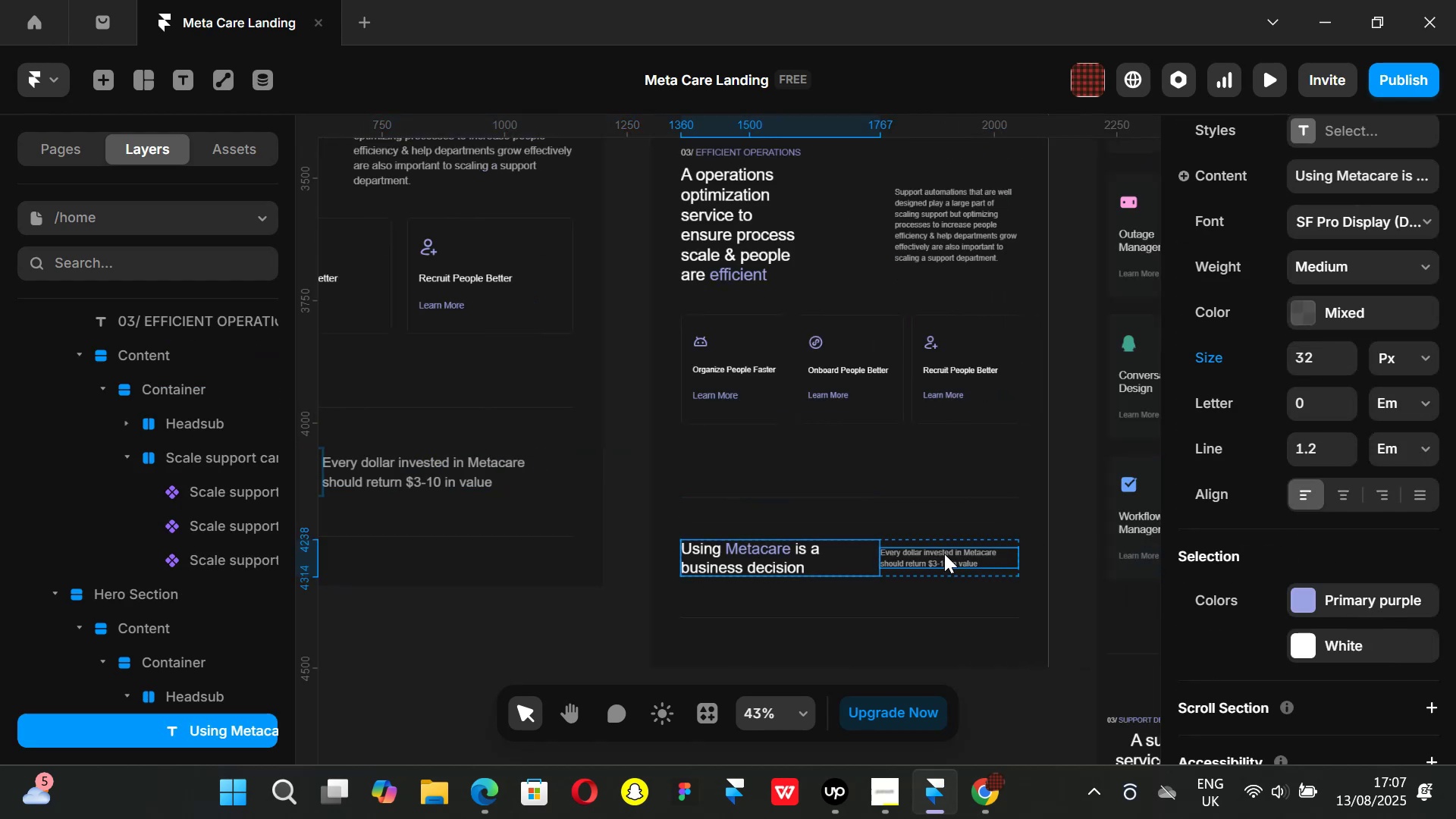 
left_click([944, 554])
 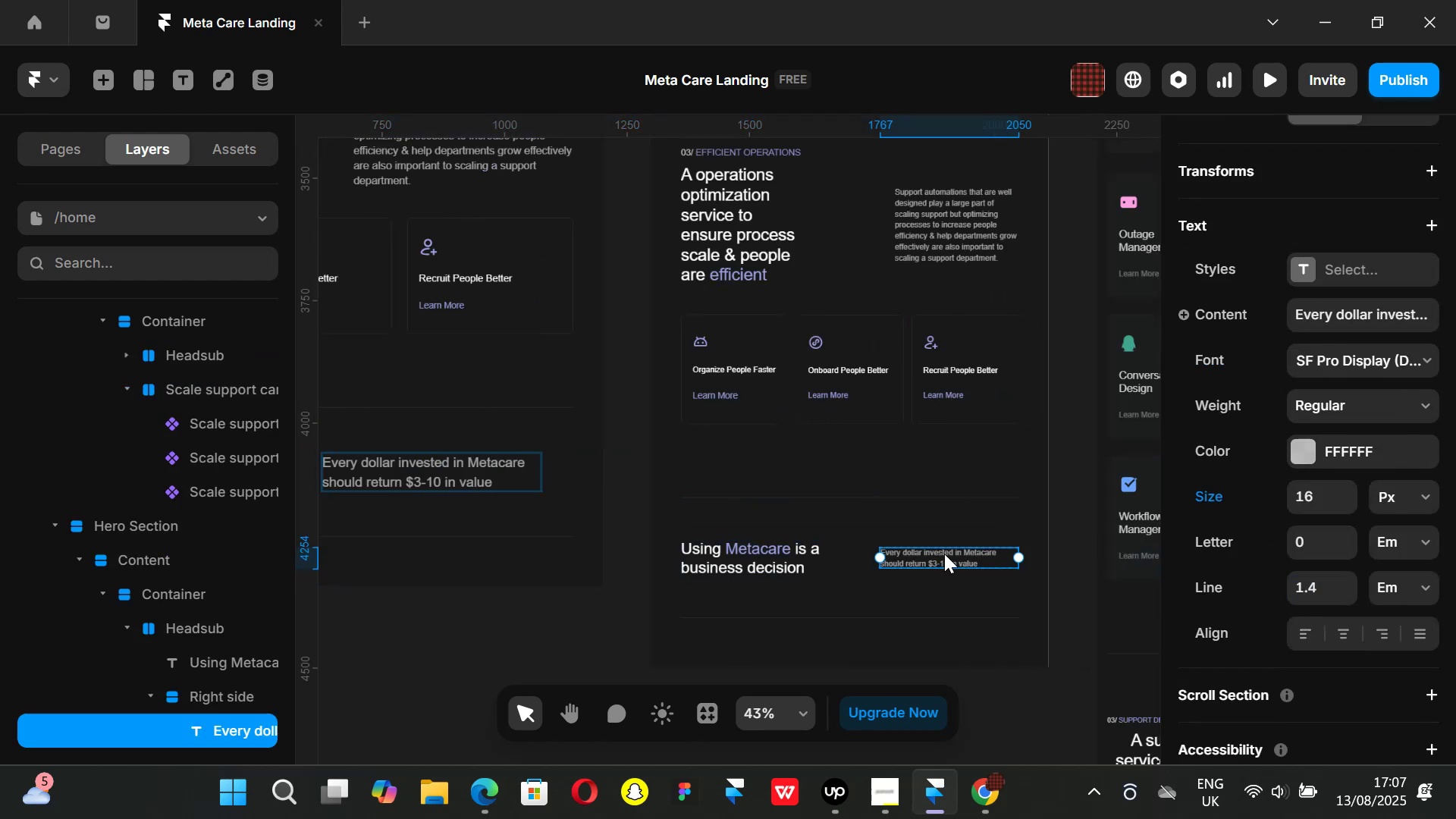 
hold_key(key=ShiftLeft, duration=1.22)
scroll: coordinate [862, 605], scroll_direction: down, amount: 3.0
 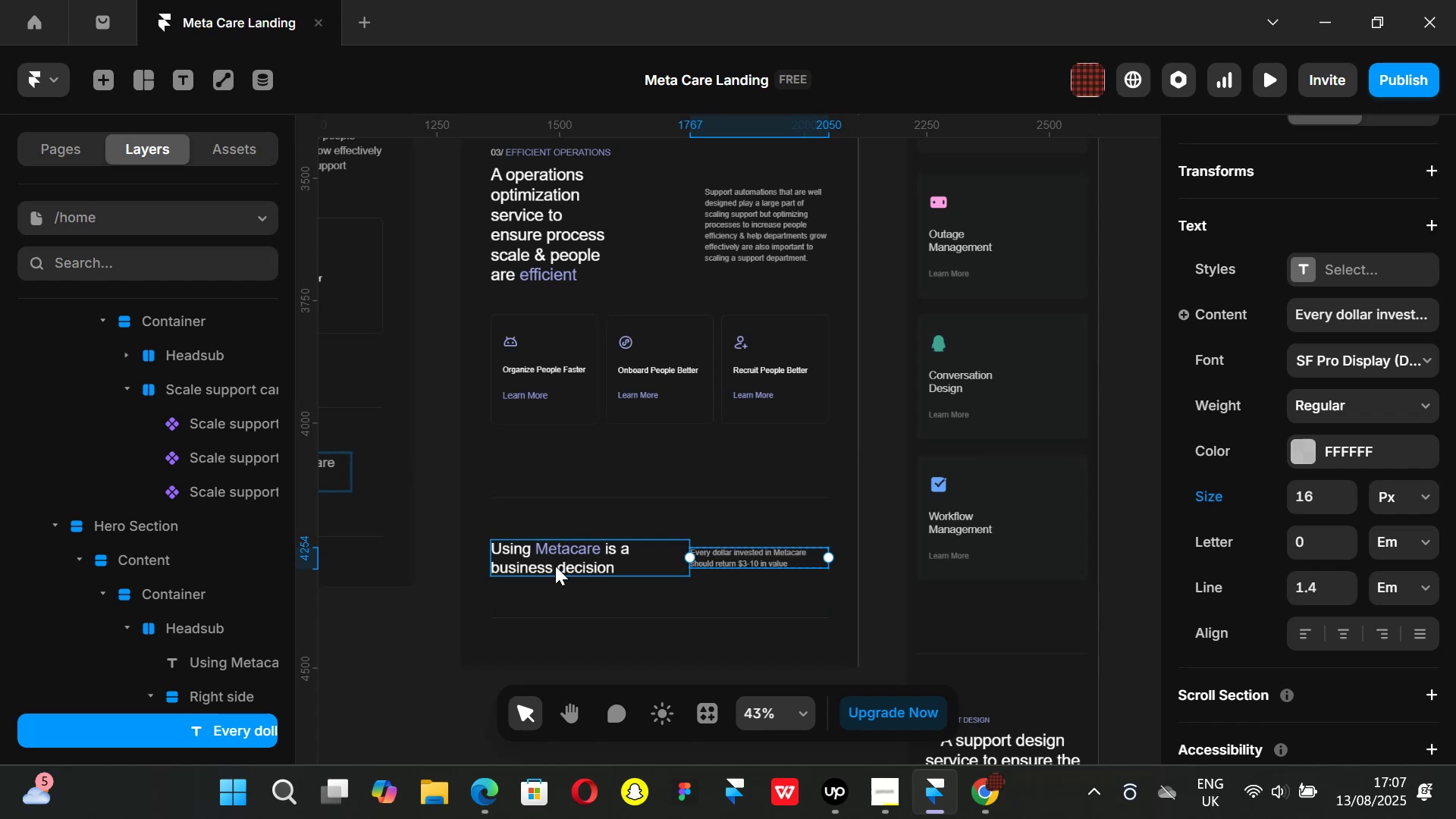 
left_click([555, 566])
 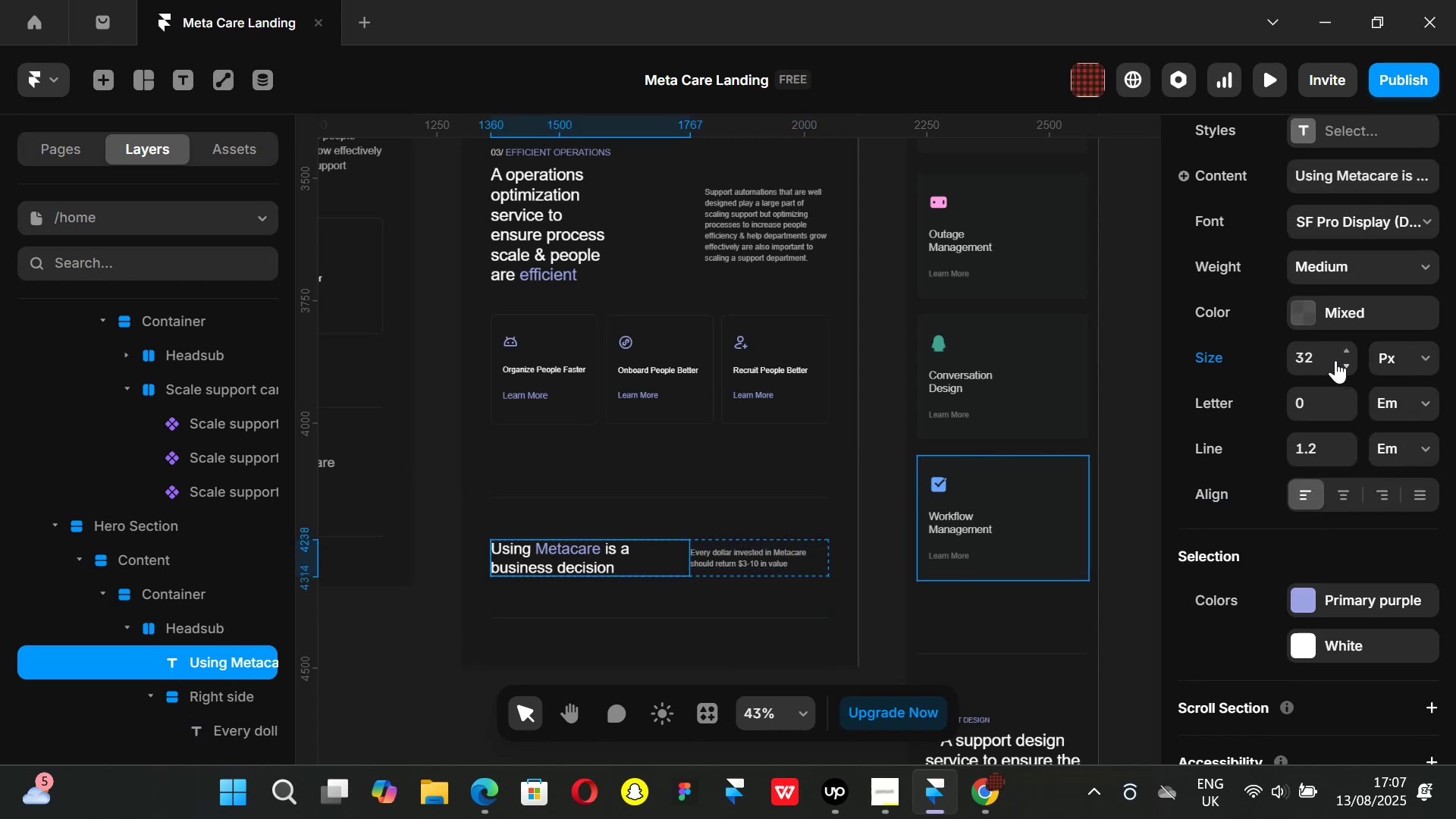 
left_click([1310, 362])
 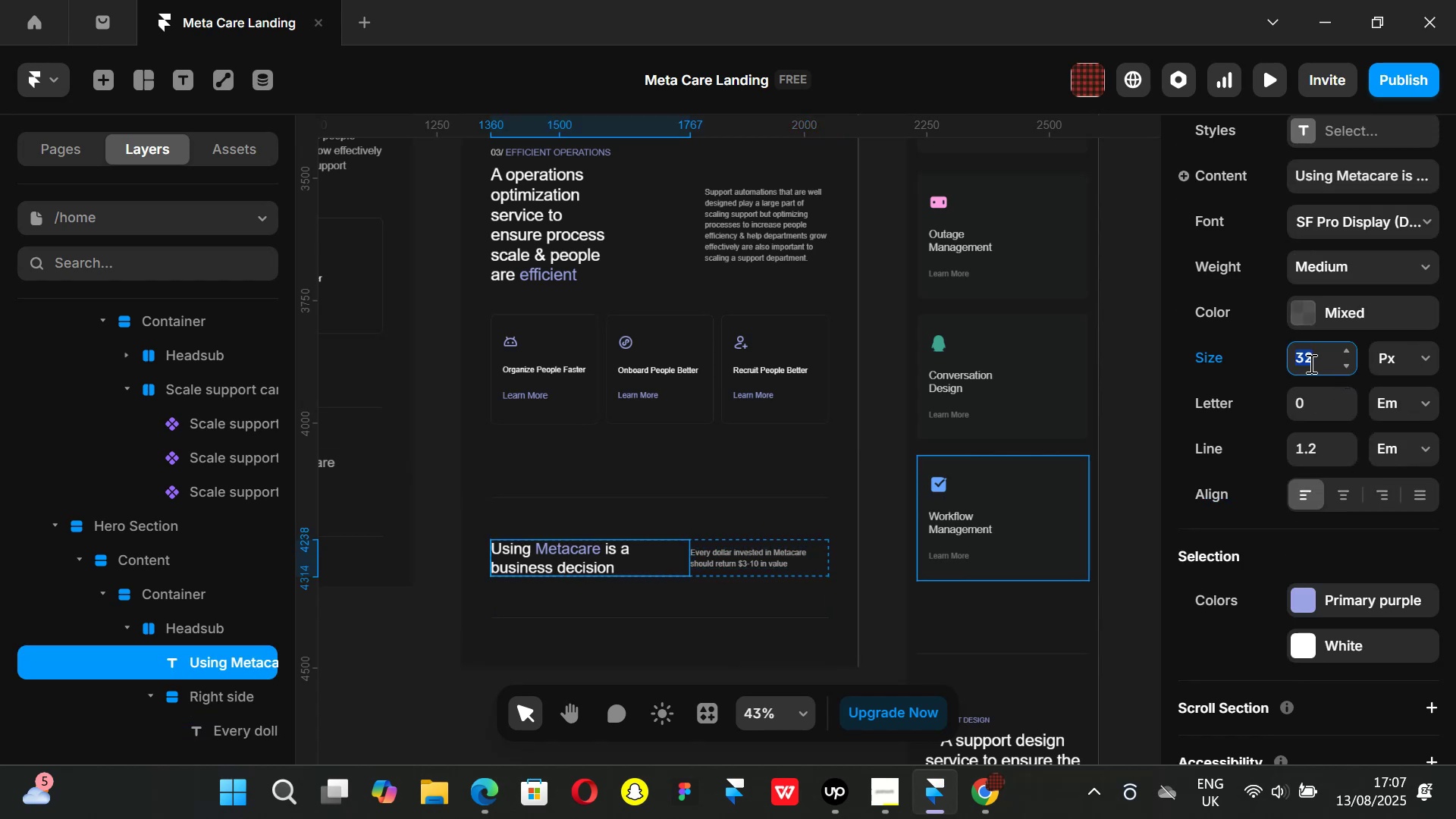 
type(36)
 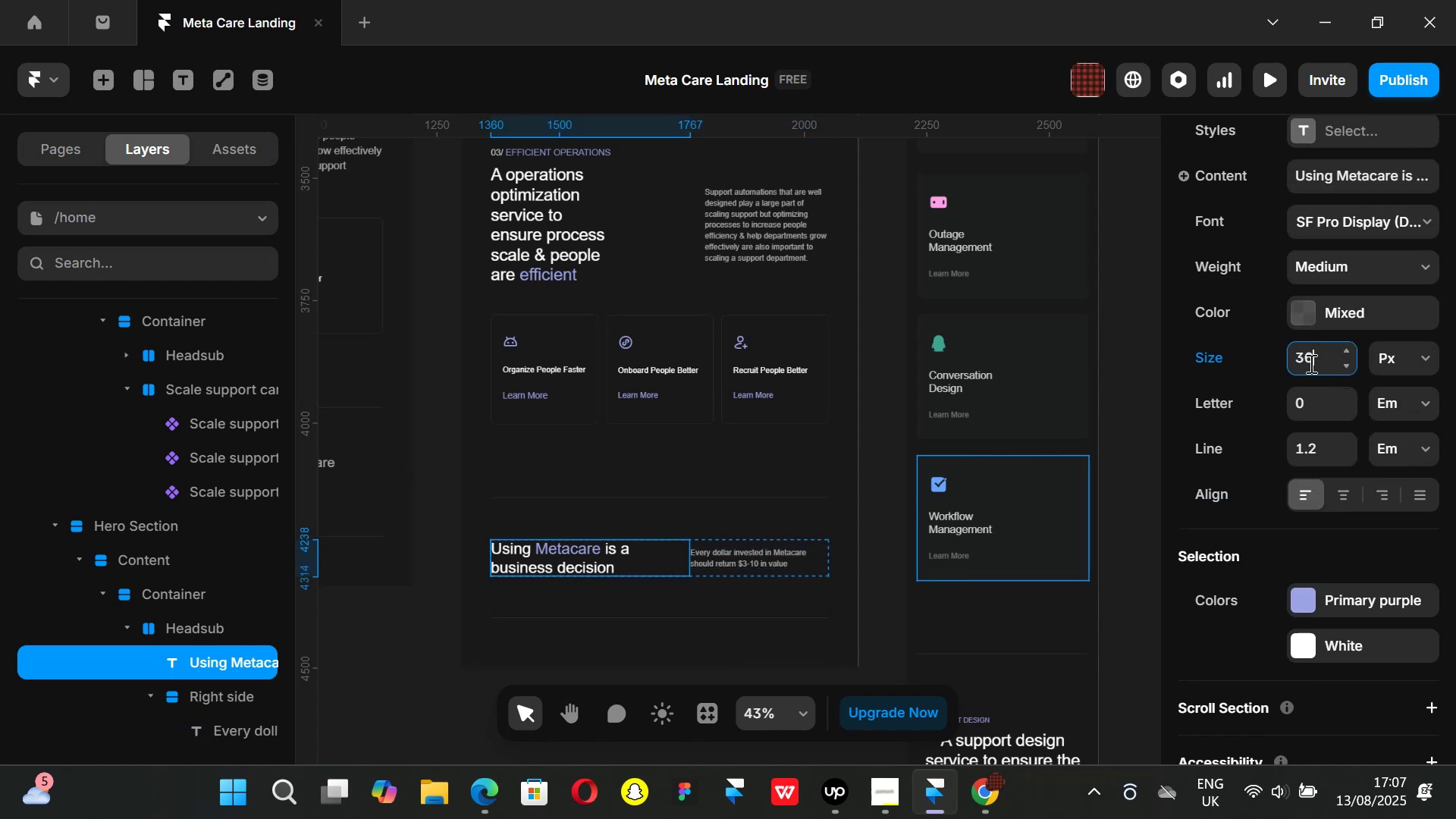 
key(Enter)
 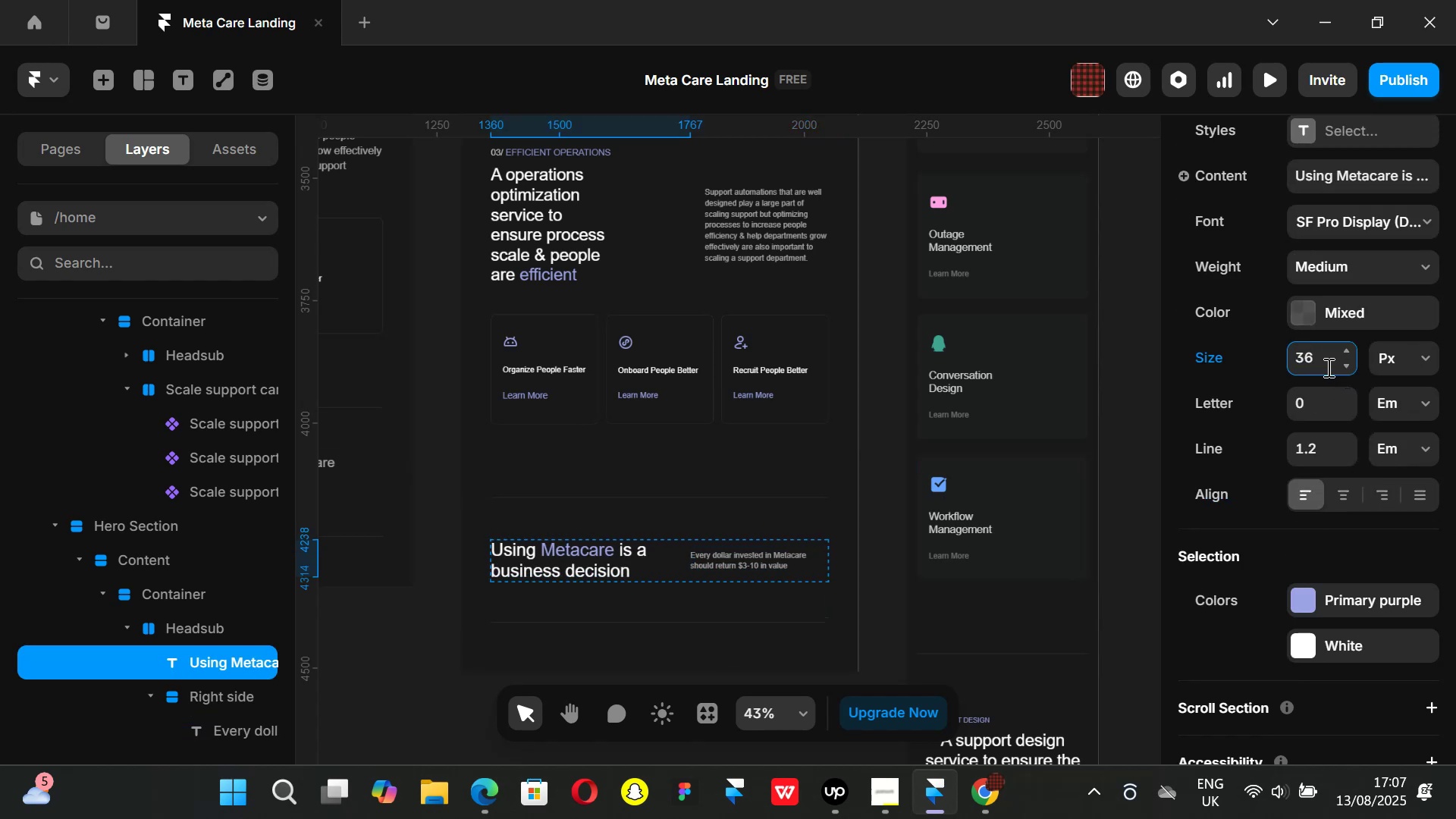 
key(Backspace)
 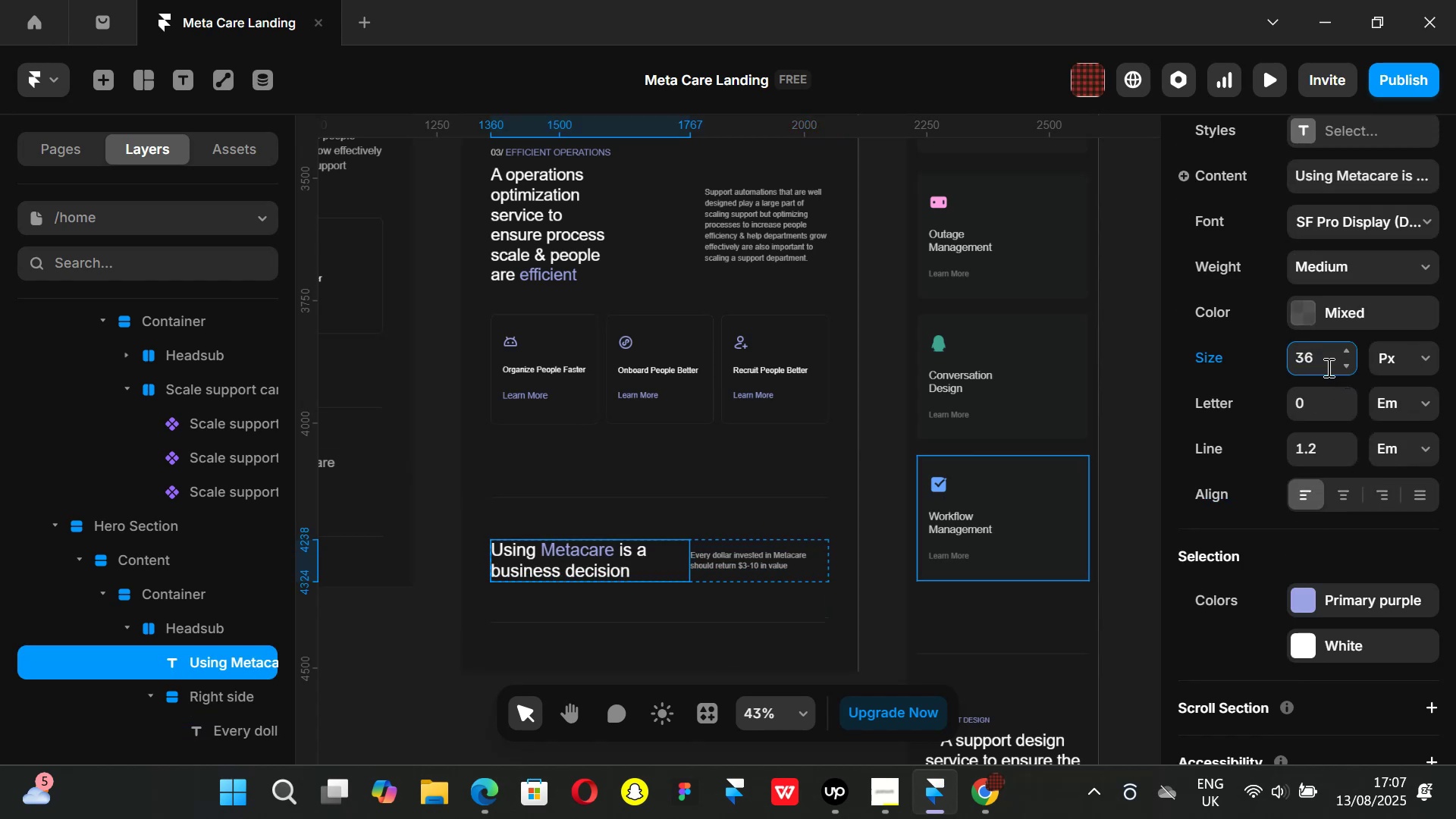 
key(8)
 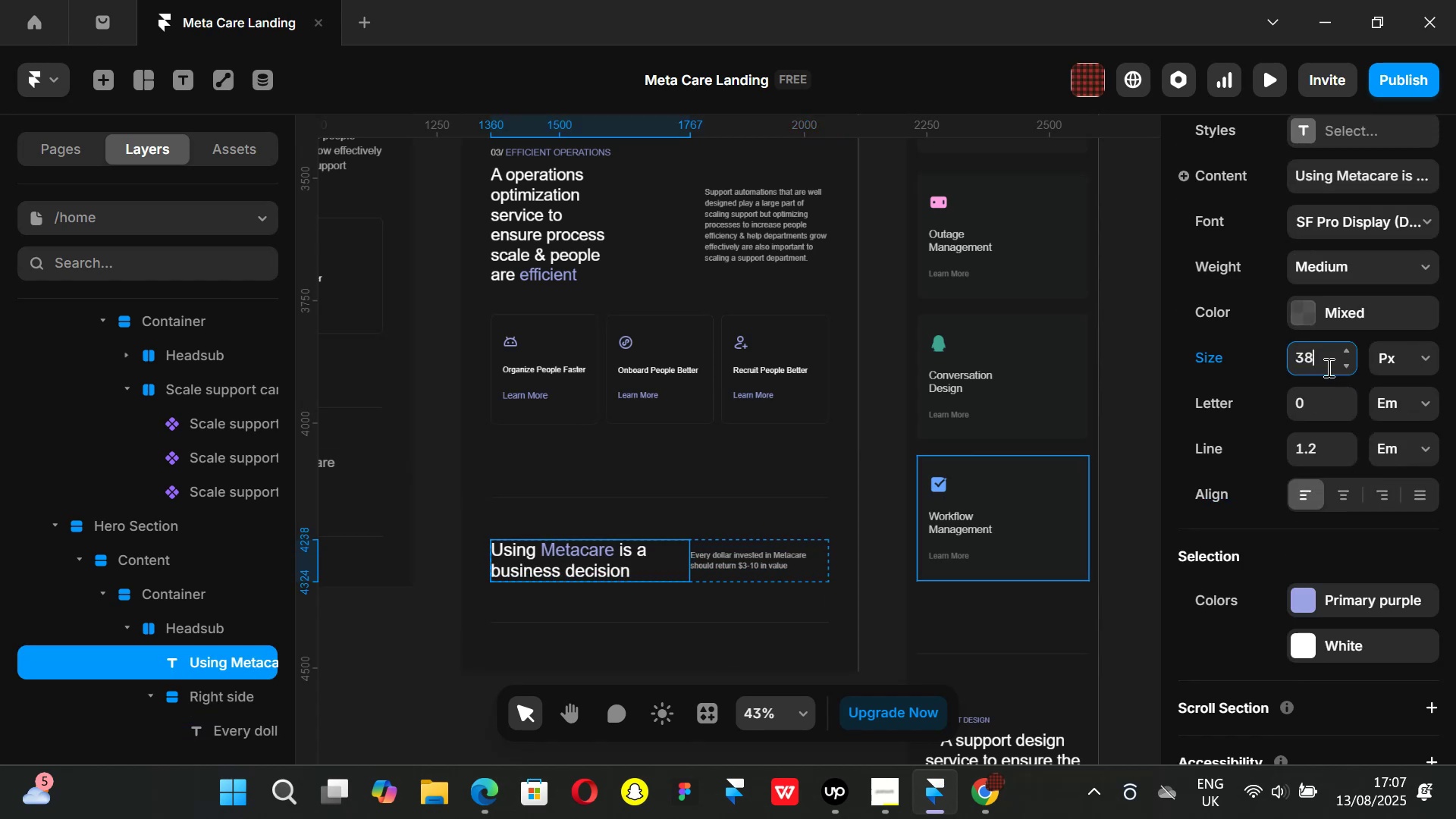 
key(Enter)
 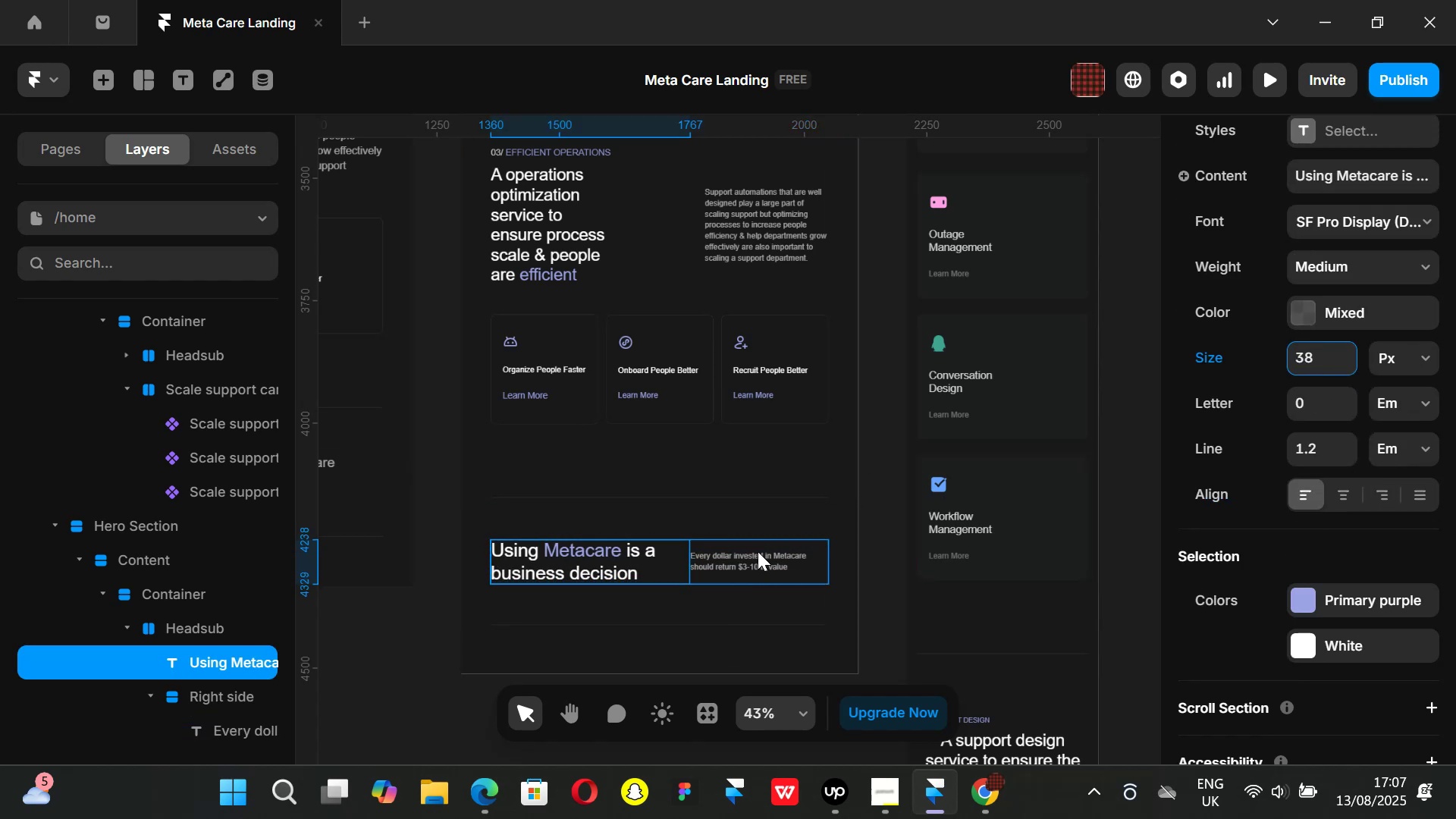 
left_click([766, 564])
 